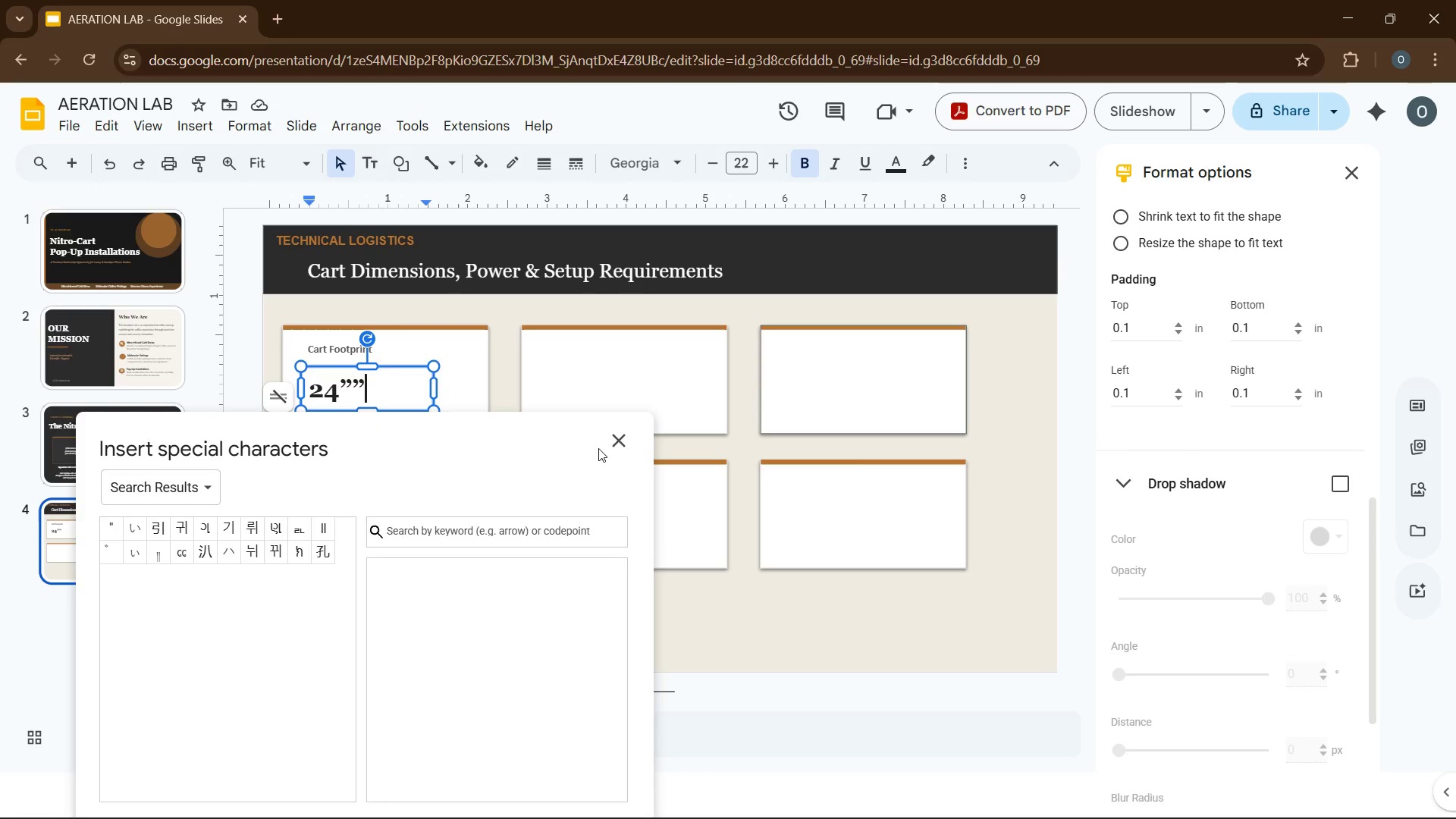 
left_click([617, 445])
 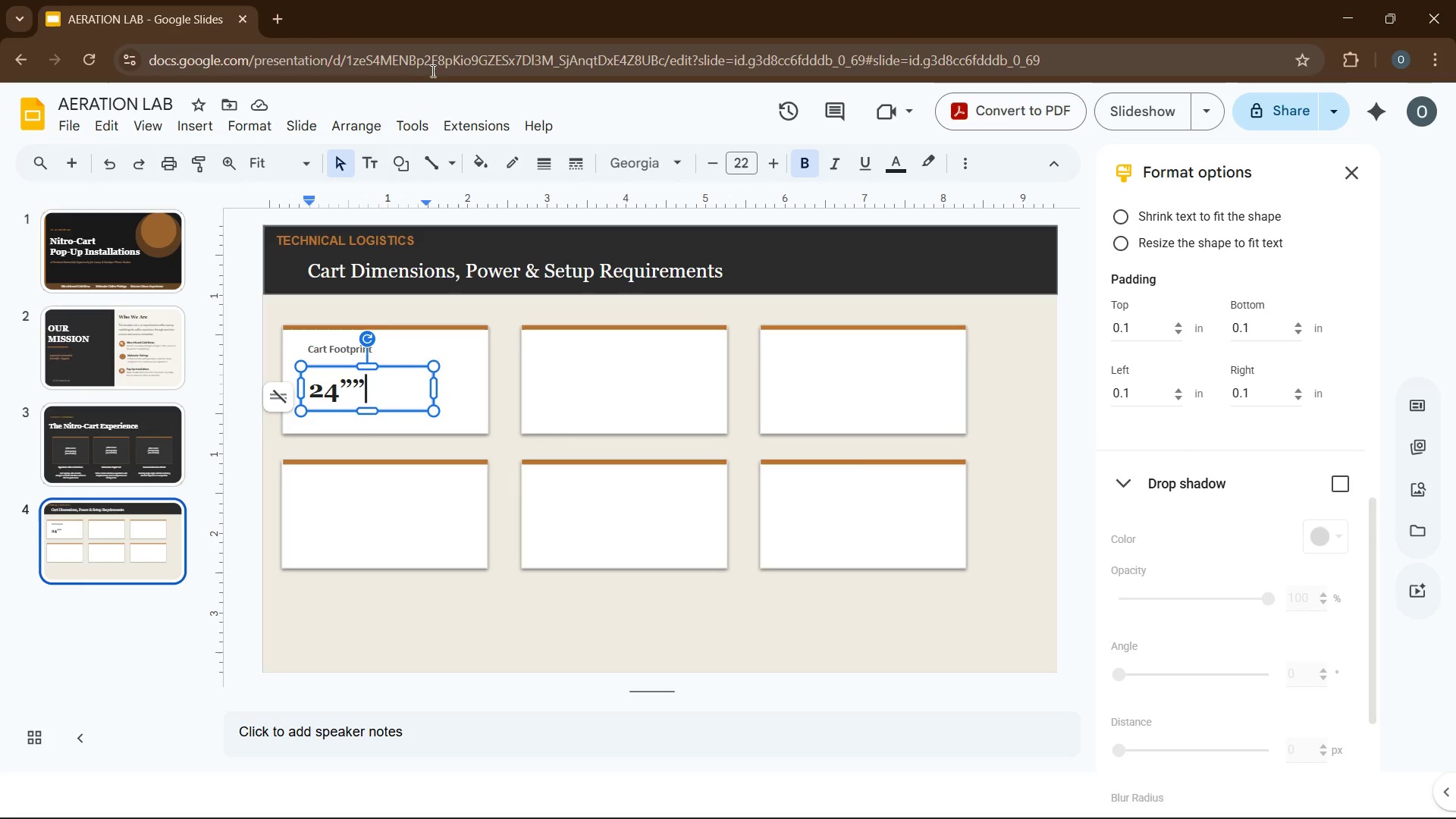 
wait(9.34)
 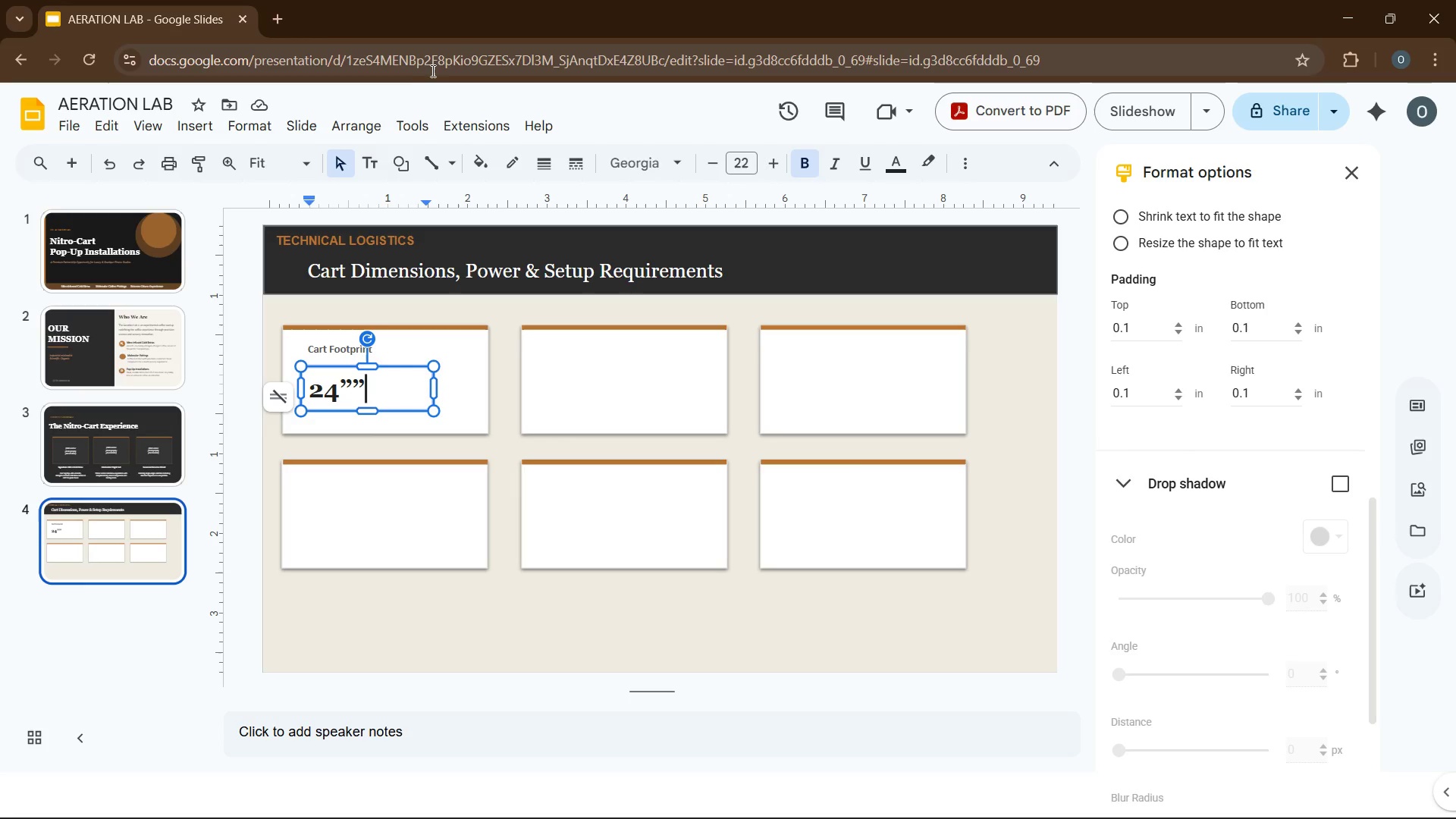 
key(Backspace)
key(Backspace)
key(Tab)
type(x)
key(Tab)
type(36)
 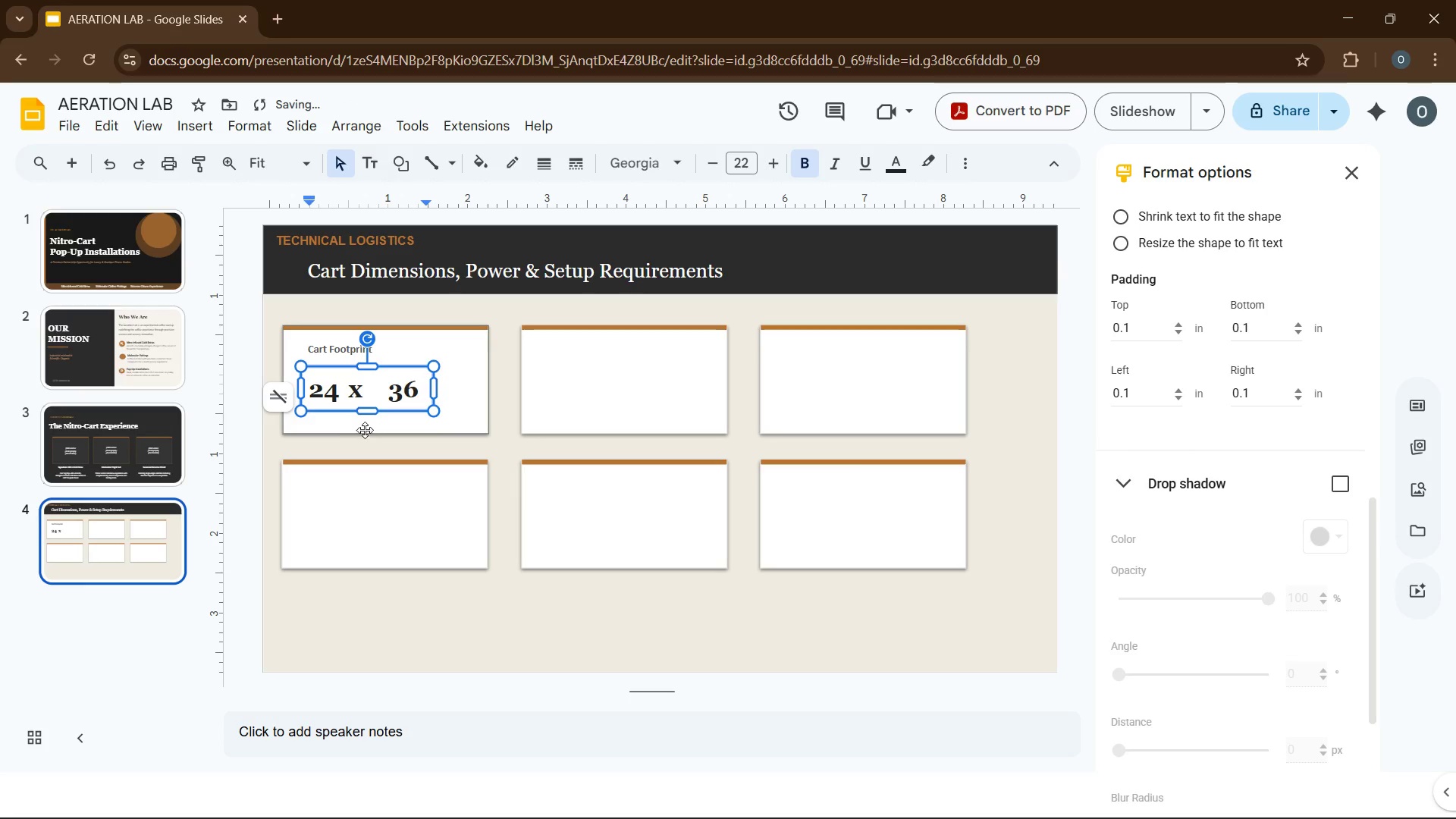 
left_click([366, 428])
 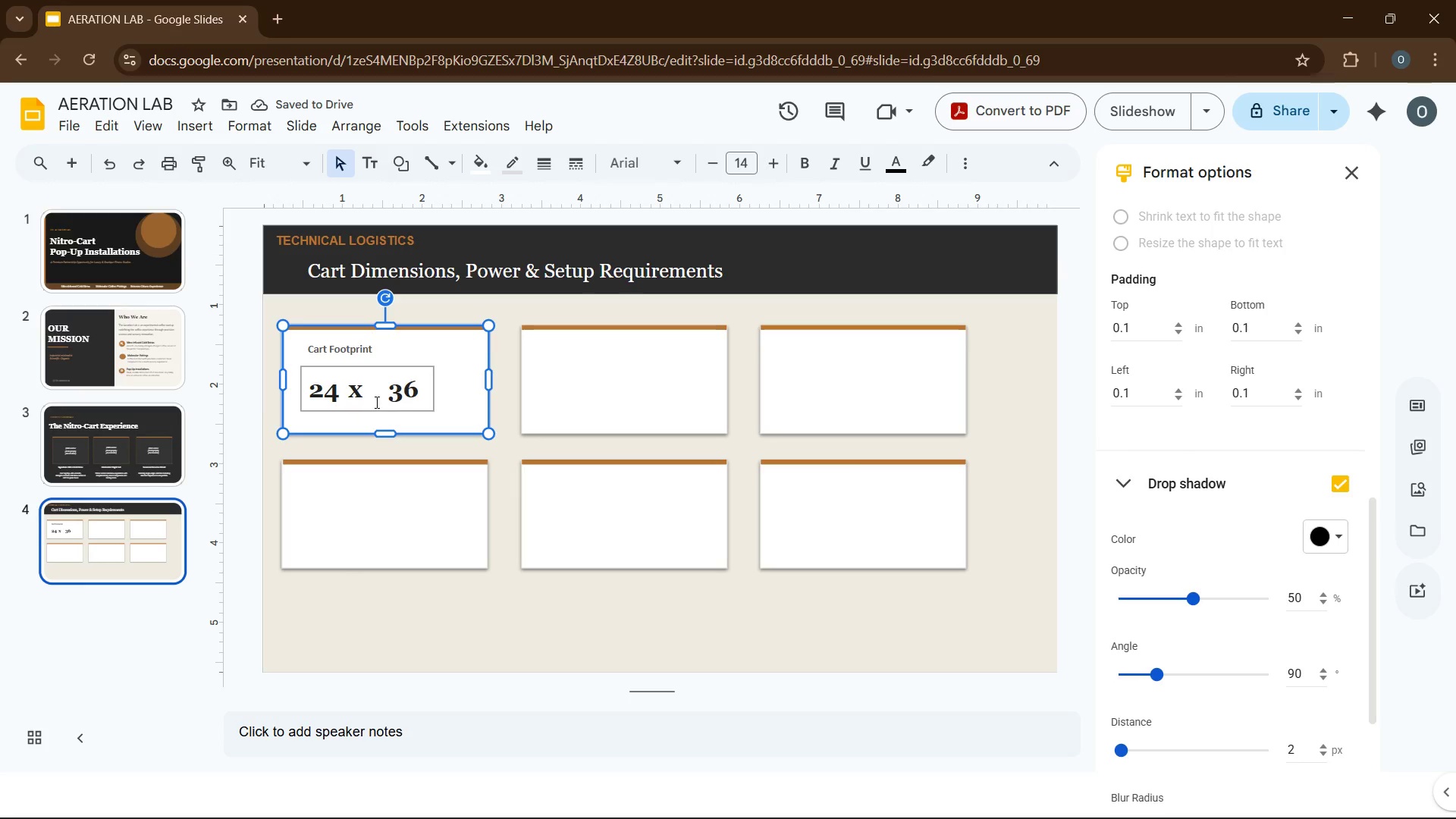 
left_click([376, 401])
 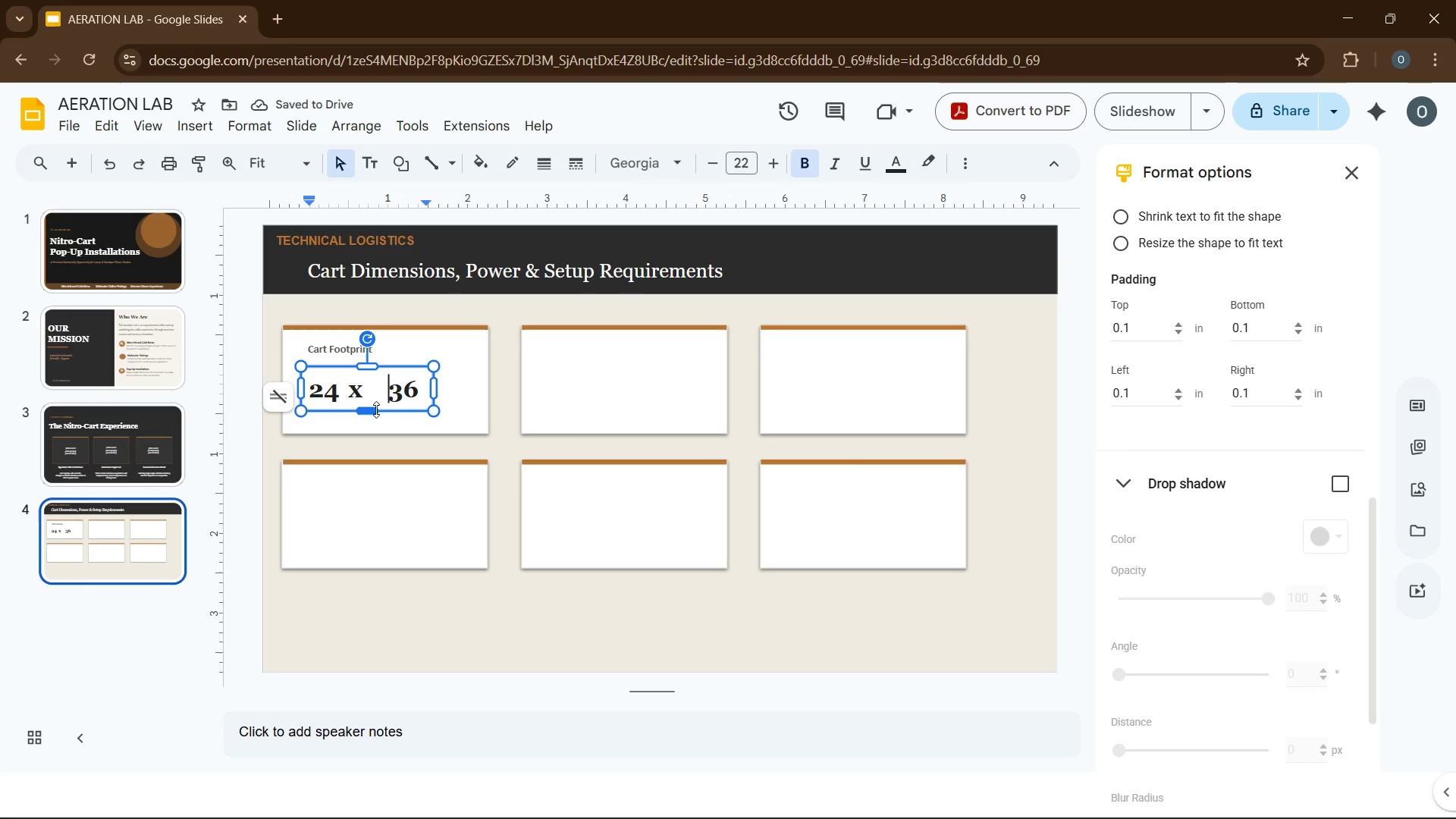 
left_click([376, 410])
 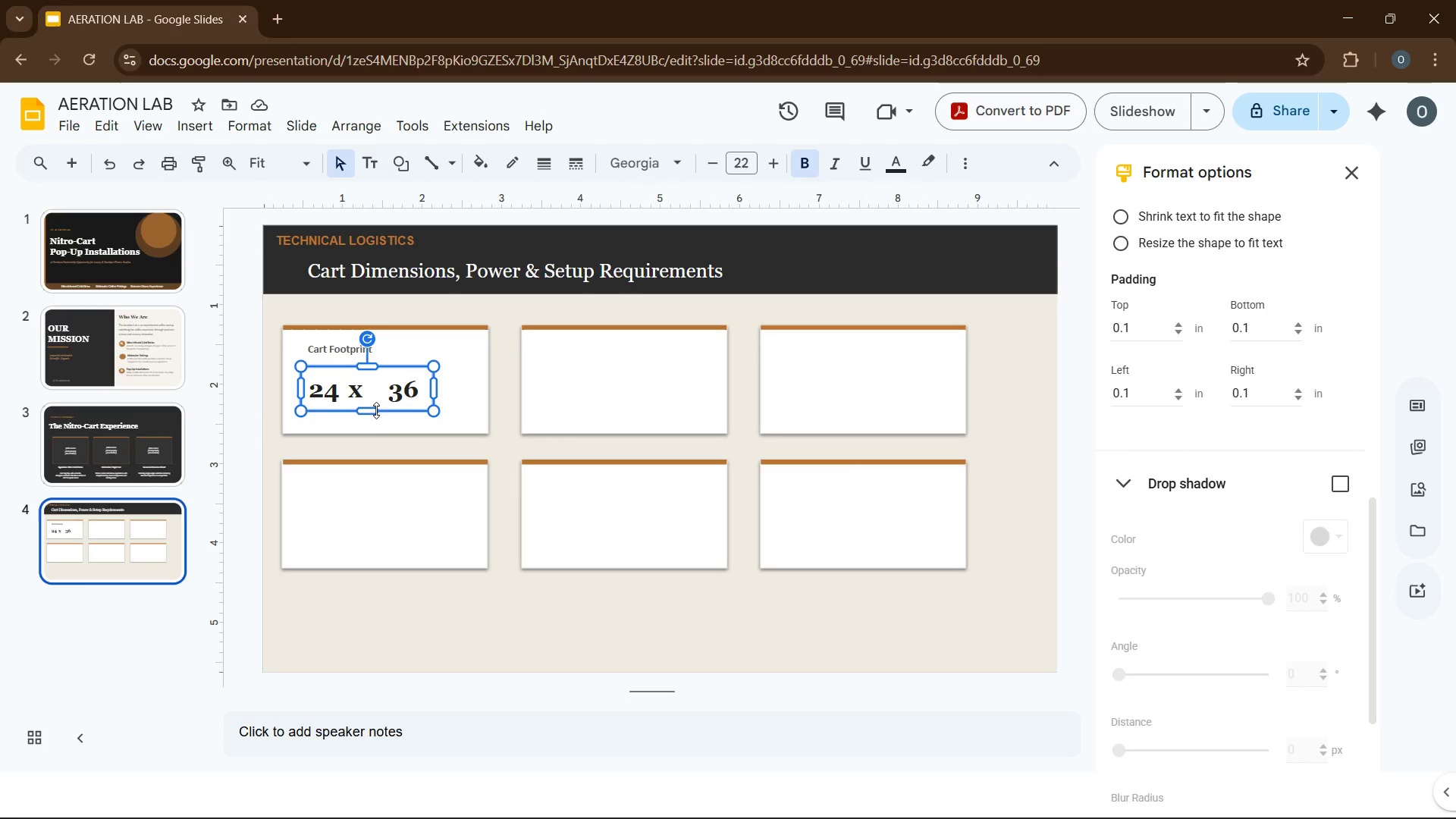 
key(Control+D)
 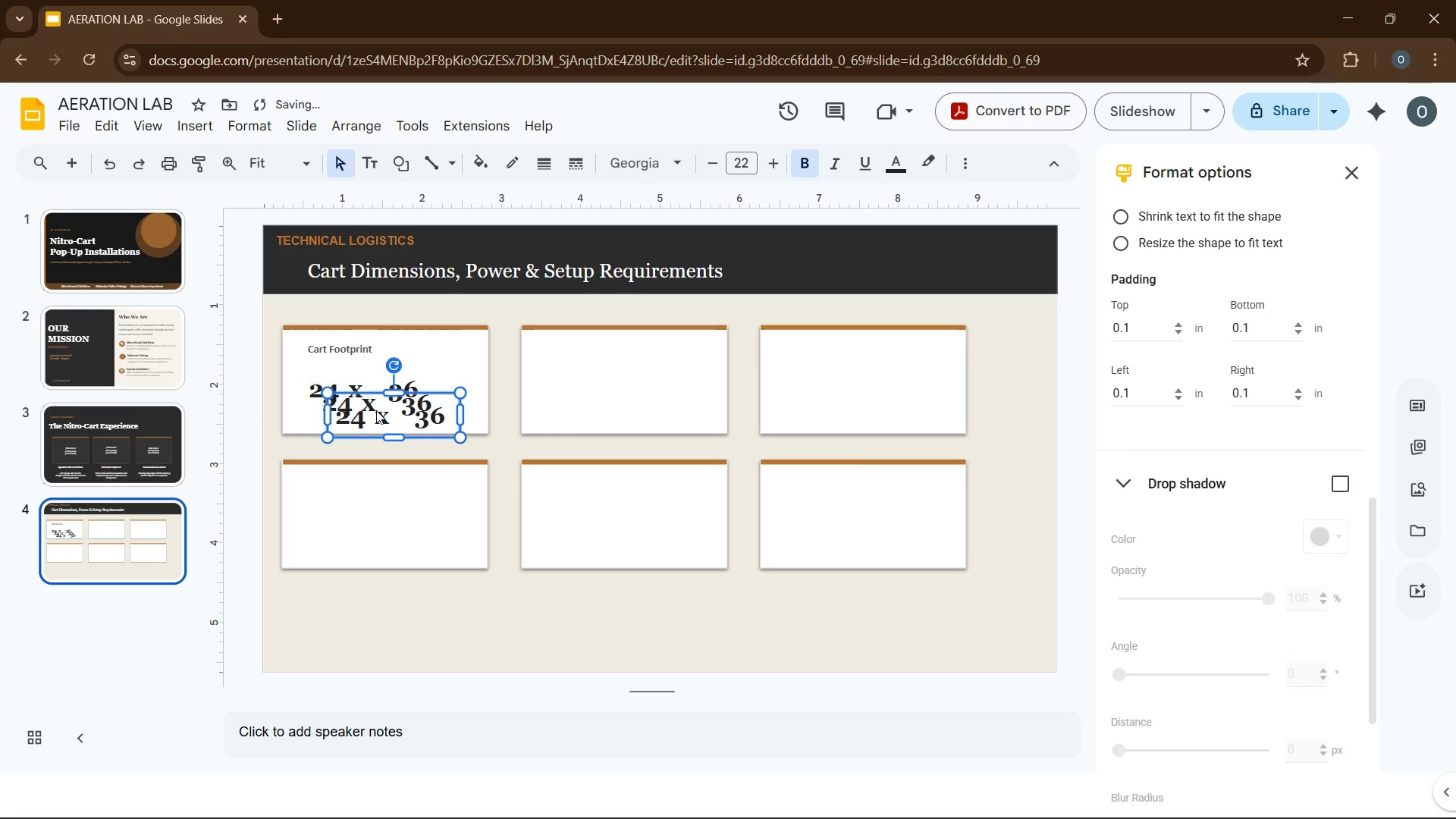 
key(Control+D)
 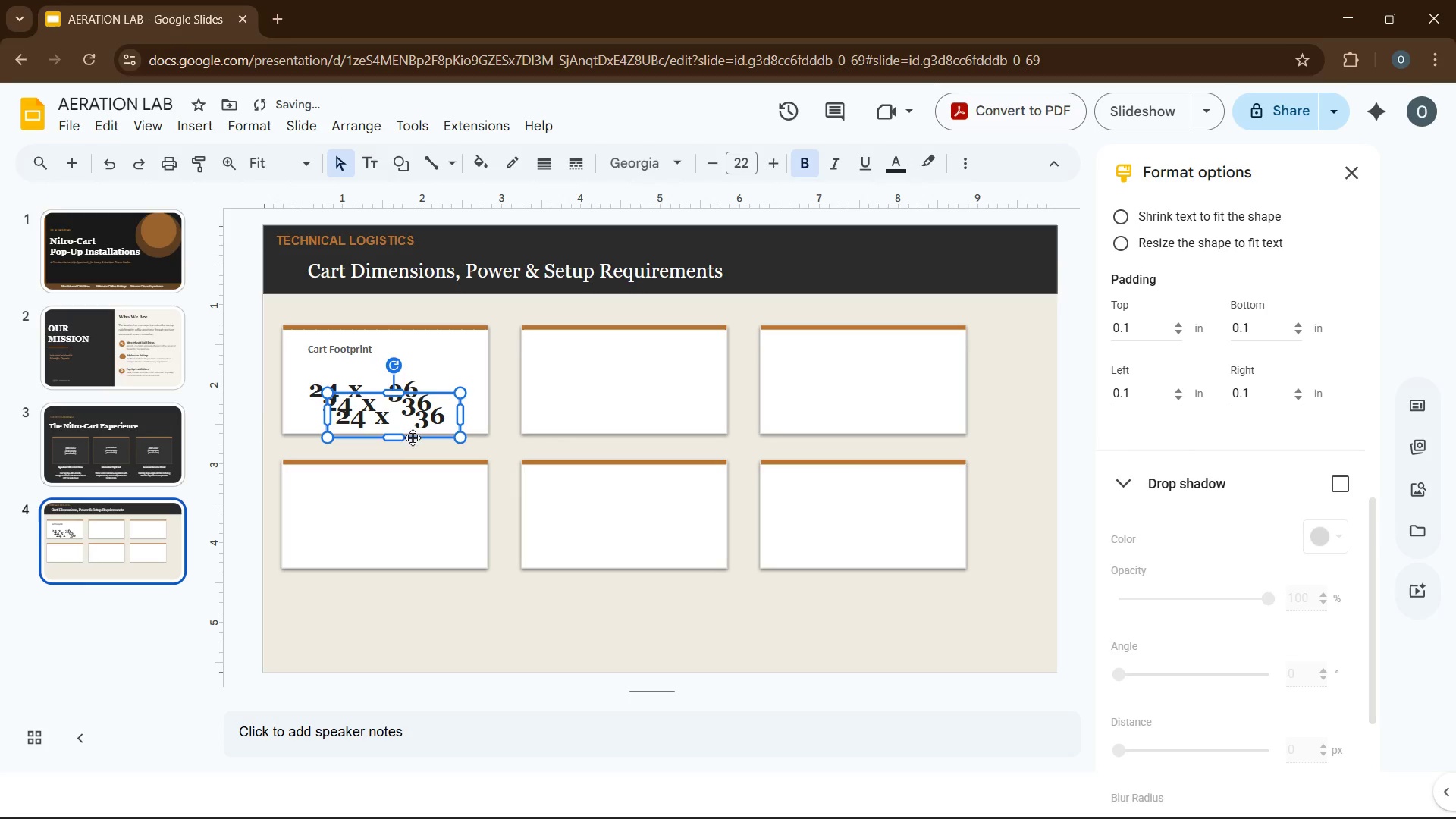 
left_click_drag(start_coordinate=[416, 436], to_coordinate=[631, 400])
 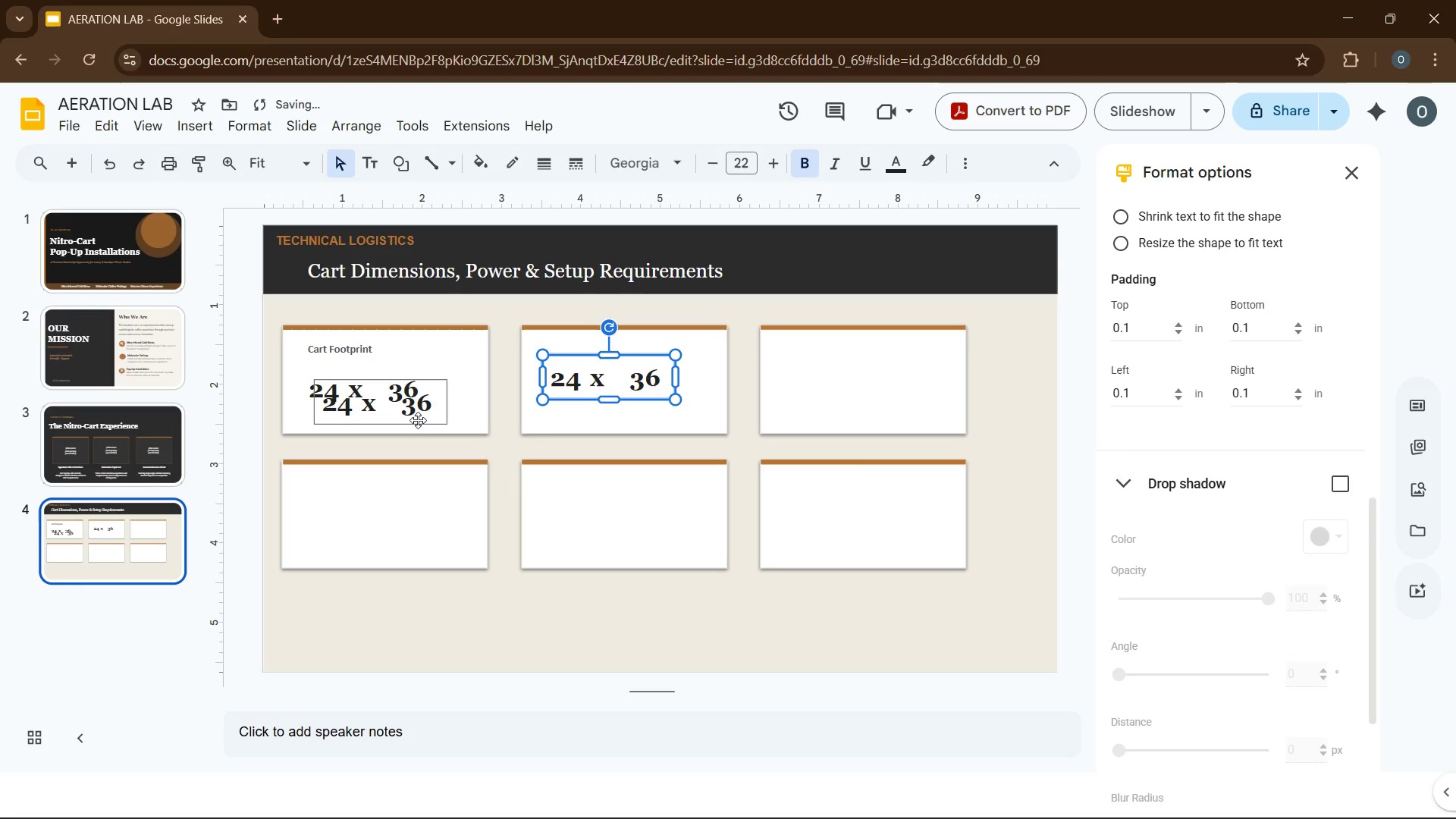 
left_click_drag(start_coordinate=[419, 424], to_coordinate=[883, 405])
 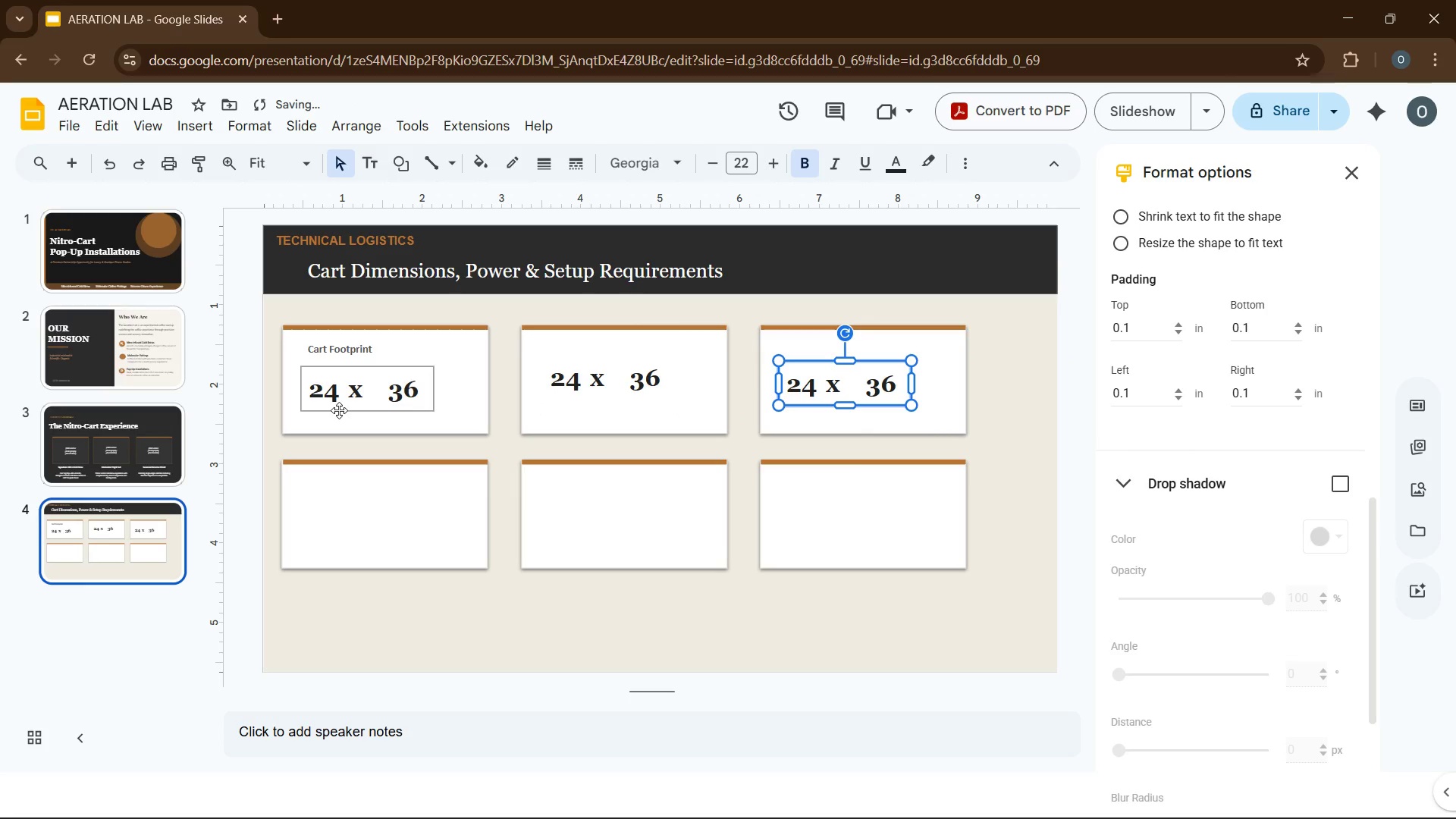 
left_click_drag(start_coordinate=[341, 410], to_coordinate=[350, 403])
 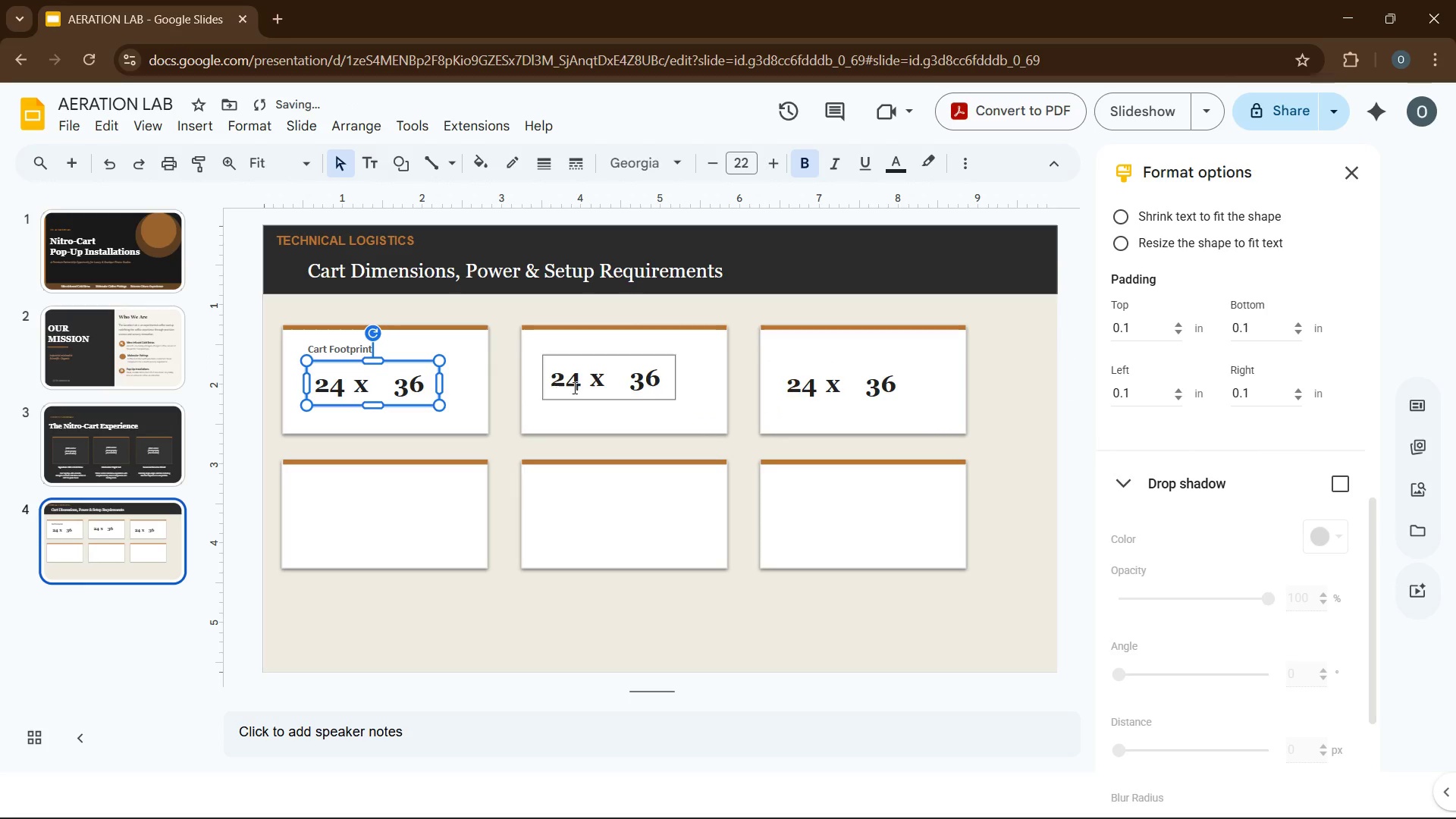 
left_click([579, 388])
 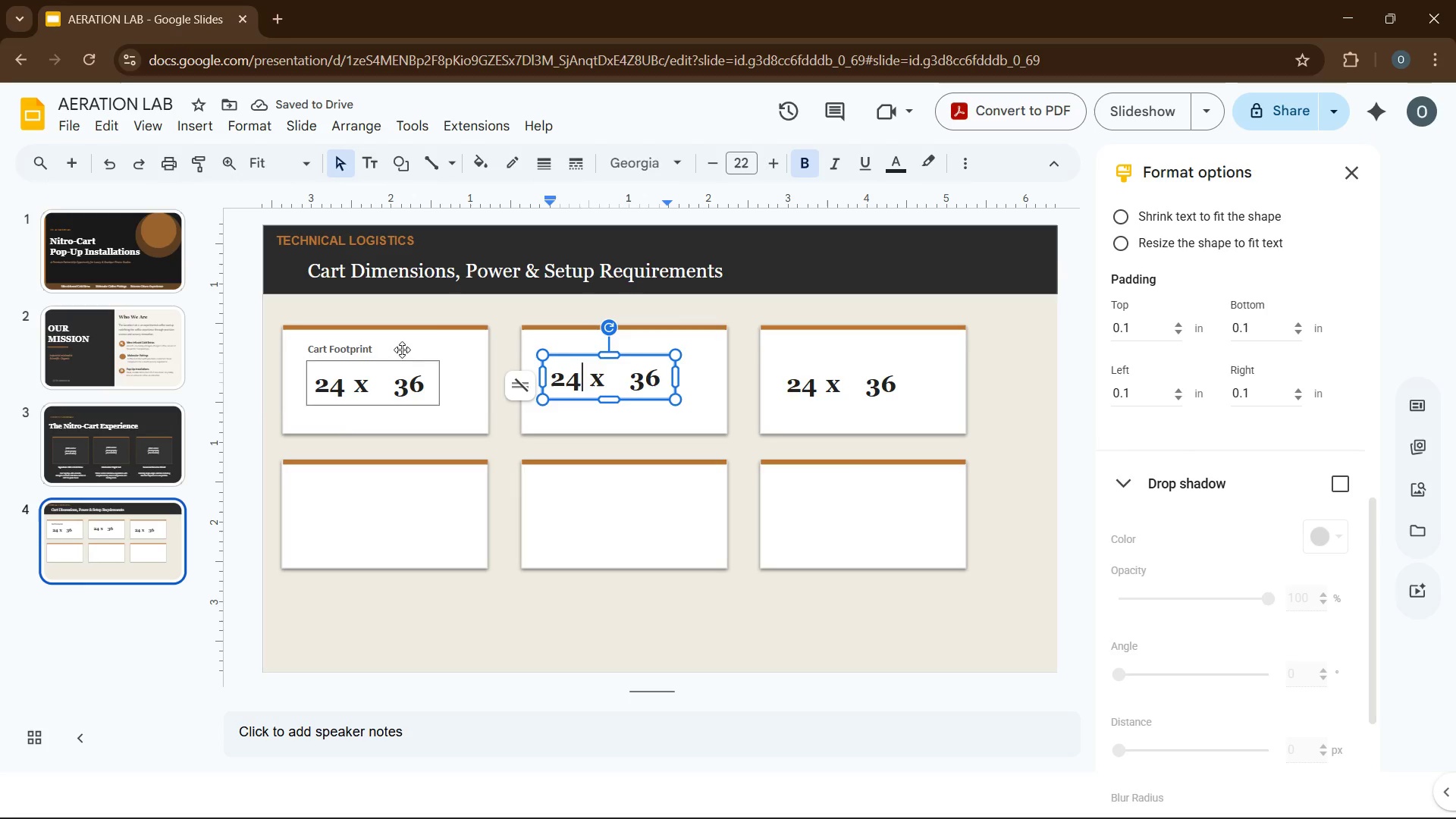 
left_click([384, 346])
 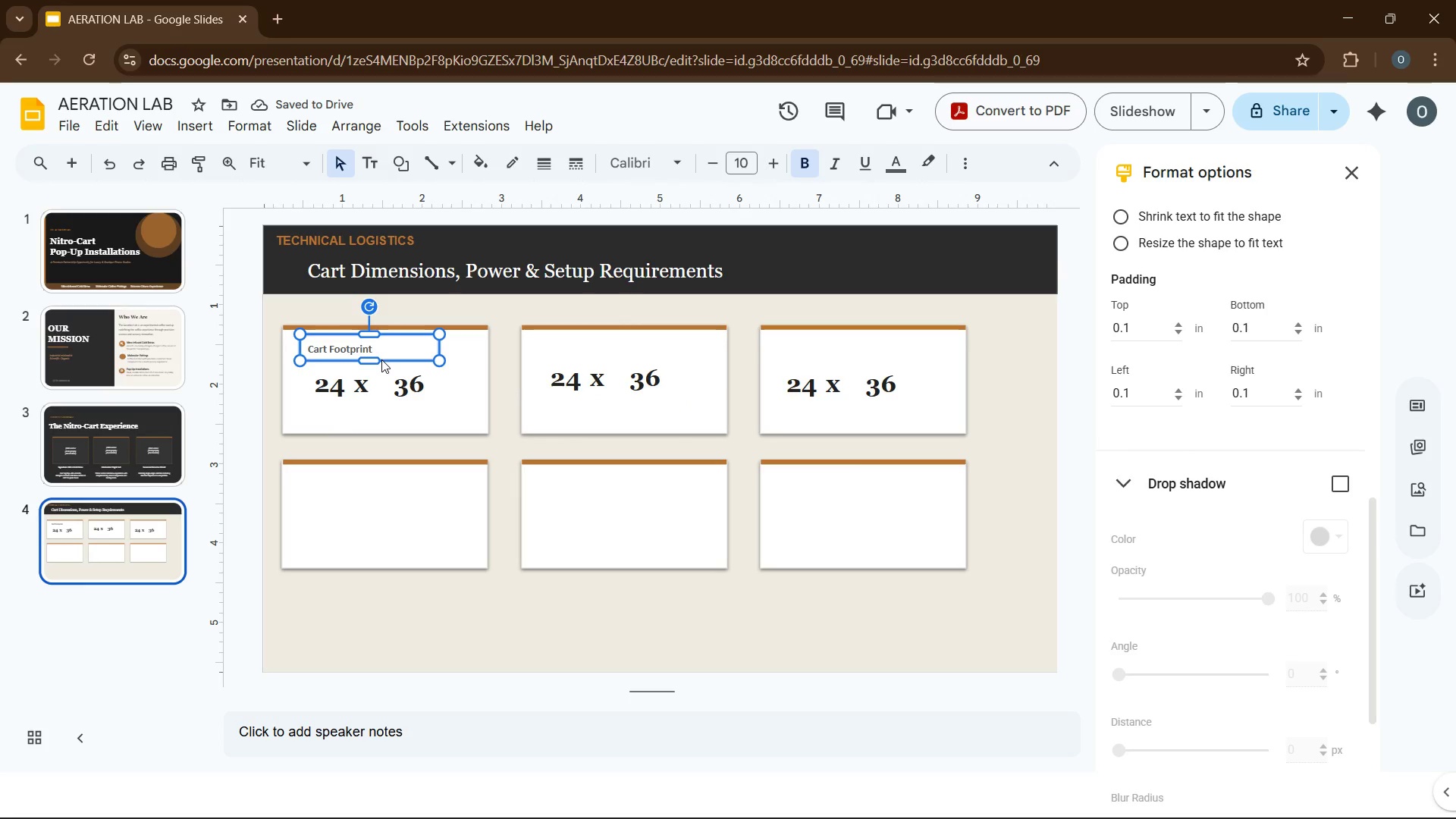 
key(Control+D)
 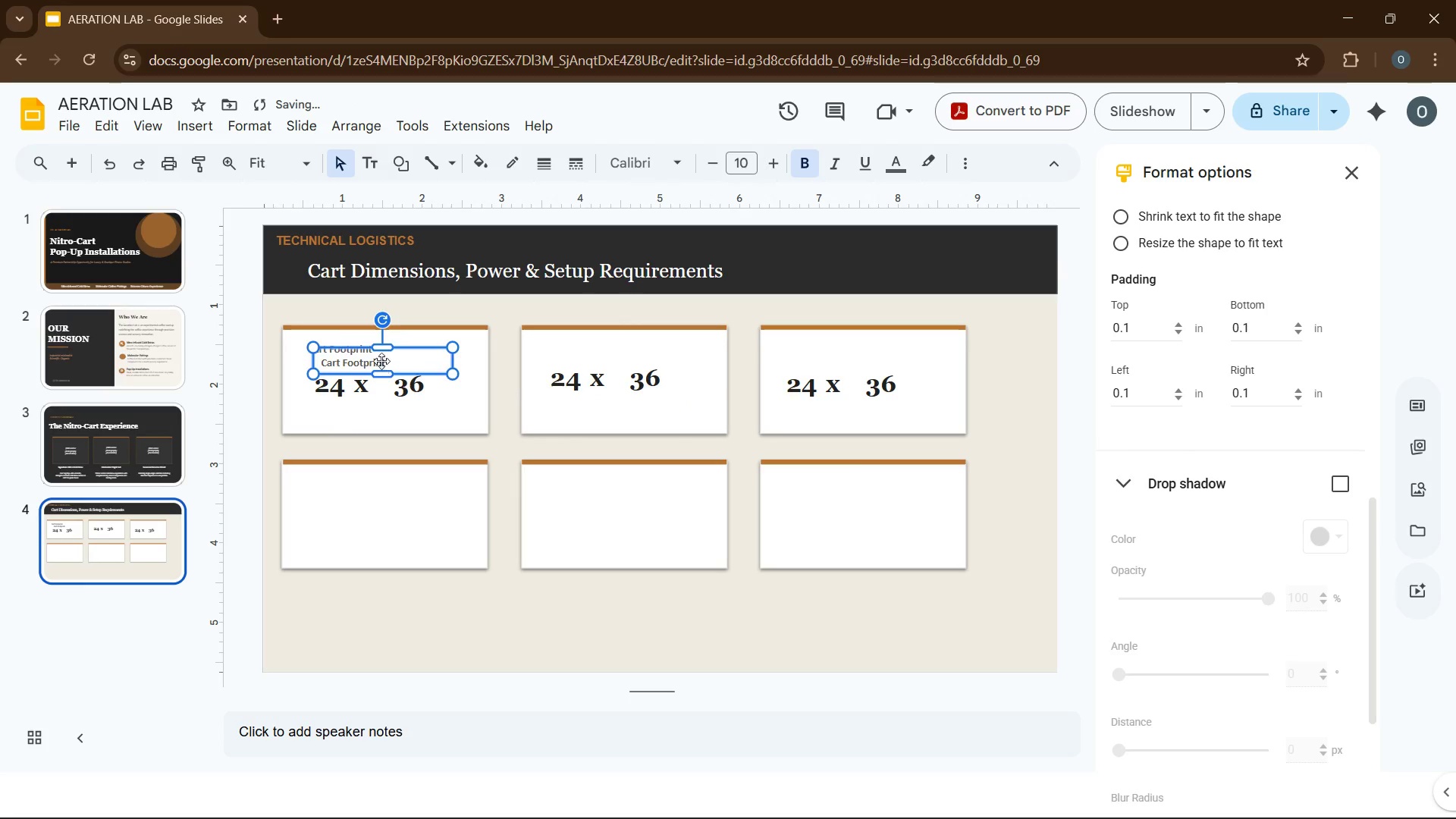 
key(Control+D)
 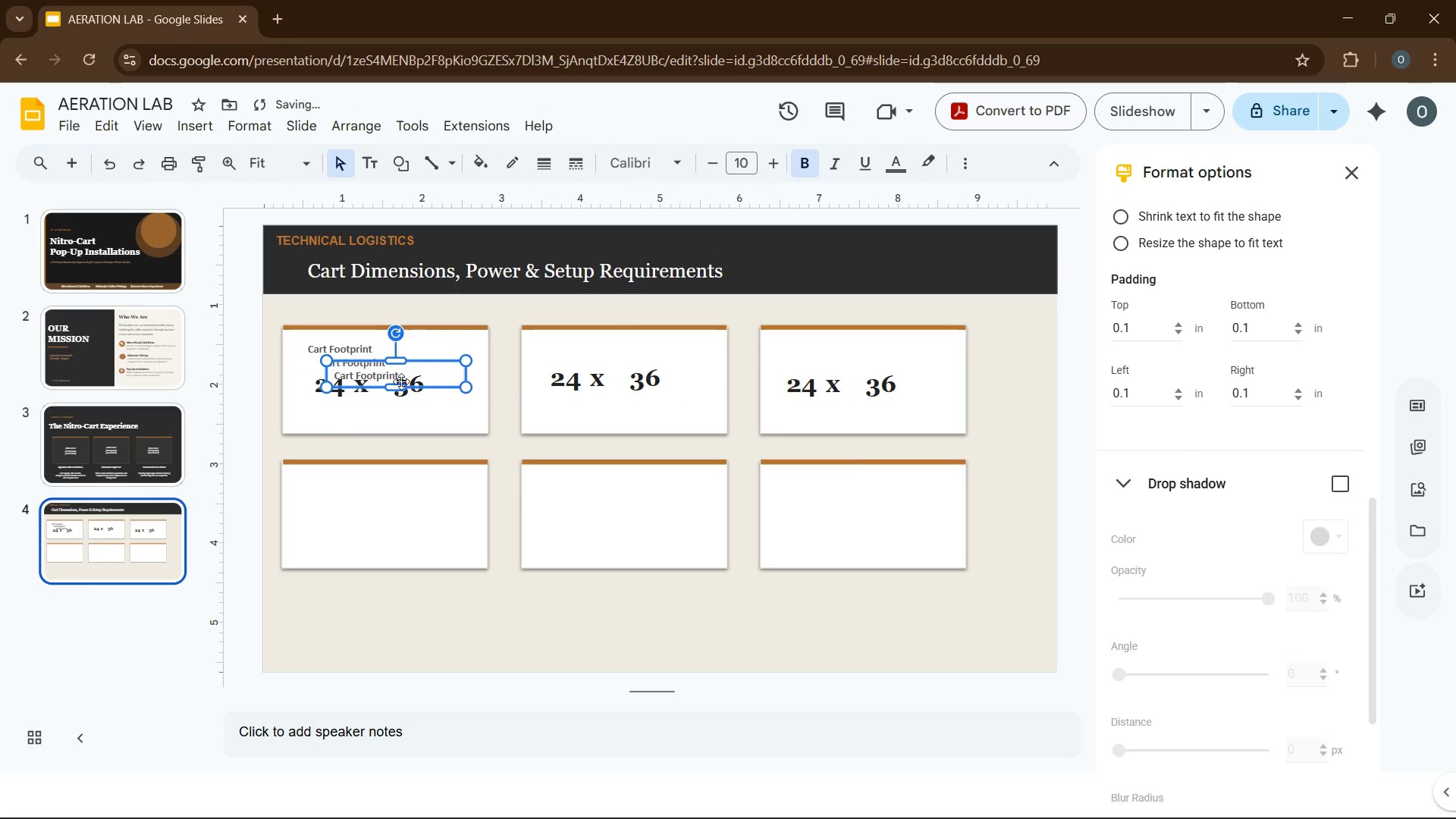 
left_click_drag(start_coordinate=[401, 379], to_coordinate=[607, 353])
 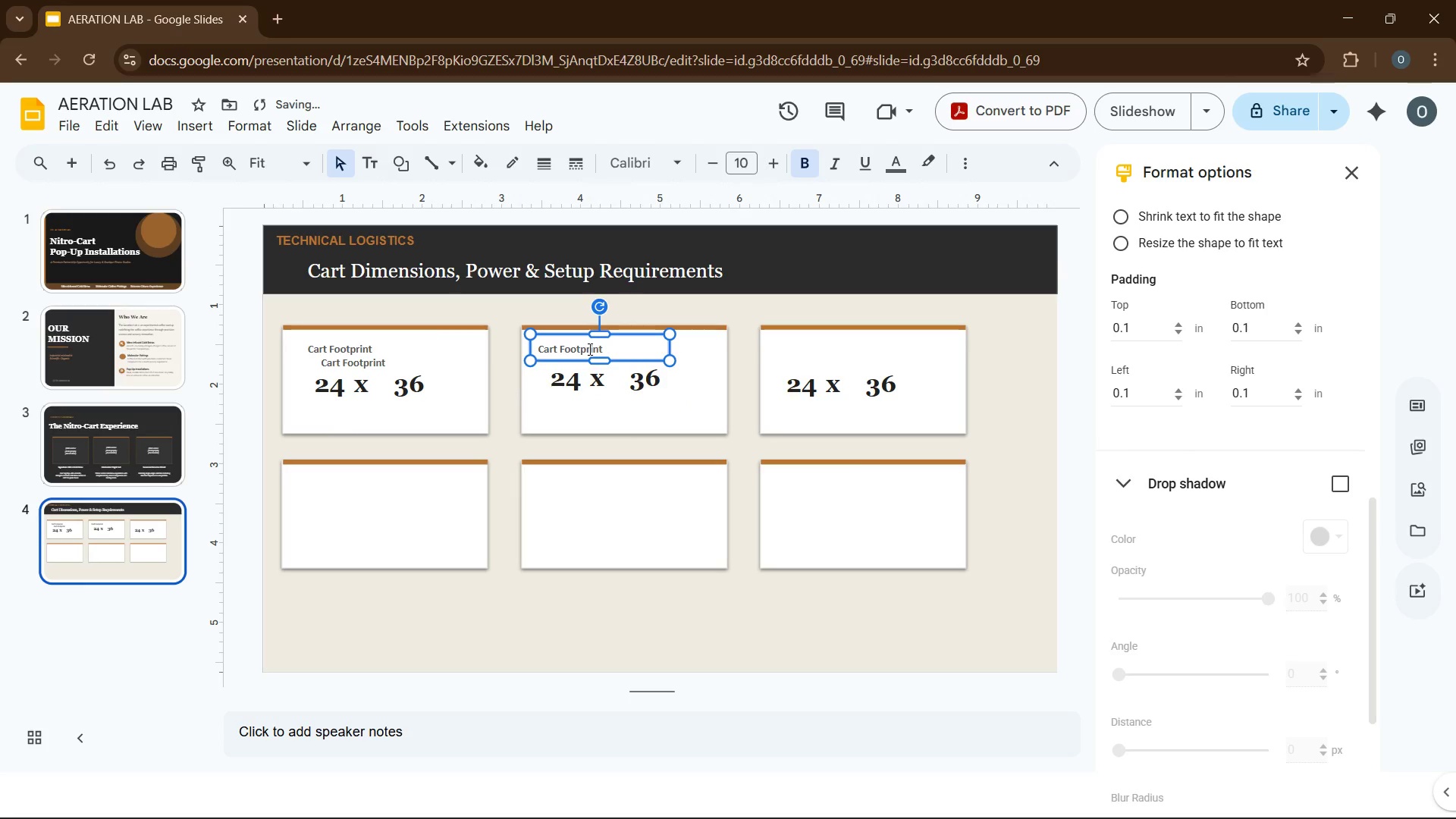 
double_click([588, 347])
 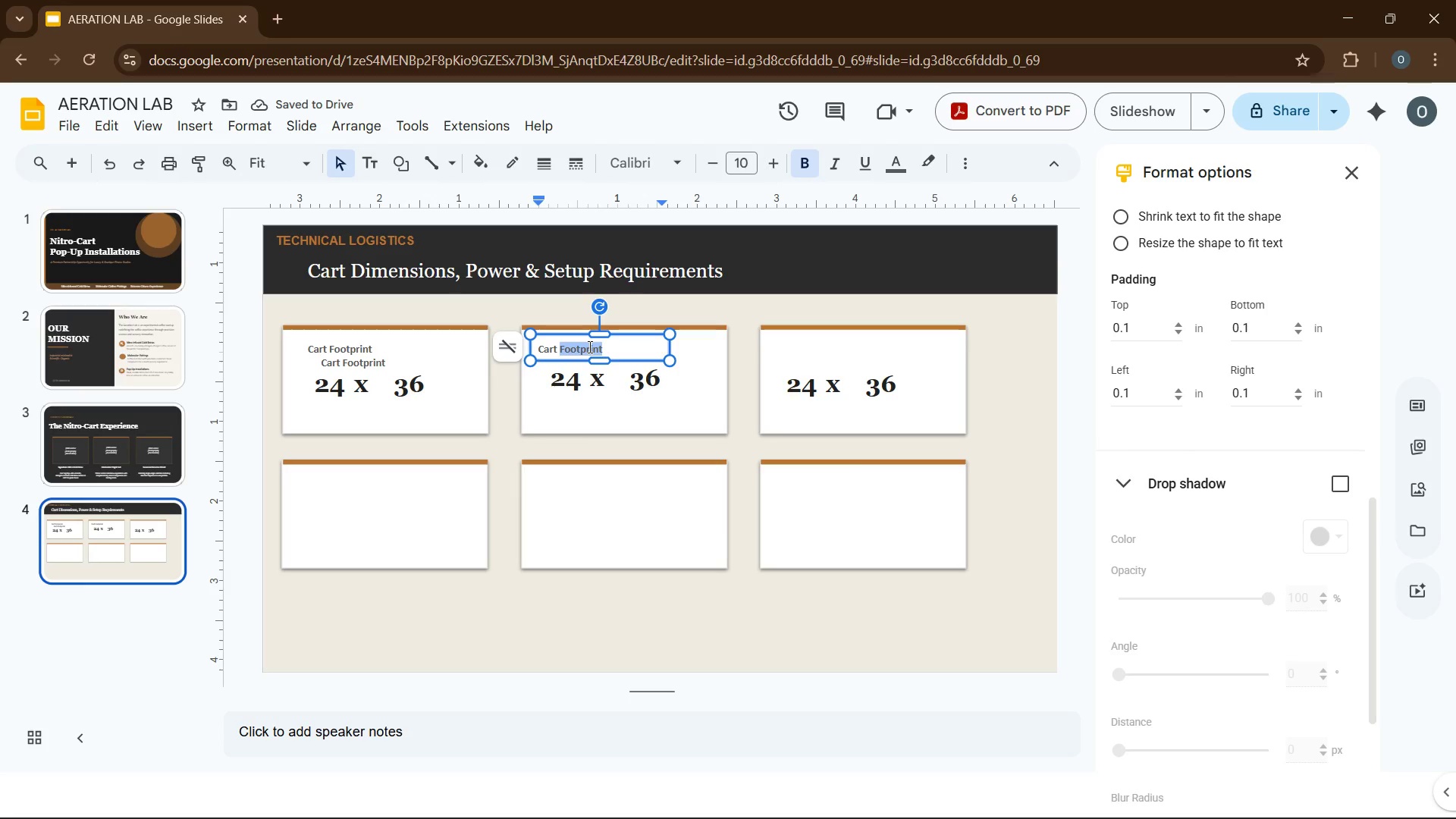 
type(Height)
 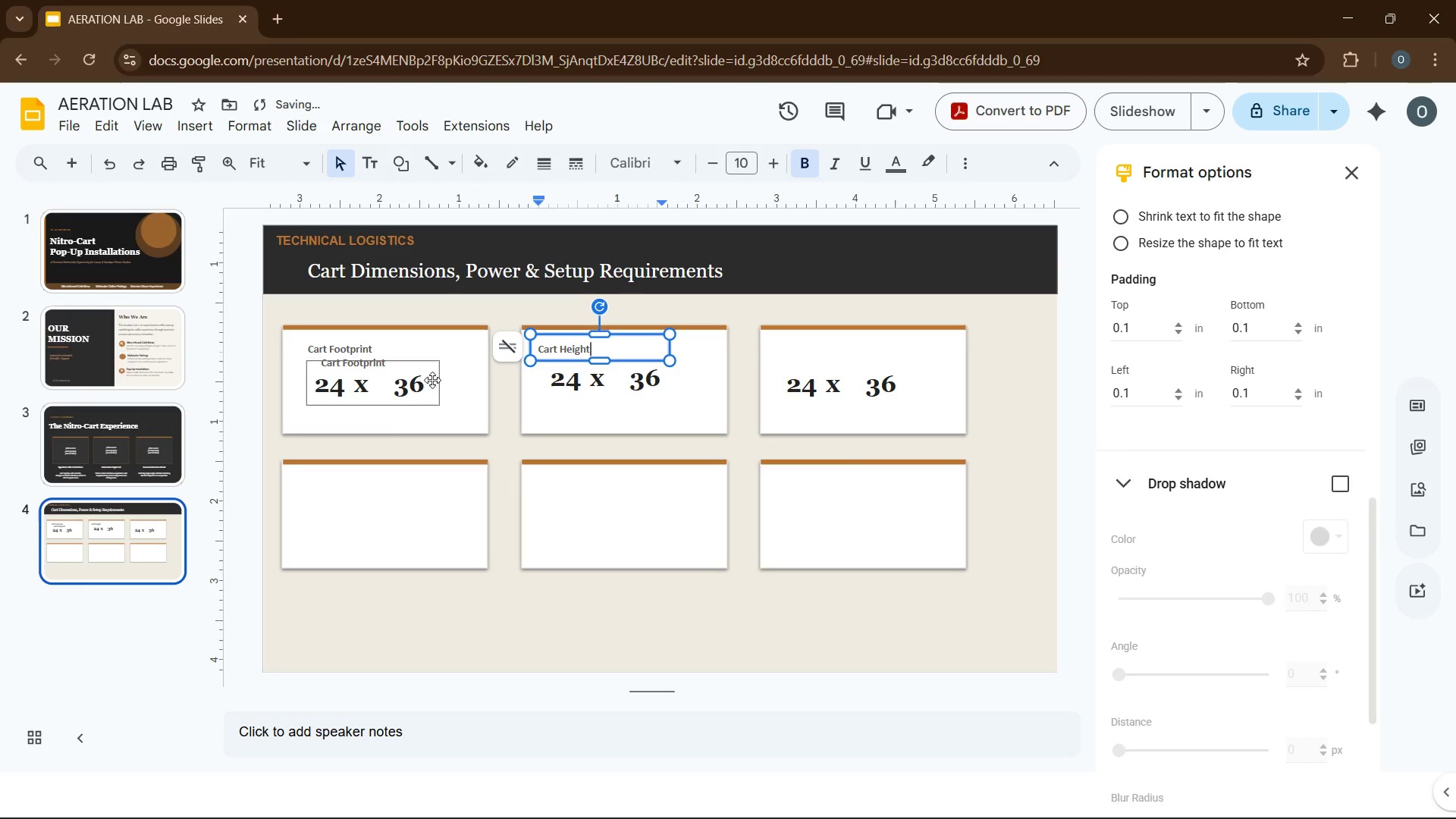 
left_click_drag(start_coordinate=[431, 367], to_coordinate=[902, 364])
 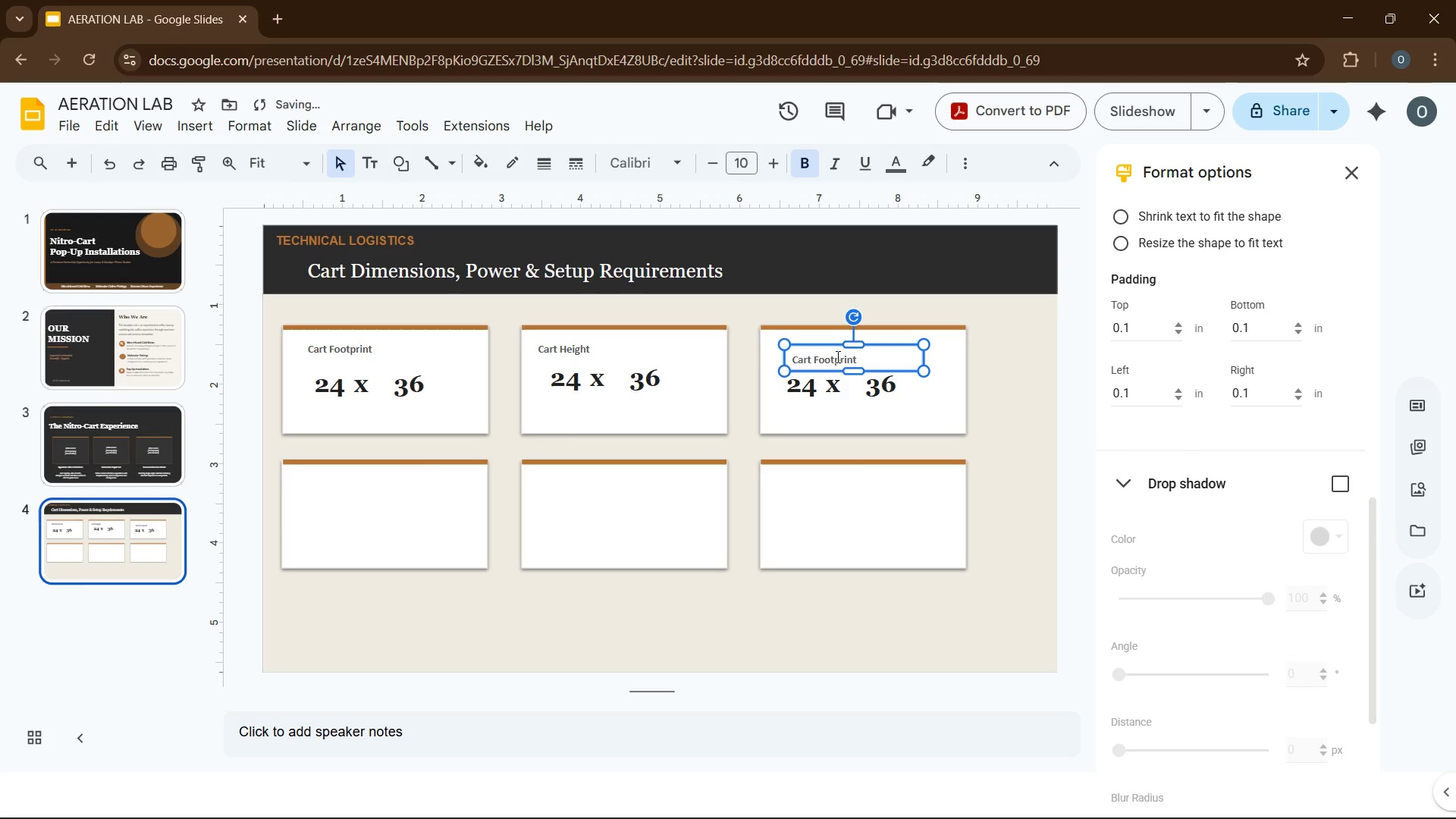 
double_click([836, 356])
 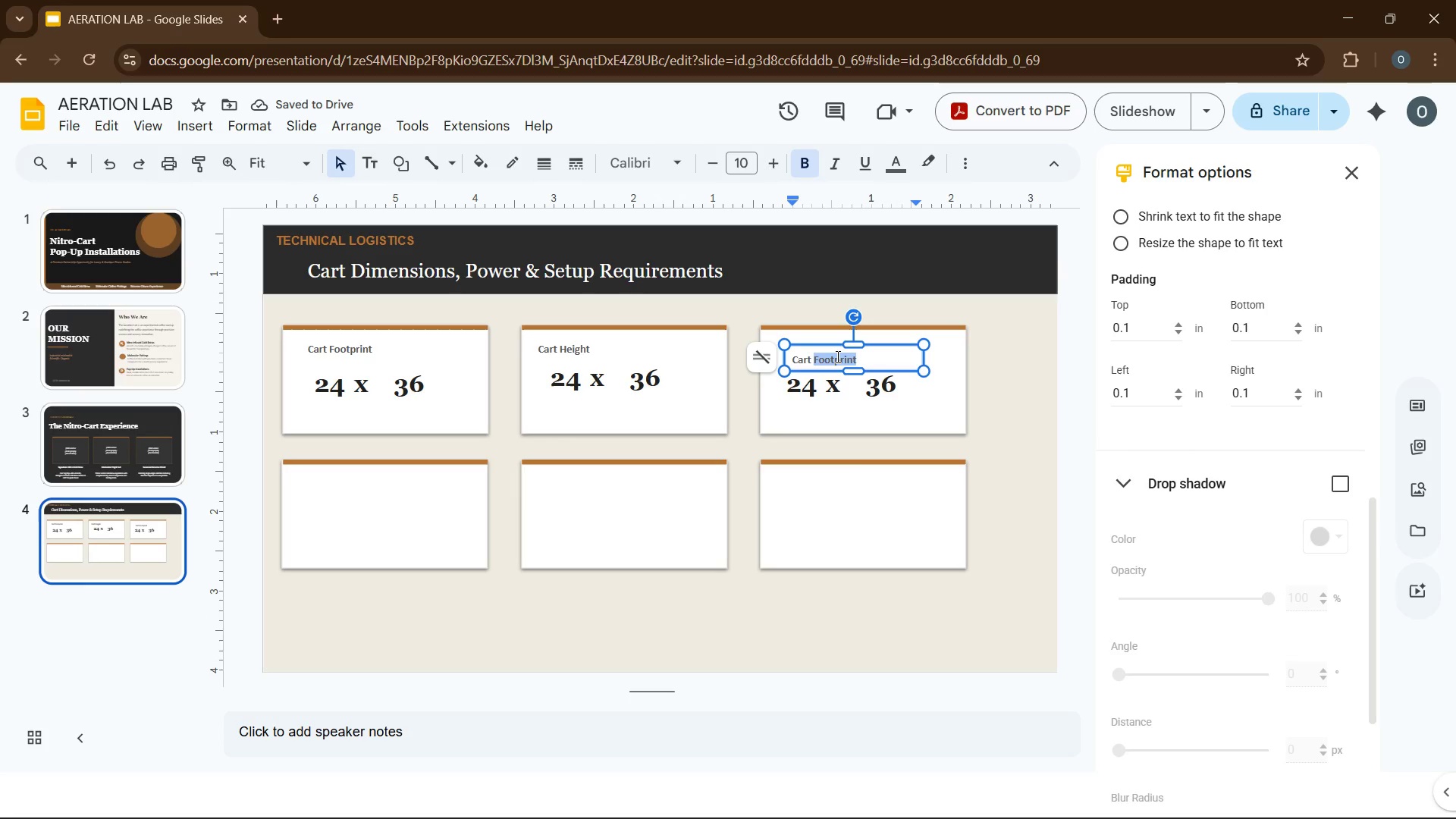 
type(Needed)
 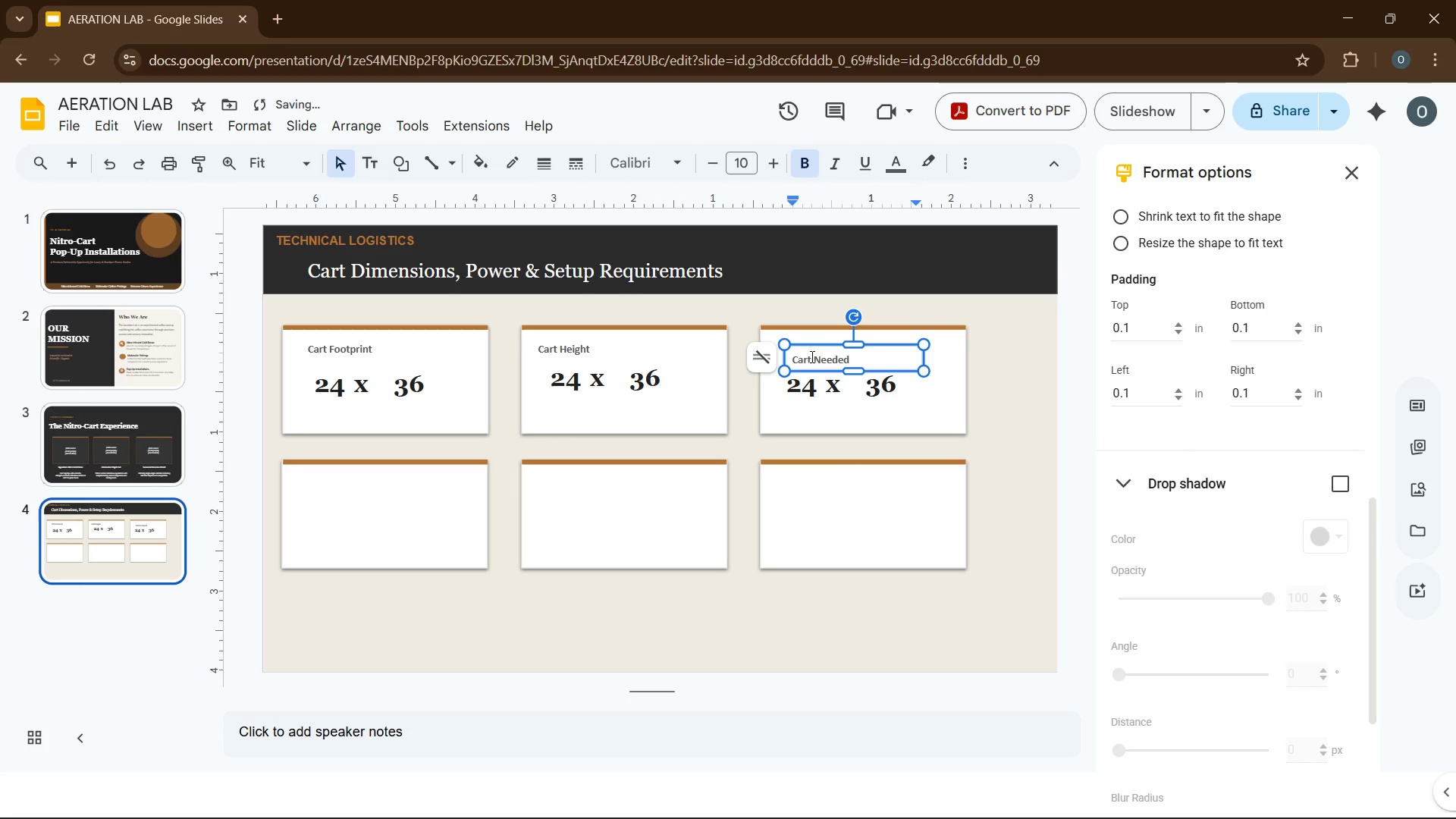 
double_click([808, 356])
 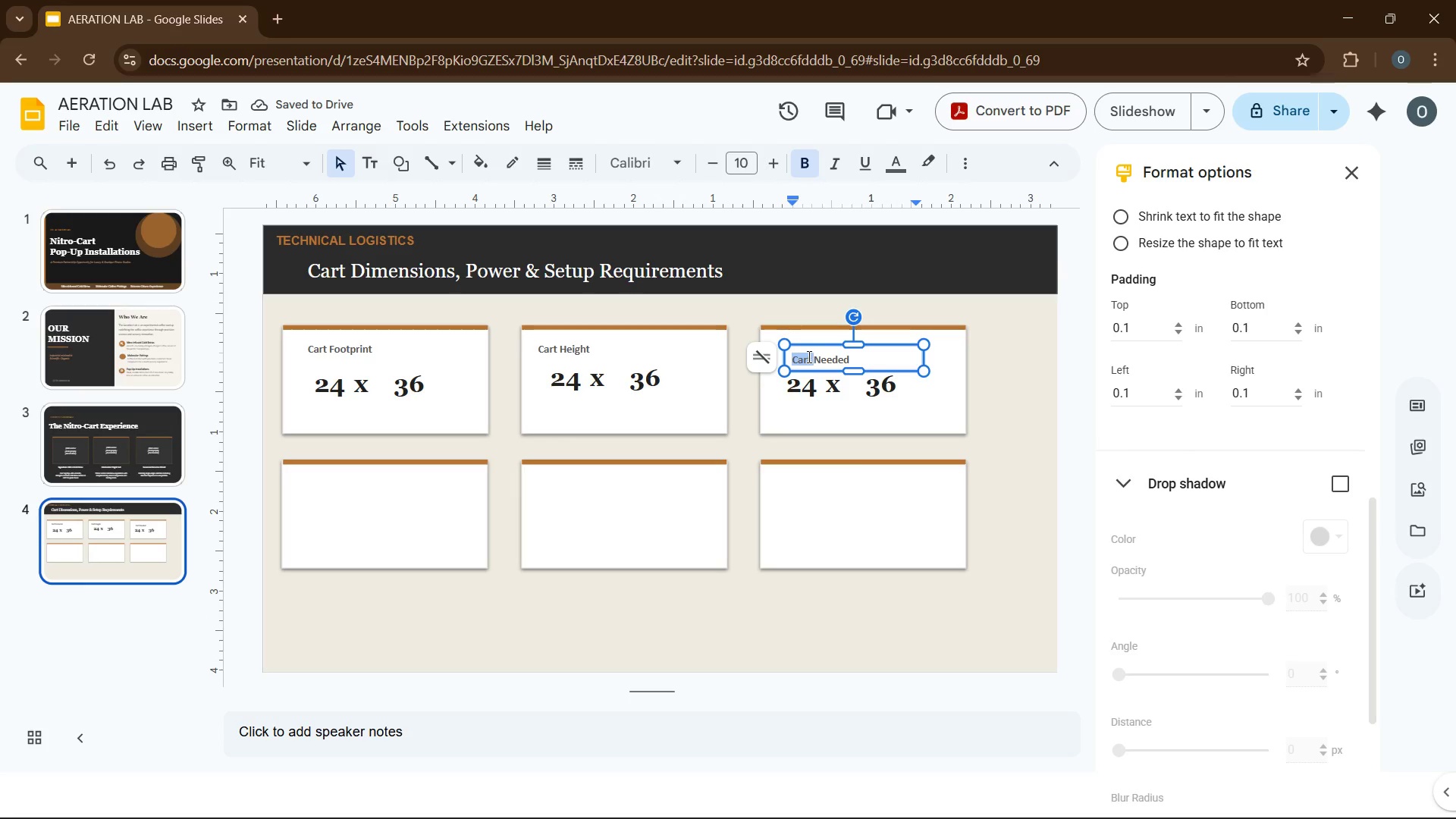 
type(Power)
 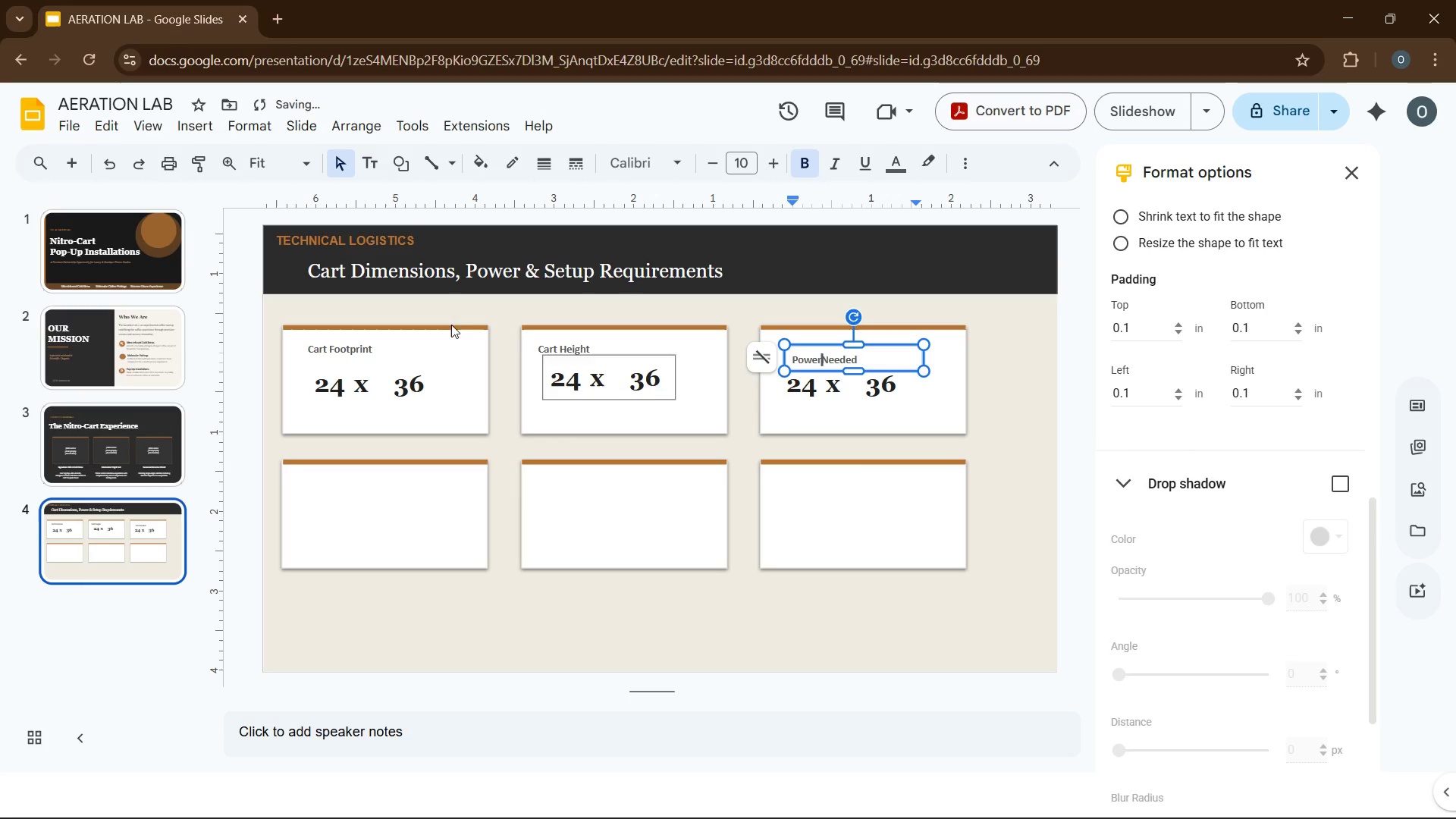 
key(Space)
 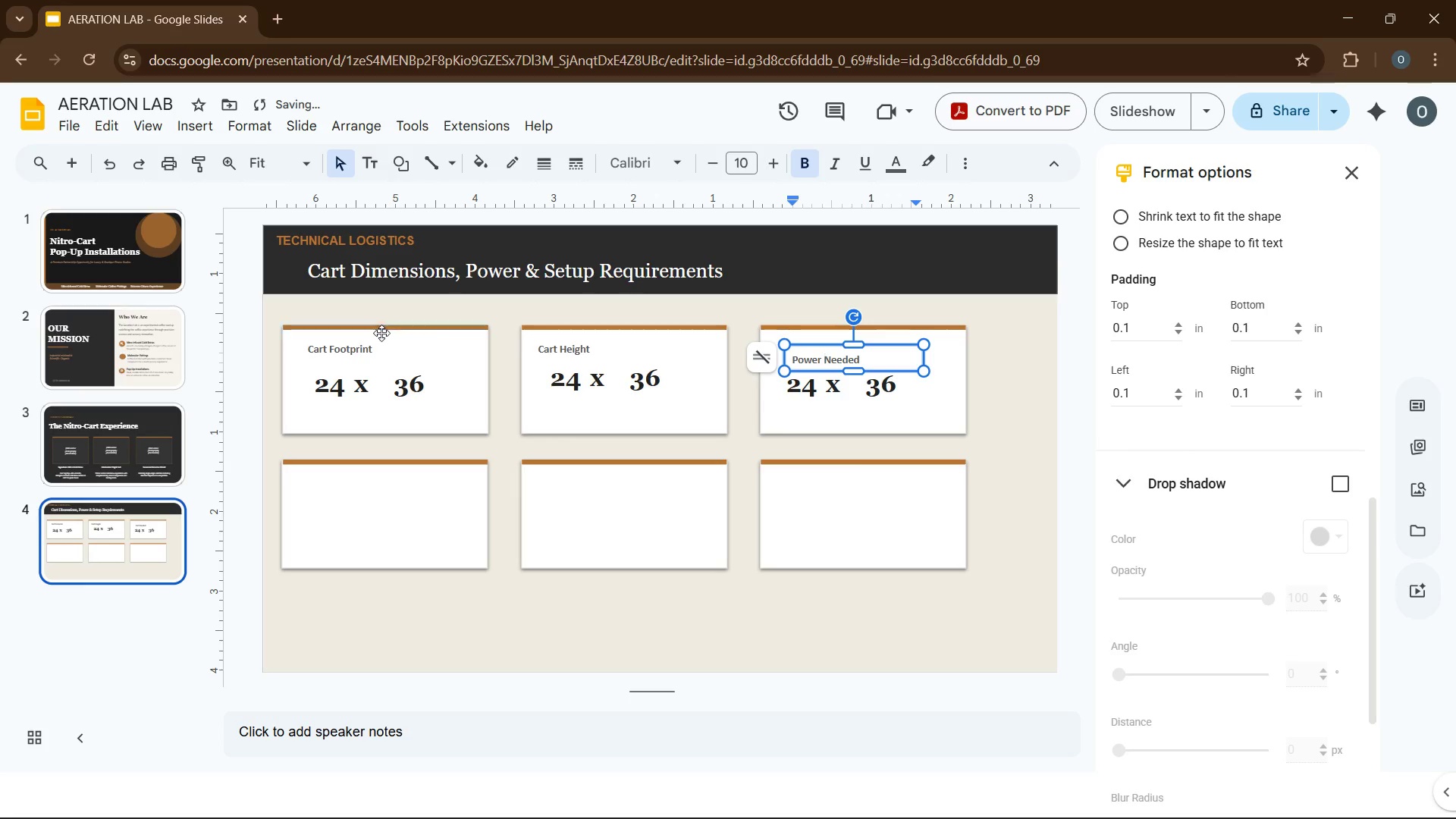 
left_click([375, 352])
 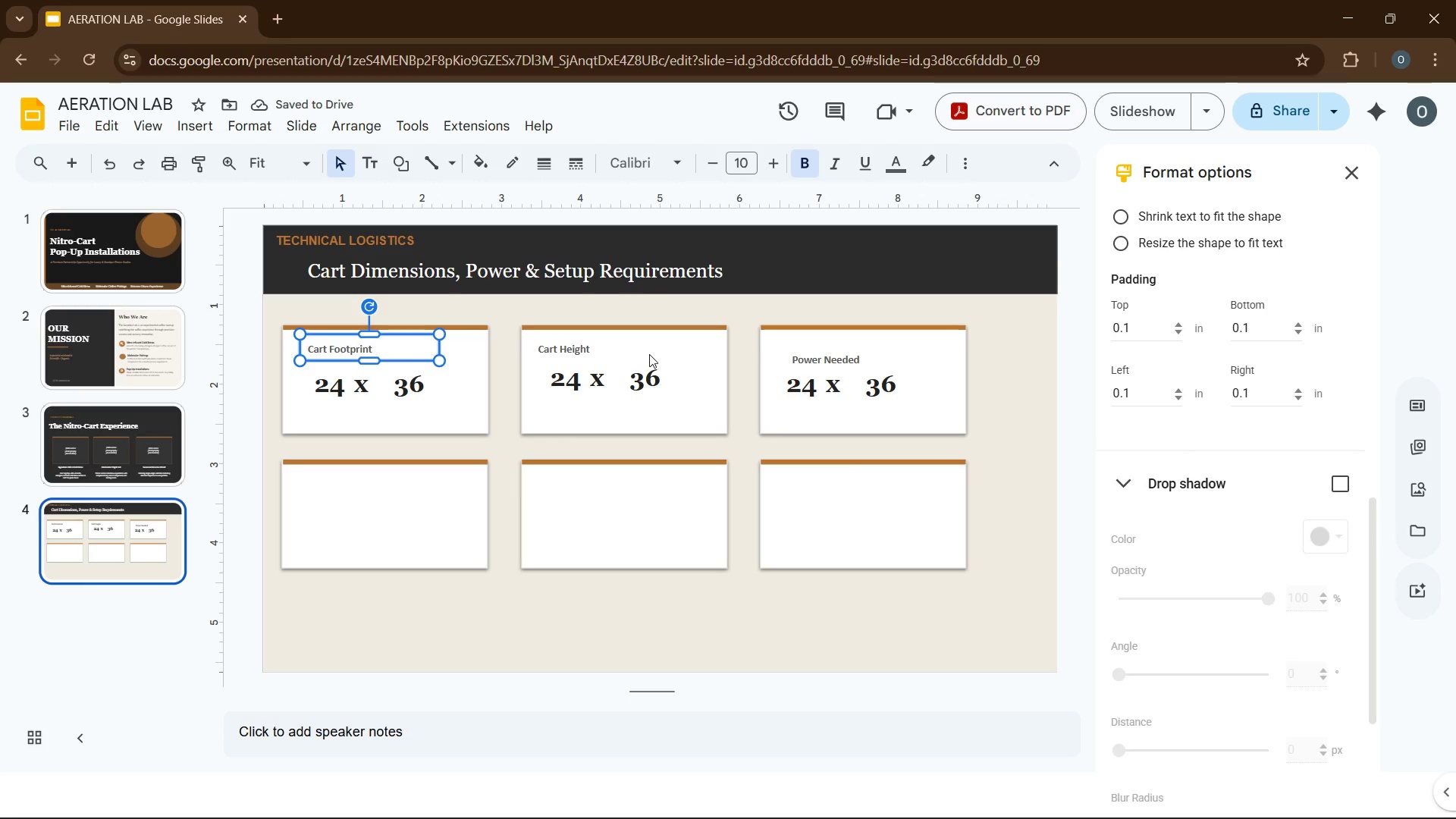 
hold_key(key=ControlLeft, duration=2.36)
left_click([593, 350])
 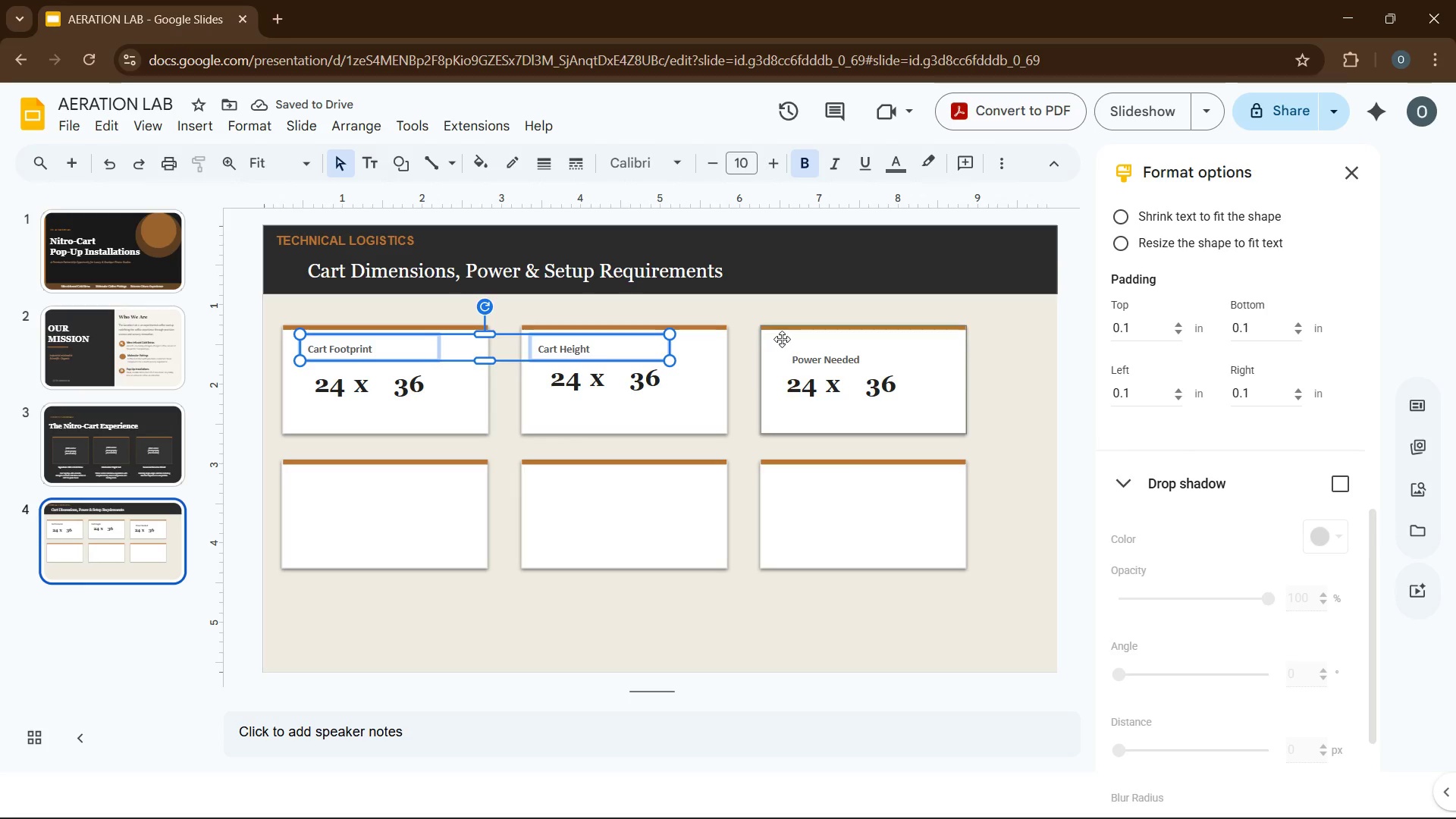 
left_click([794, 351])
 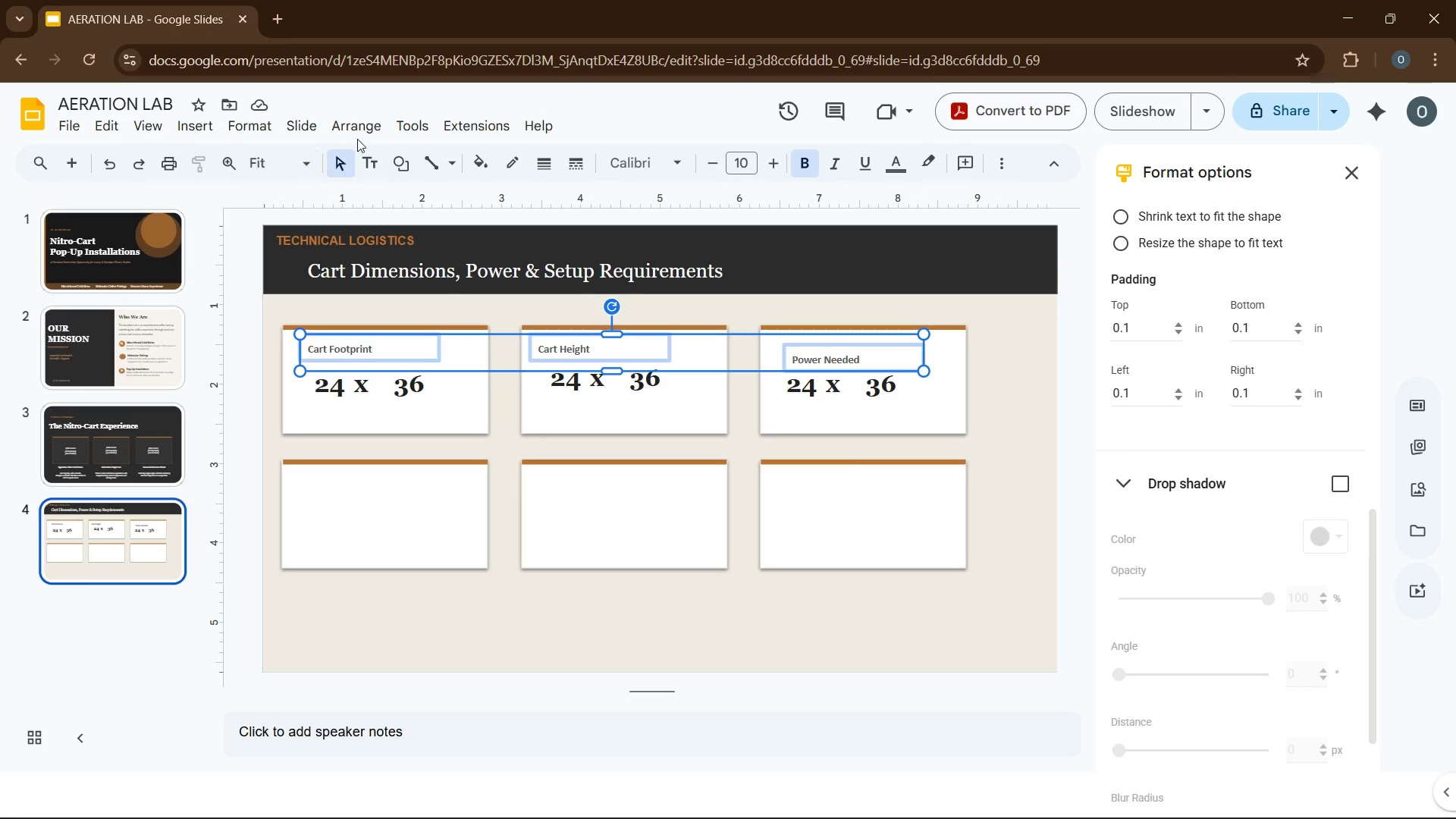 
left_click([306, 131])
 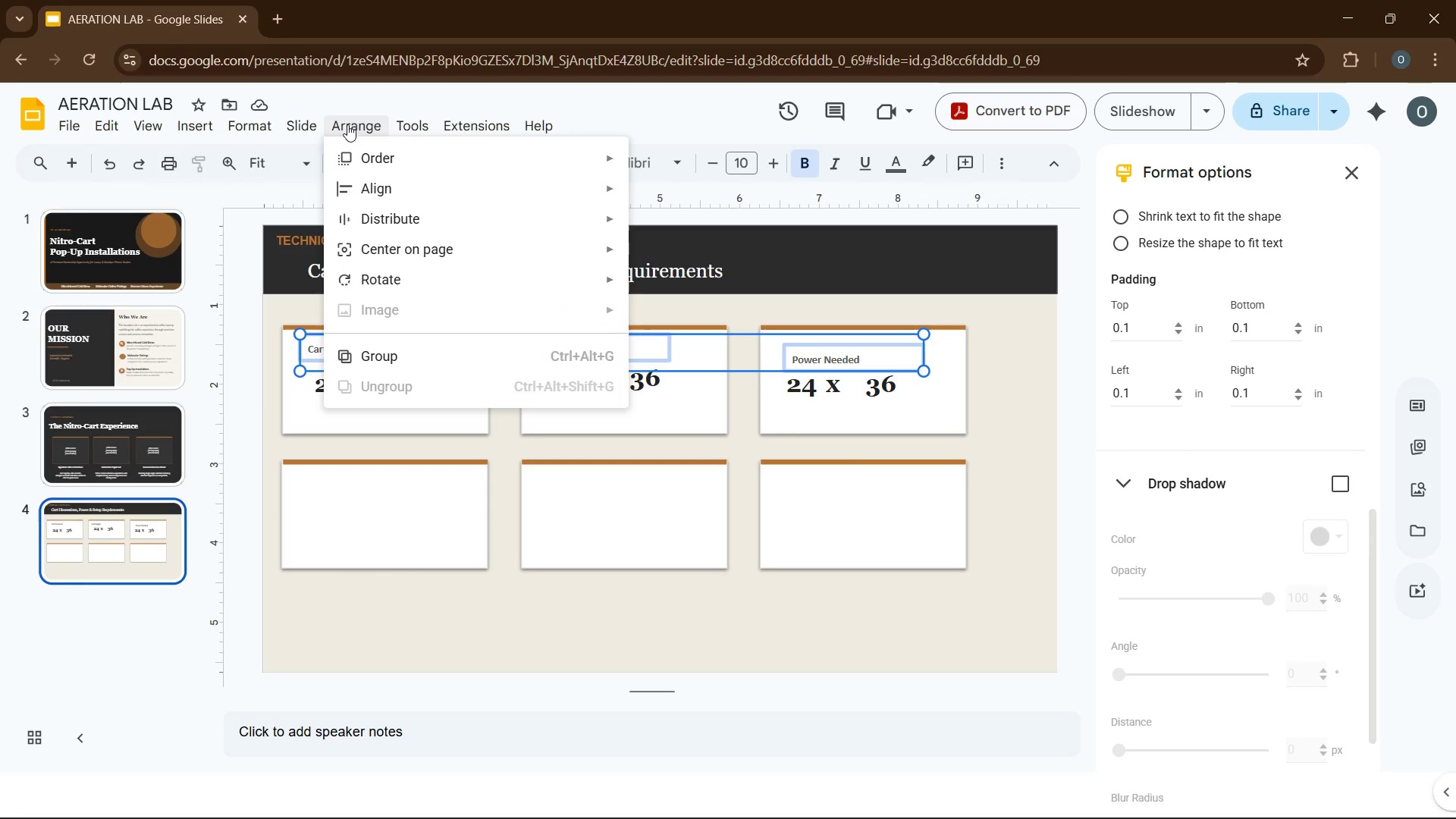 
left_click([349, 124])
 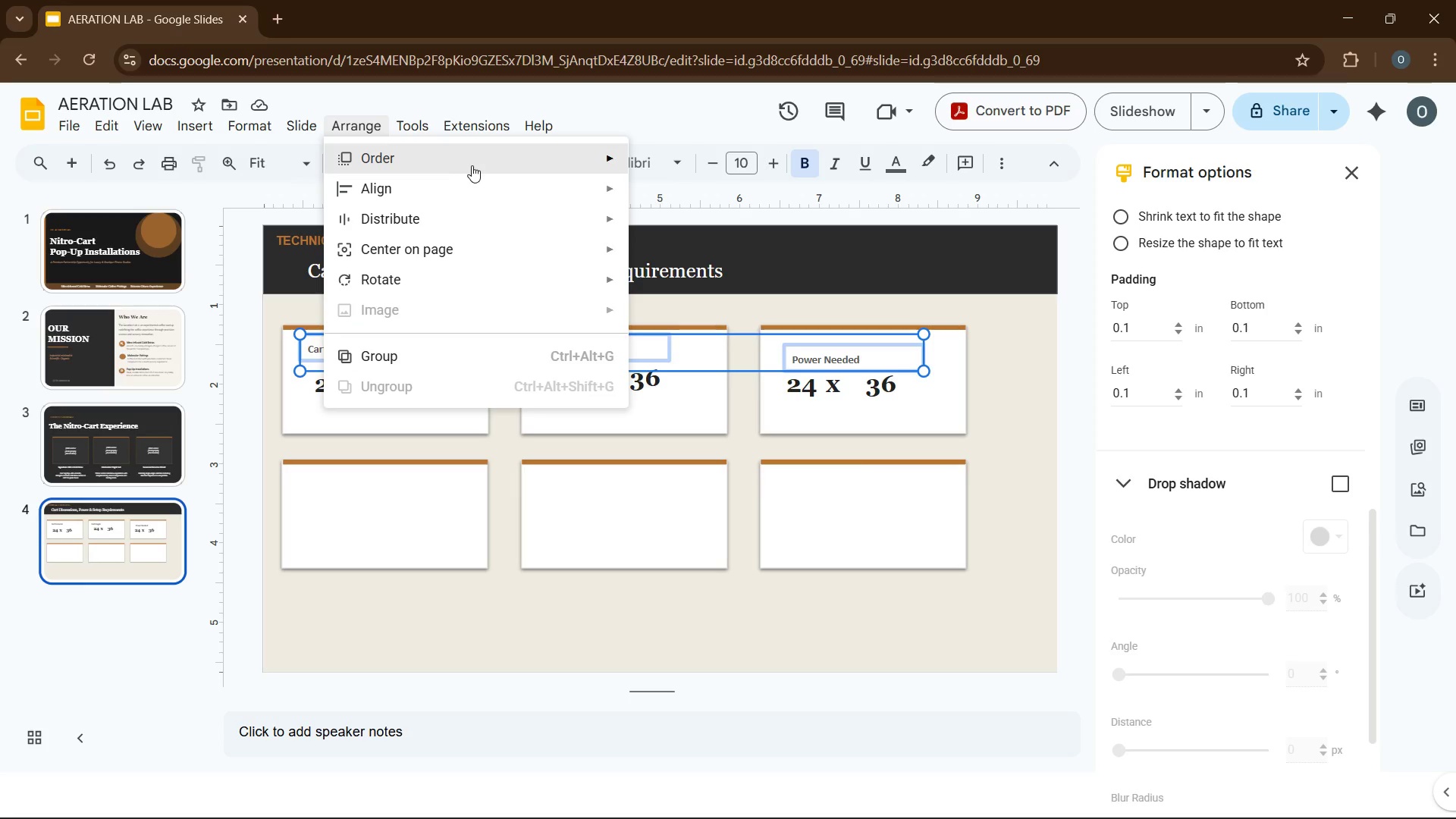 
mouse_move([572, 199])
 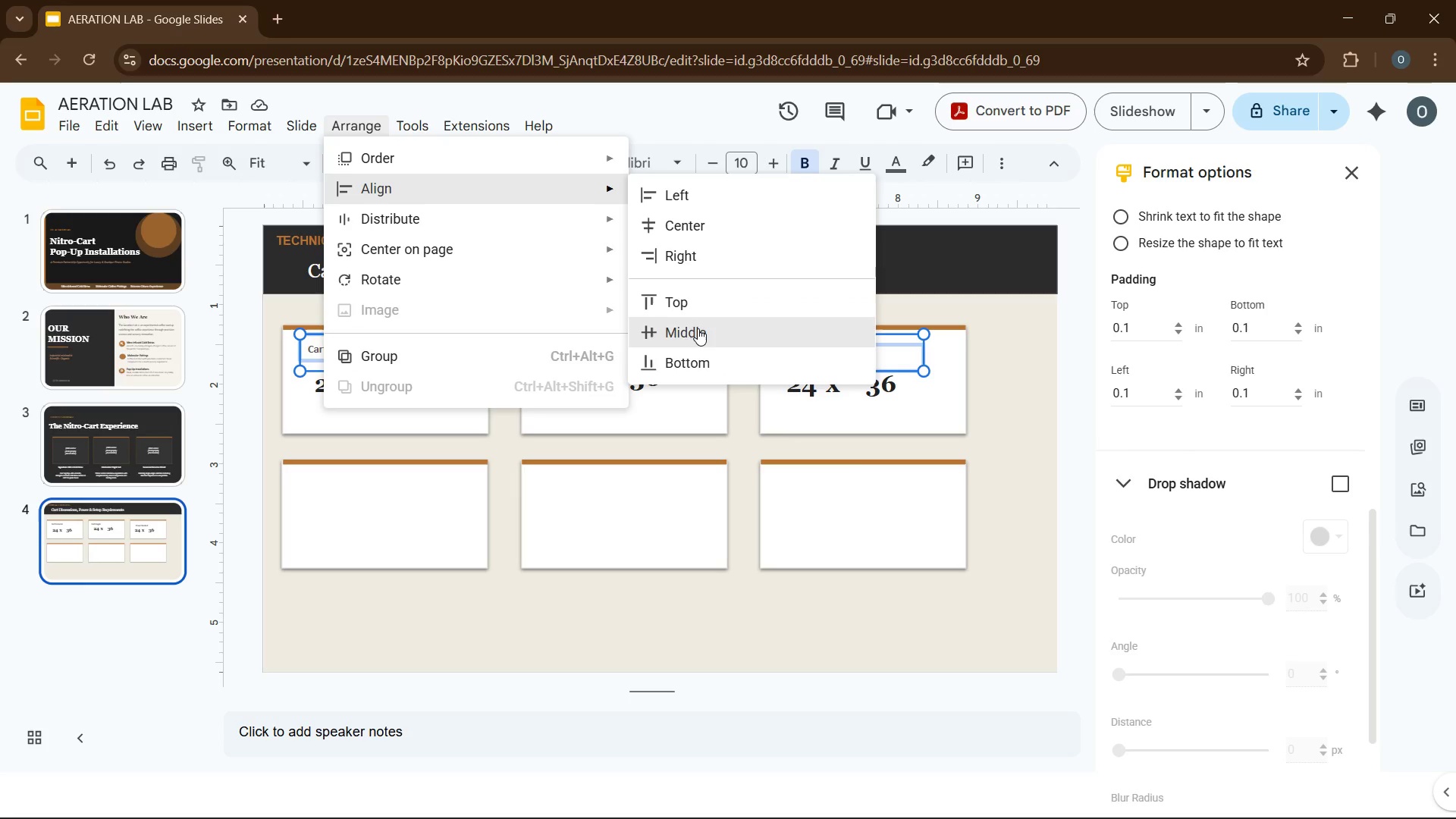 
left_click([698, 329])
 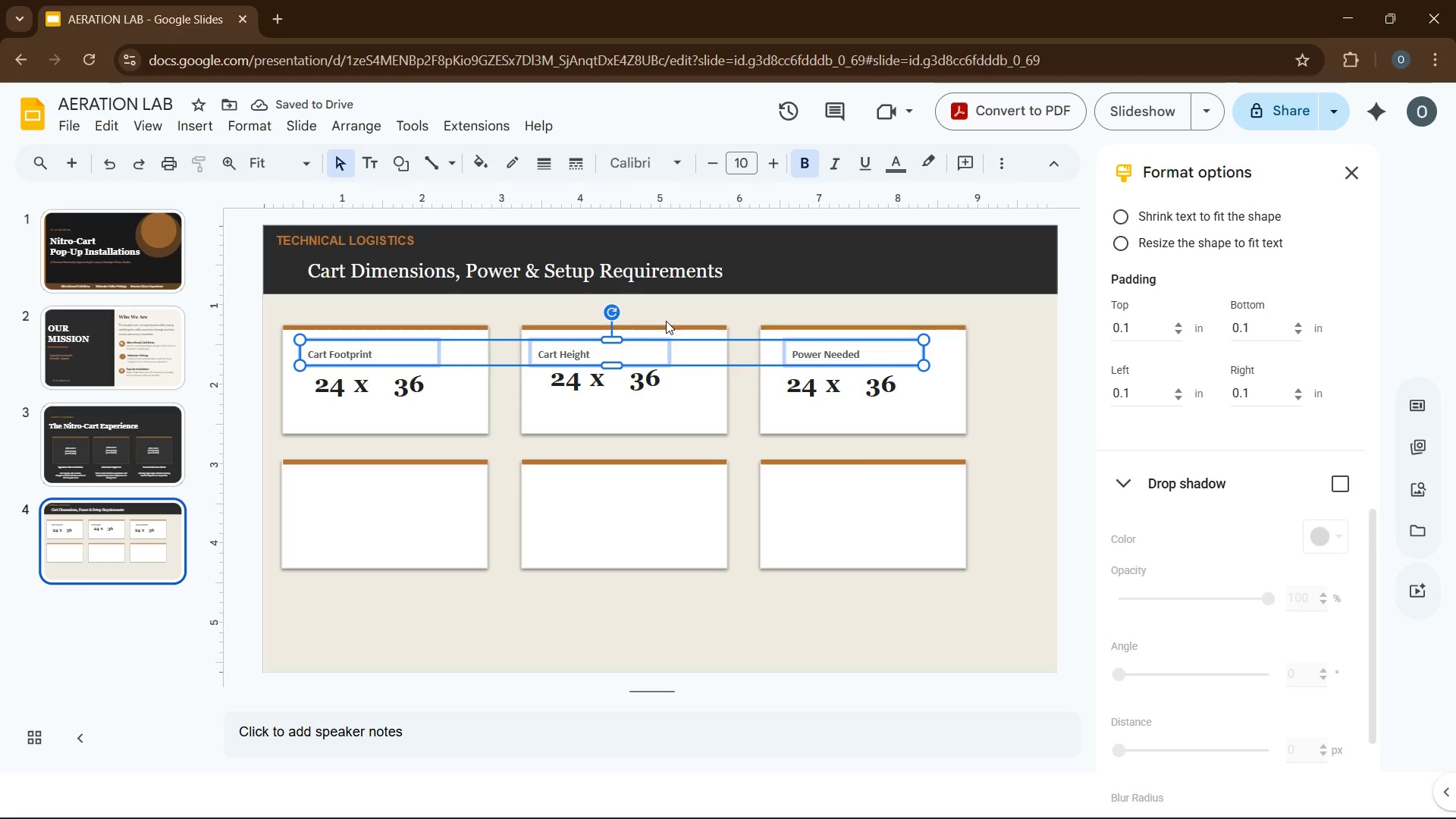 
left_click([412, 397])
 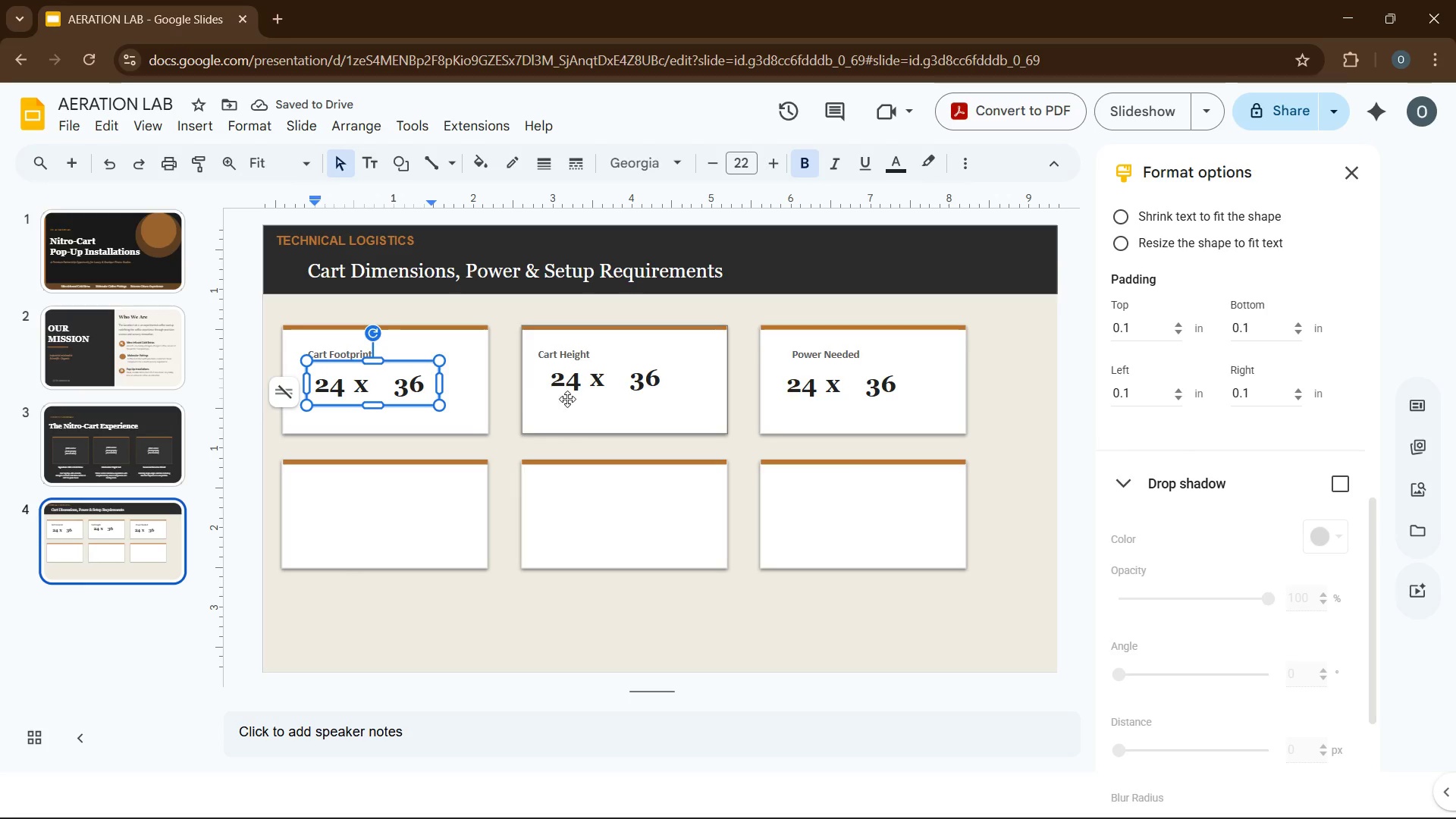 
hold_key(key=ControlLeft, duration=1.52)
left_click([827, 392])
 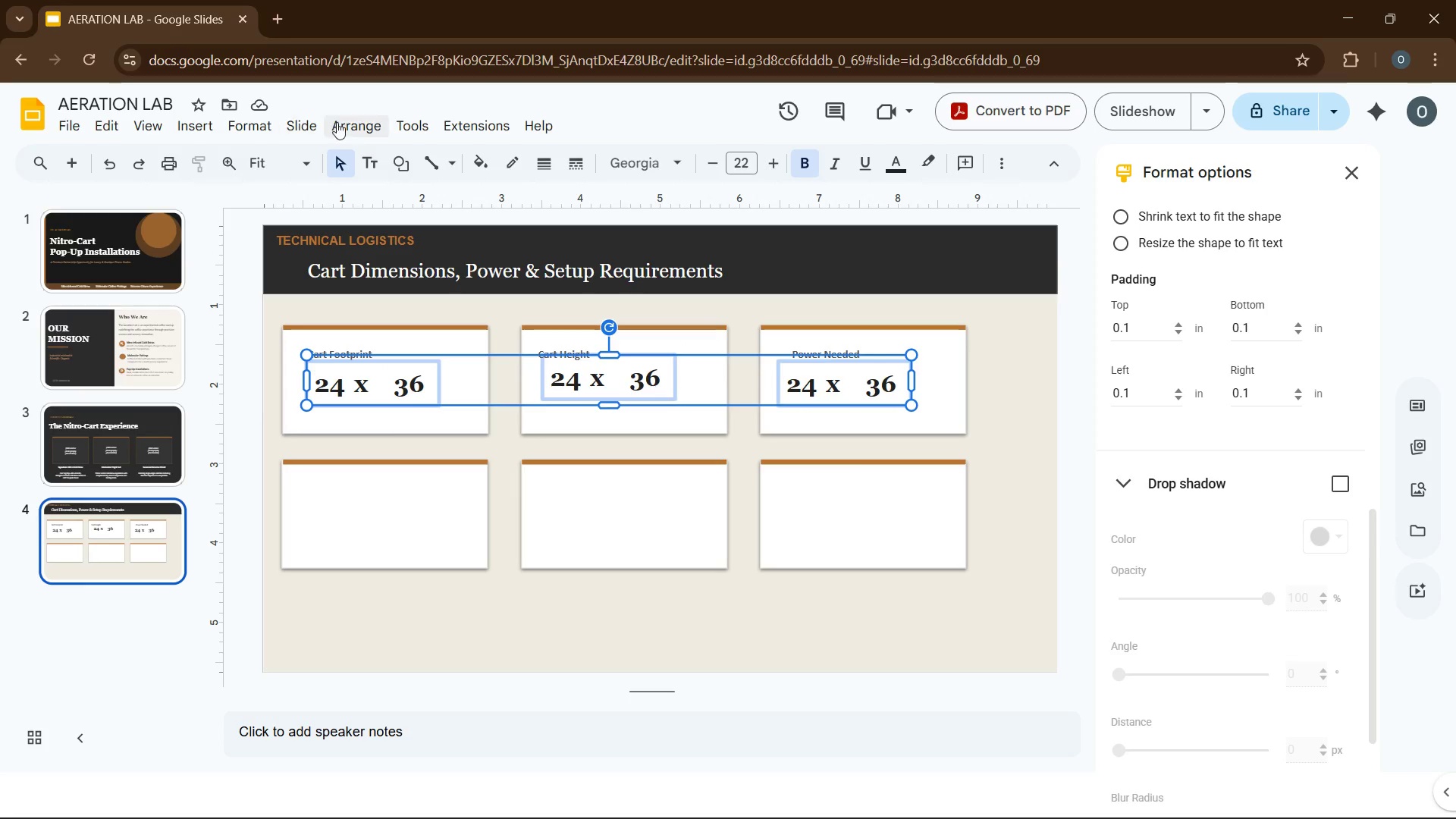 
left_click([373, 127])
 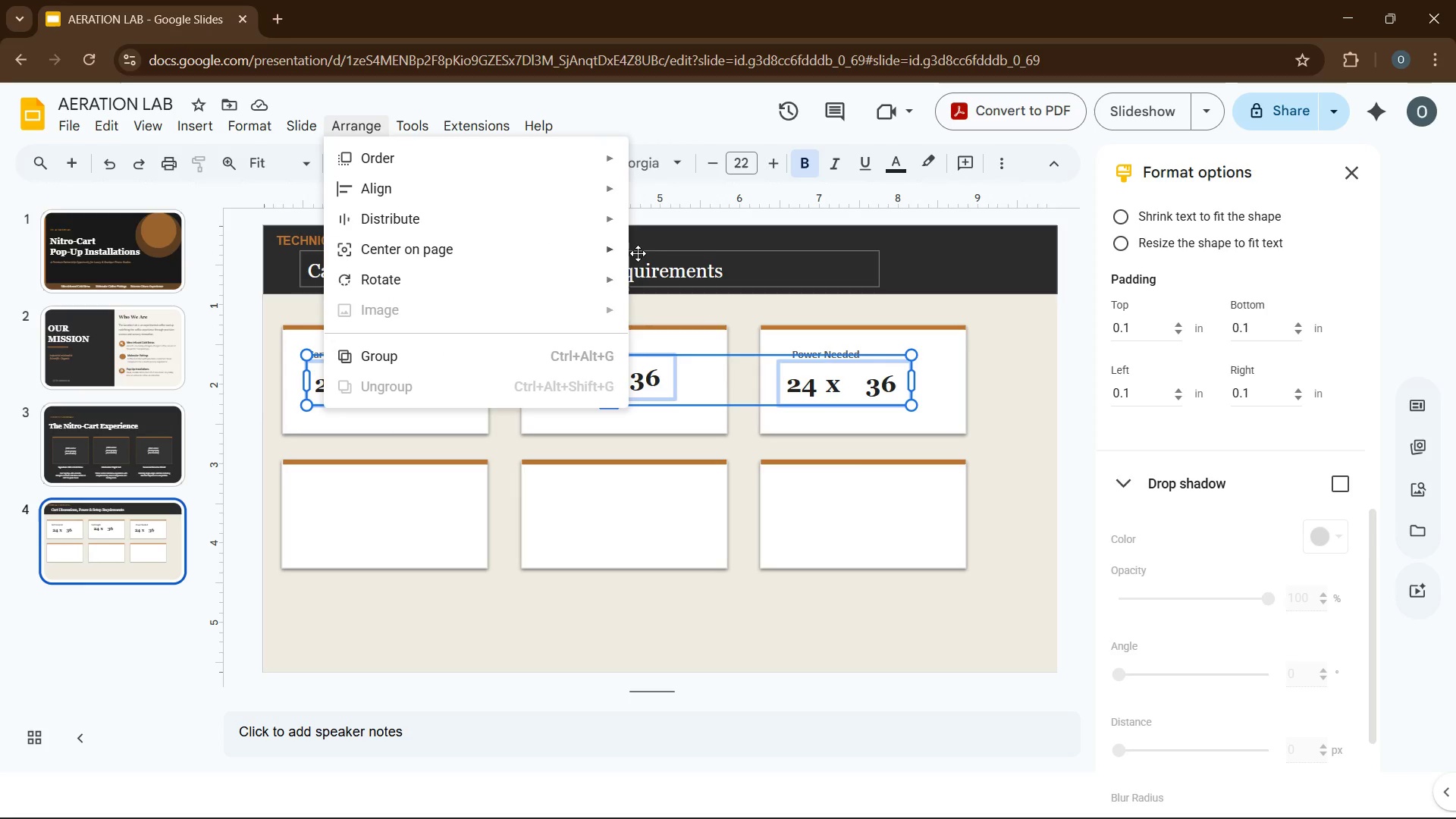 
wait(6.06)
 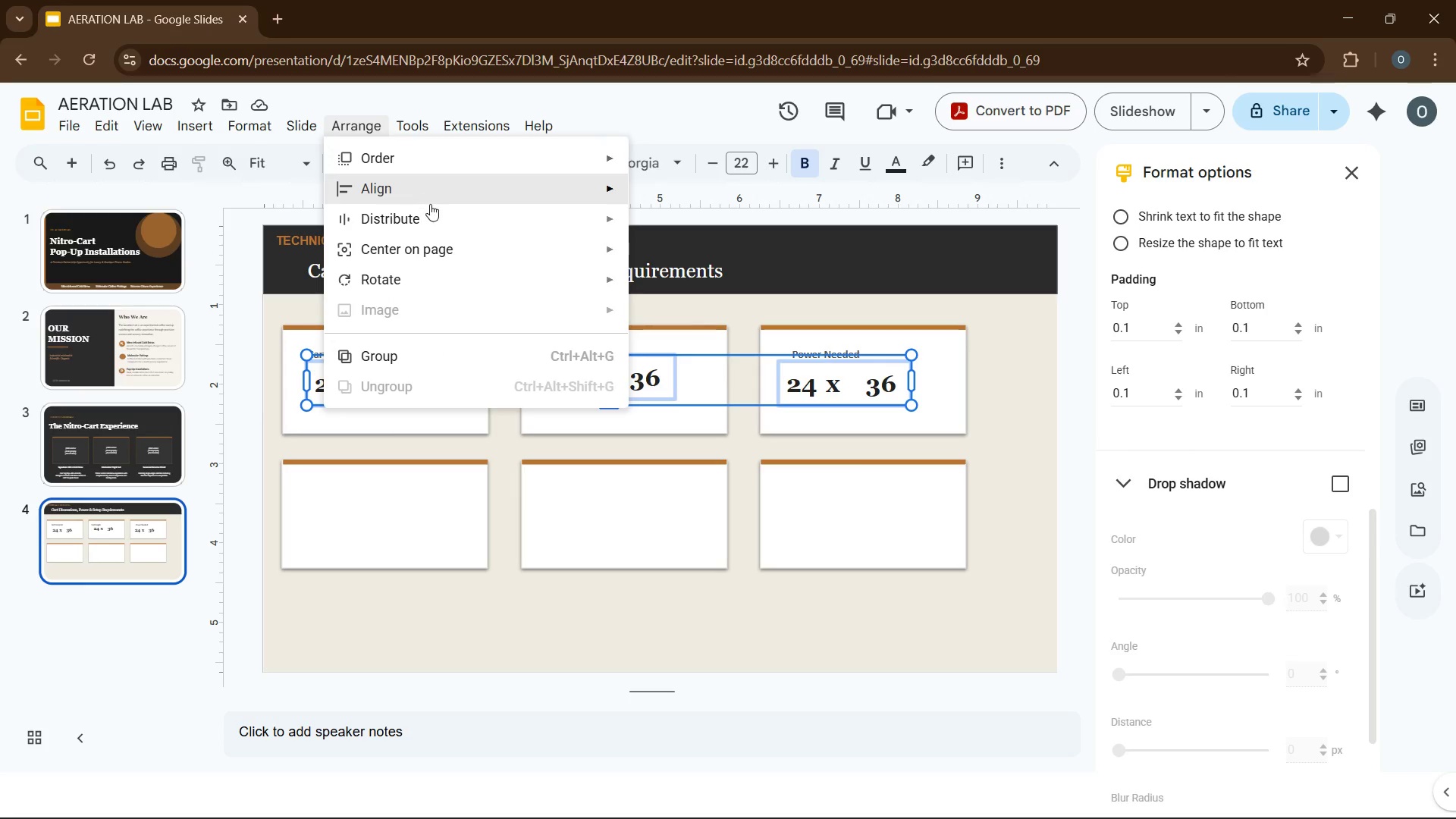 
left_click([673, 246])
 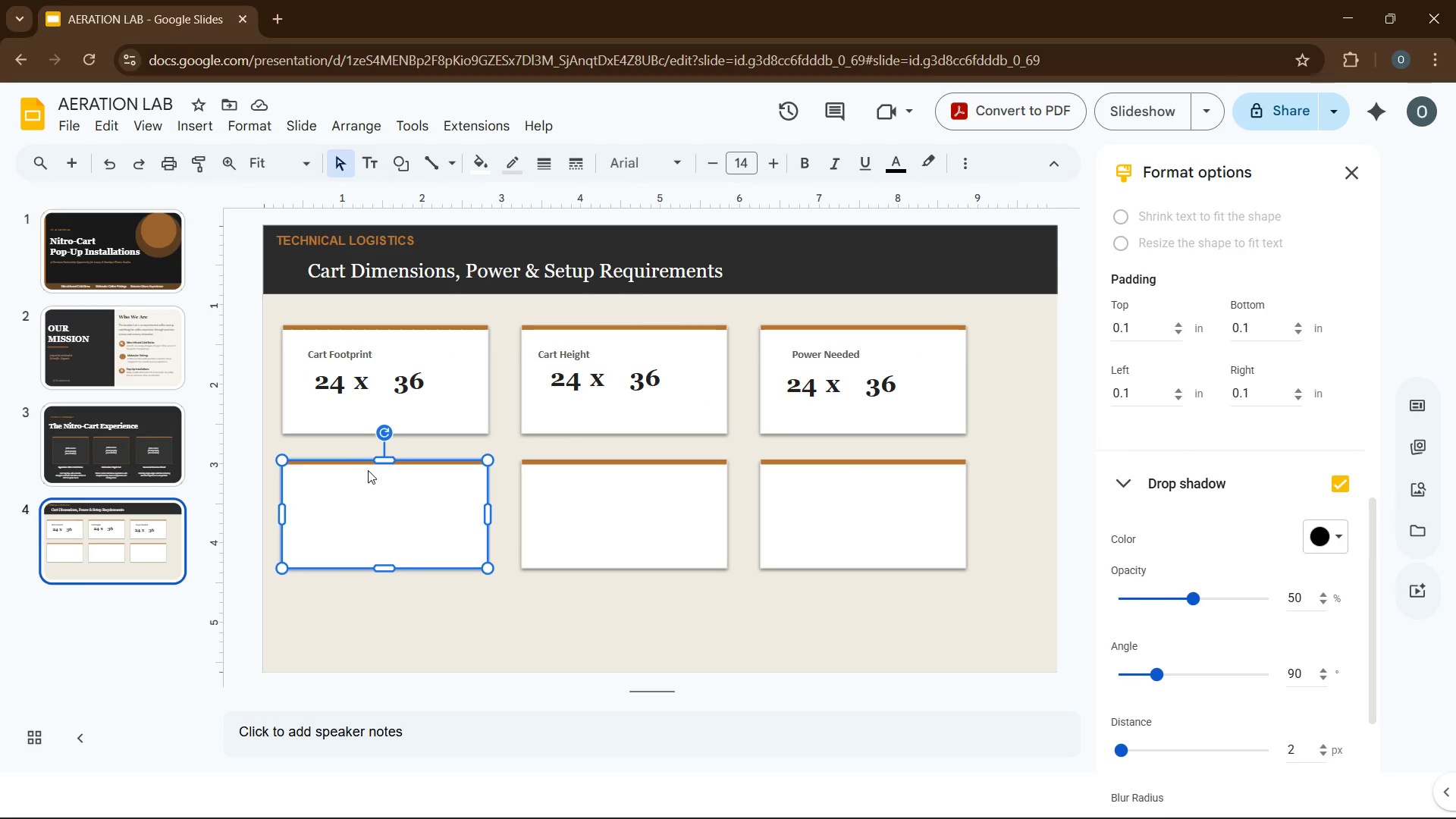 
wait(11.45)
 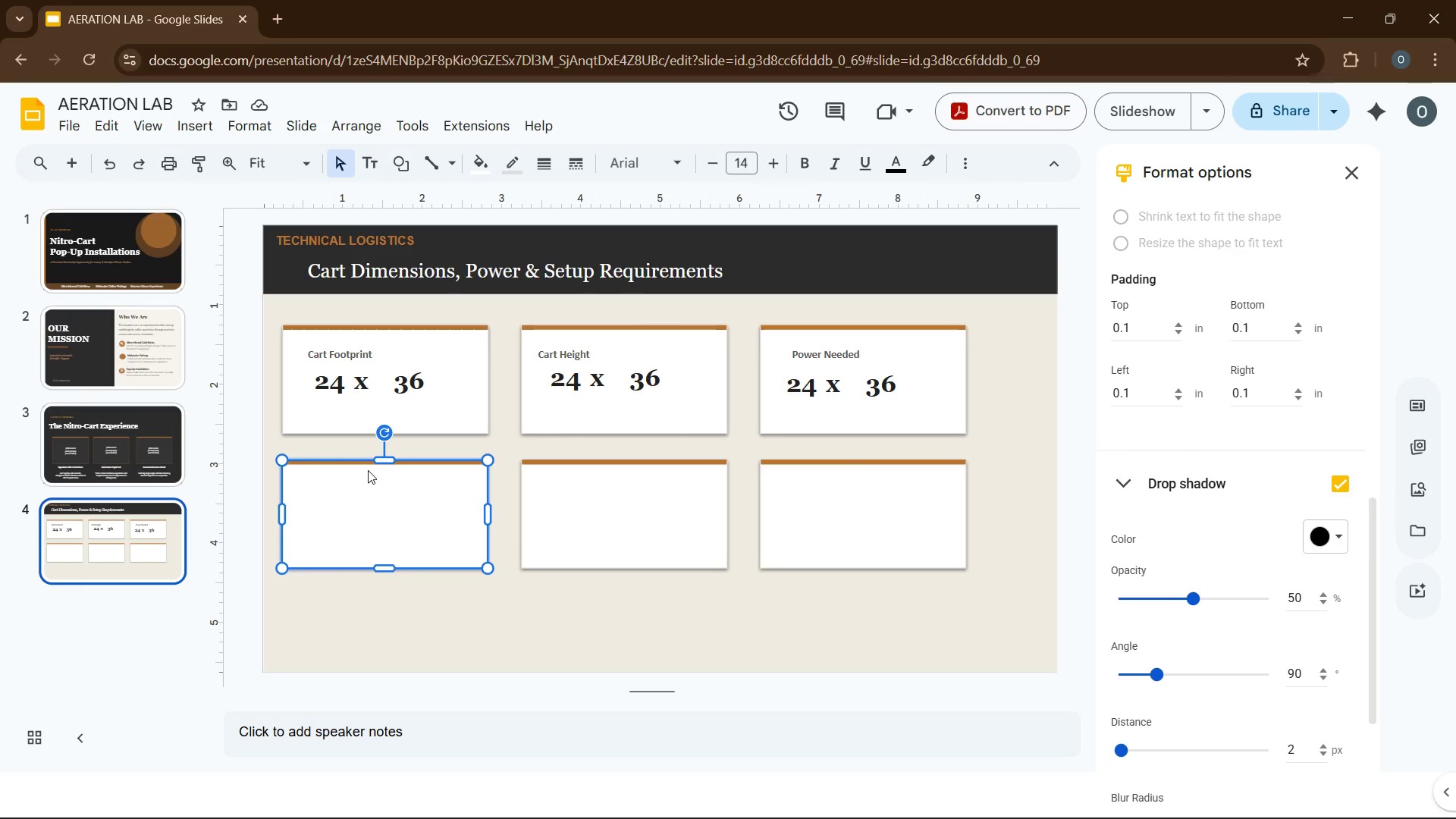 
left_click([320, 416])
 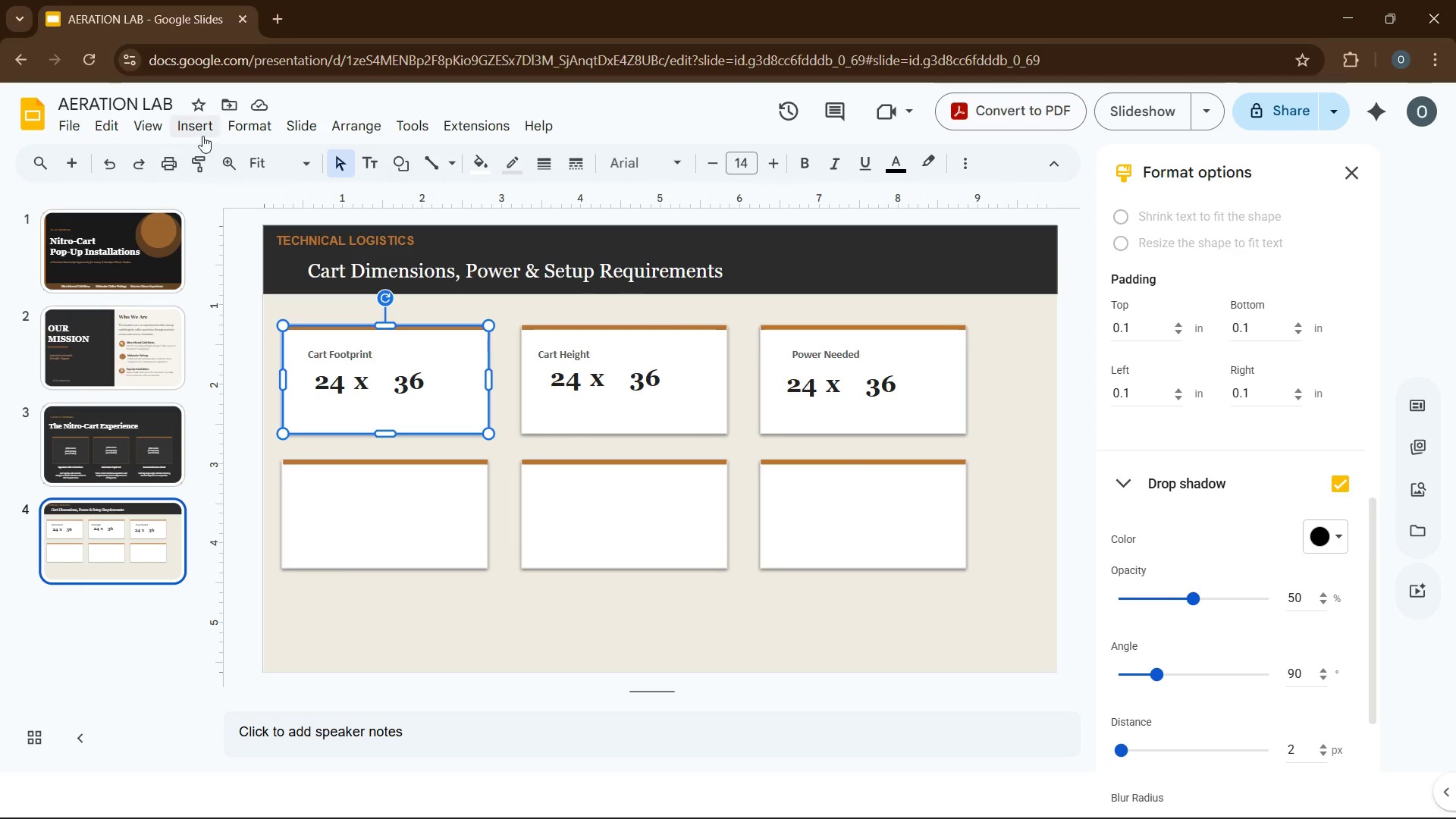 
left_click([200, 130])
 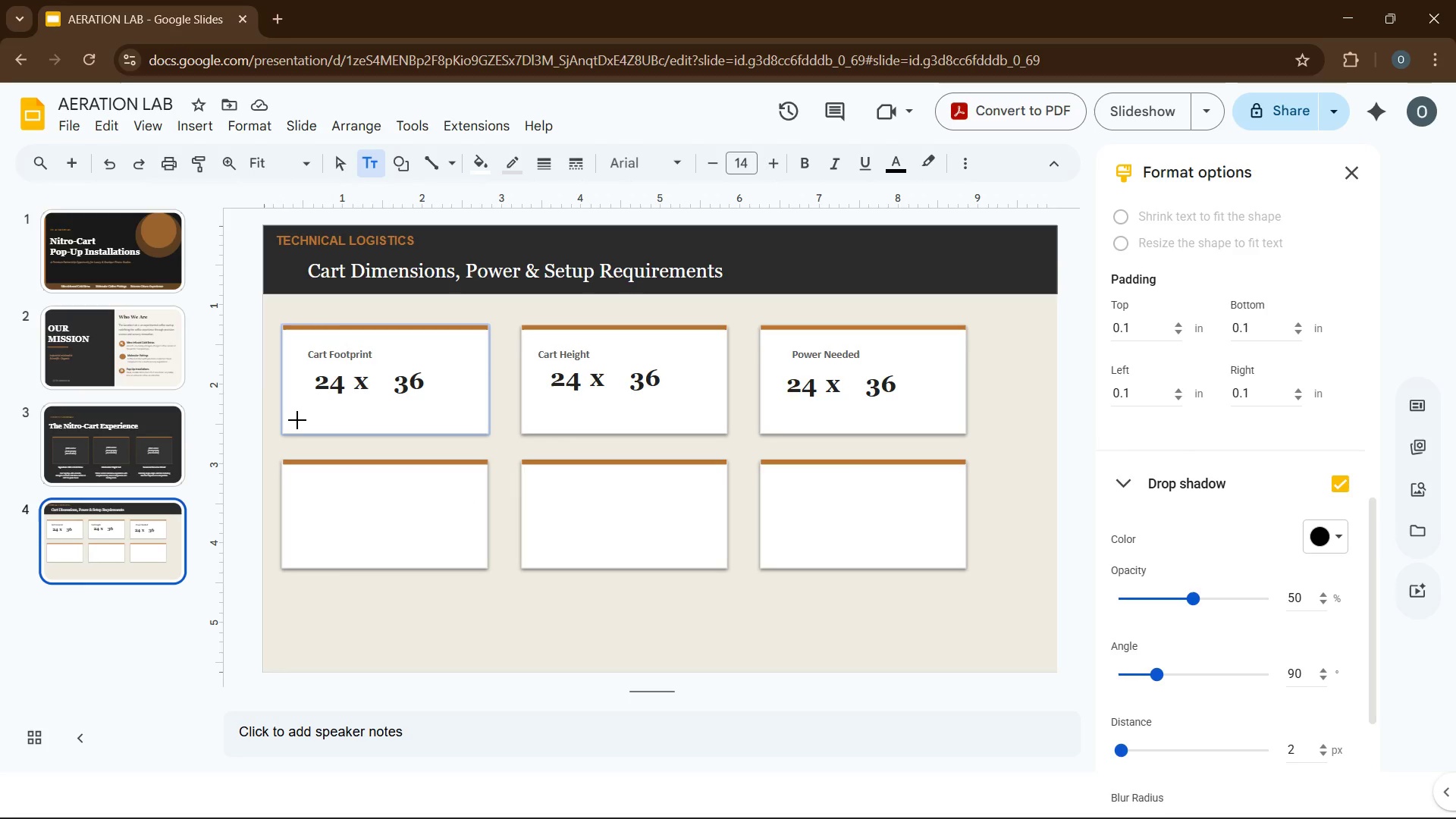 
left_click_drag(start_coordinate=[292, 418], to_coordinate=[465, 426])
 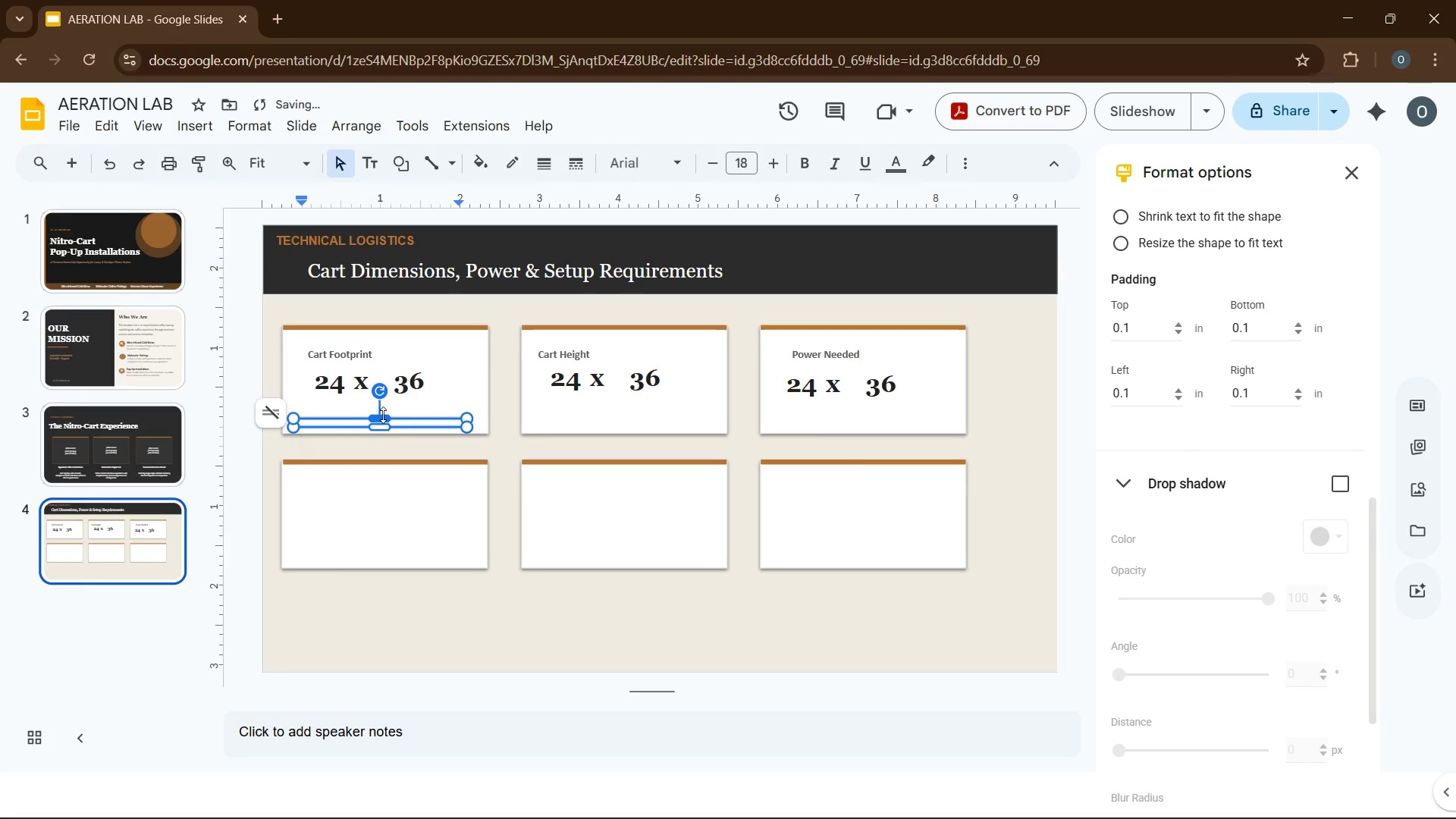 
left_click_drag(start_coordinate=[383, 415], to_coordinate=[384, 406])
 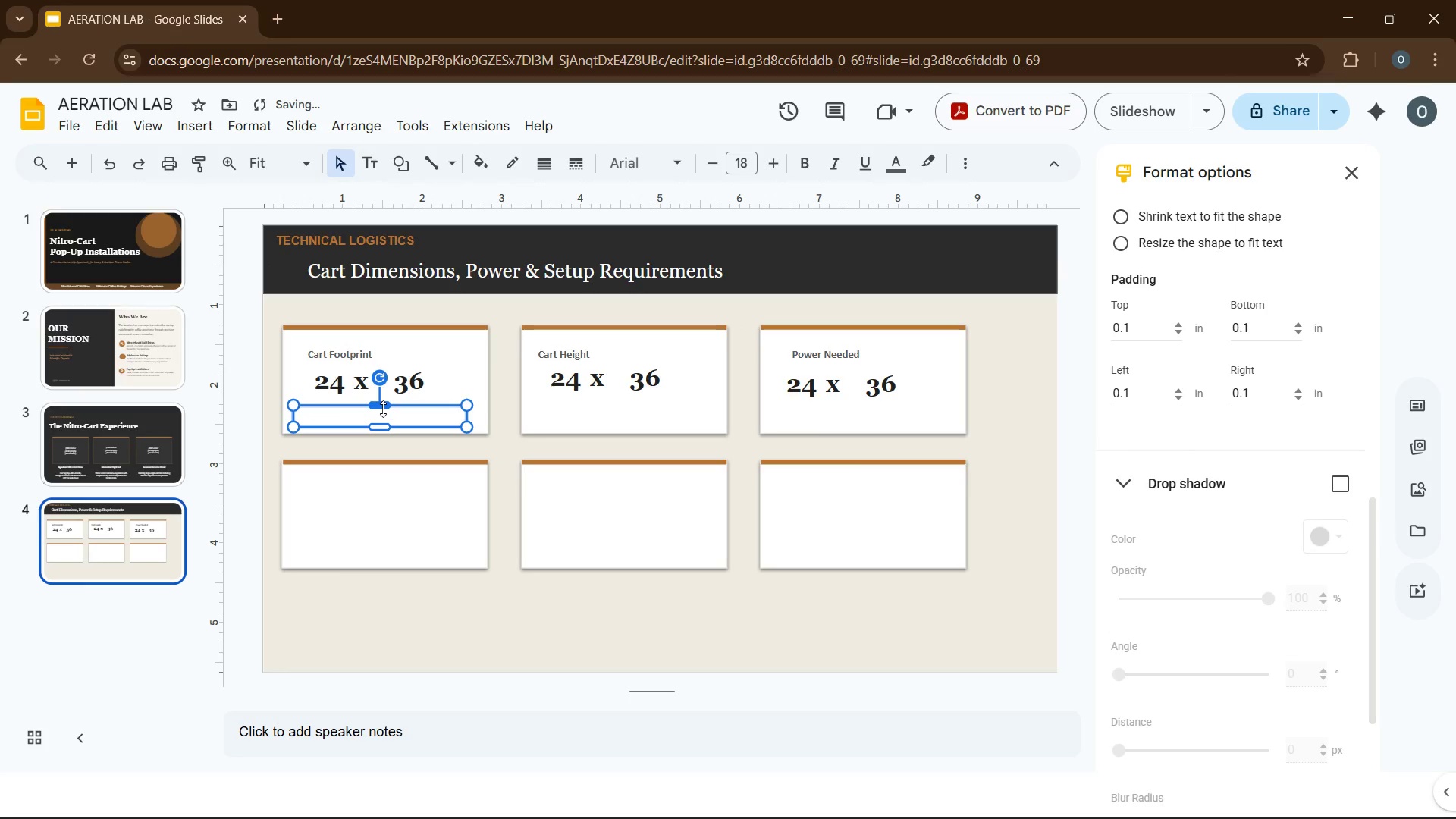 
left_click([383, 409])
 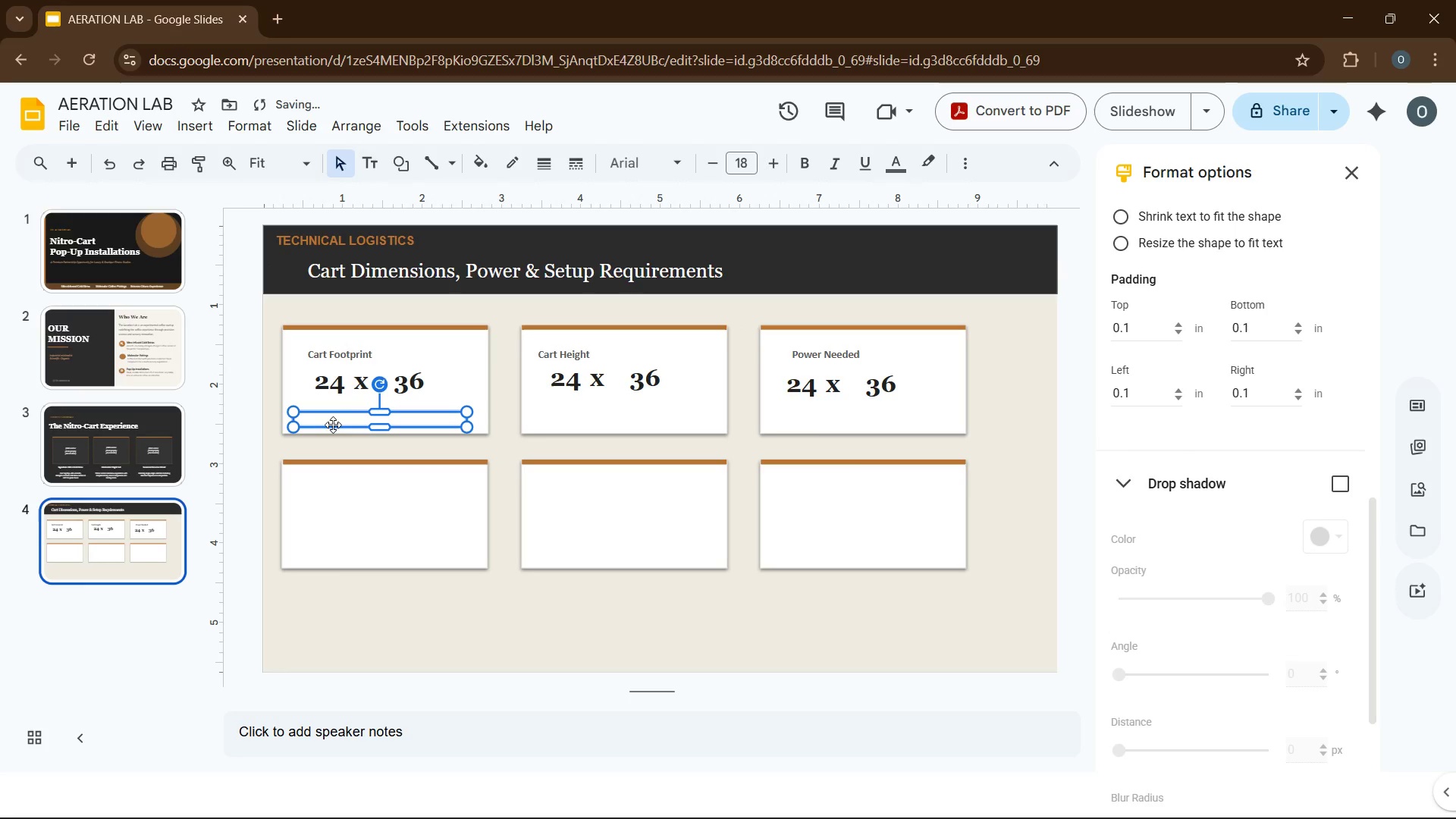 
left_click([333, 425])
 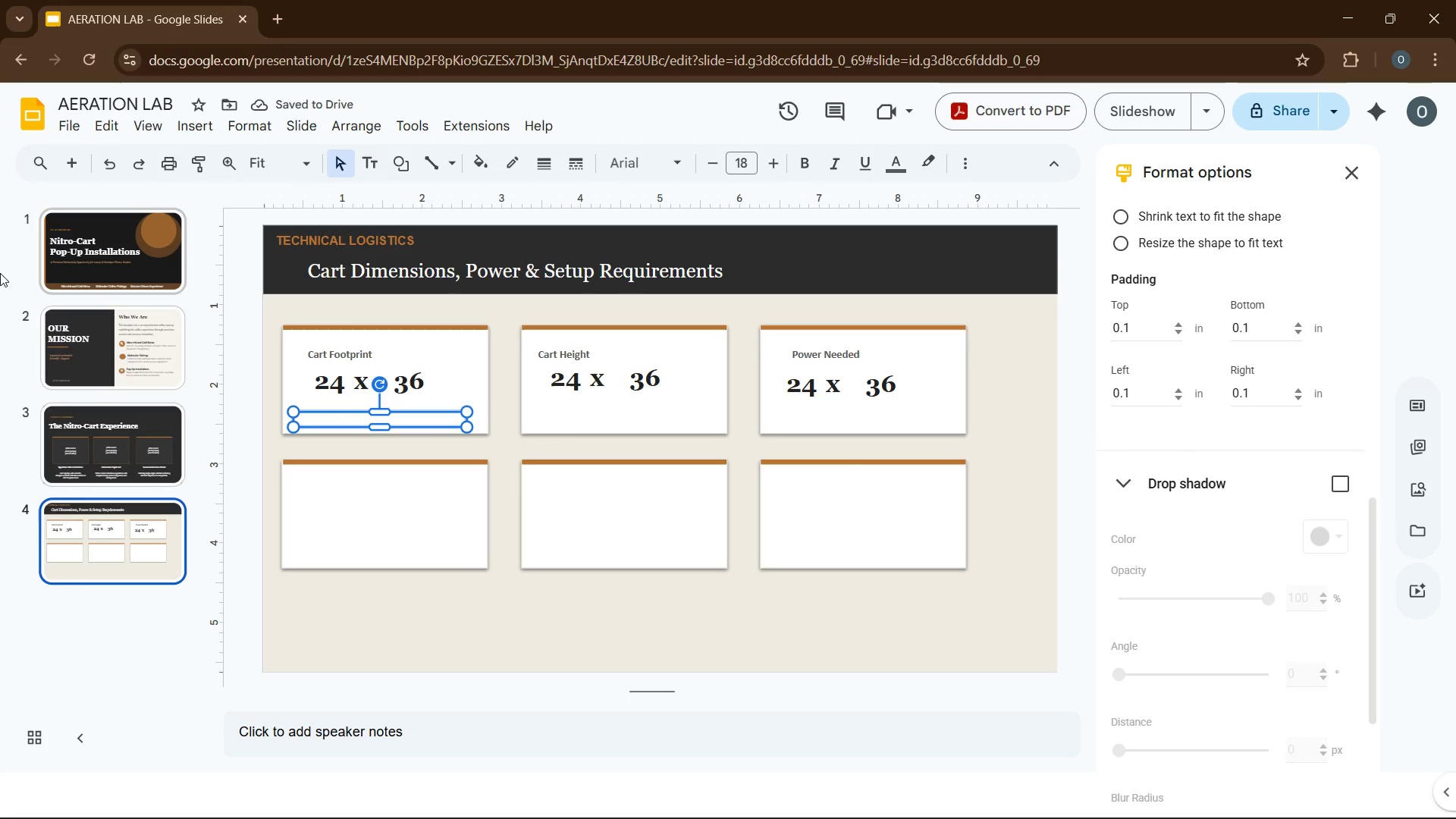 
wait(5.83)
 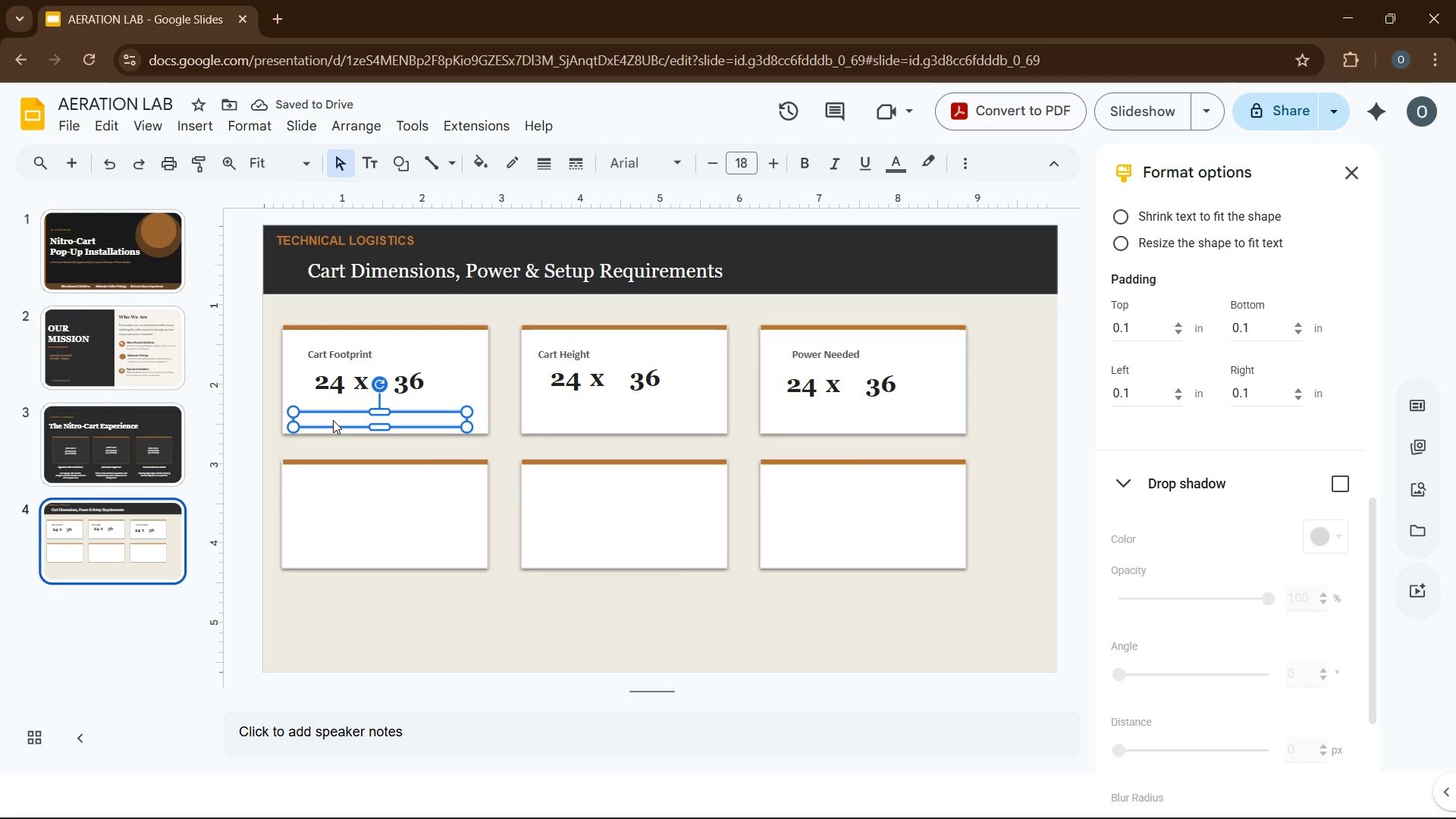 
type(Compact - fits sat)
key(Backspace)
key(Backspace)
type(tandard elevator)
 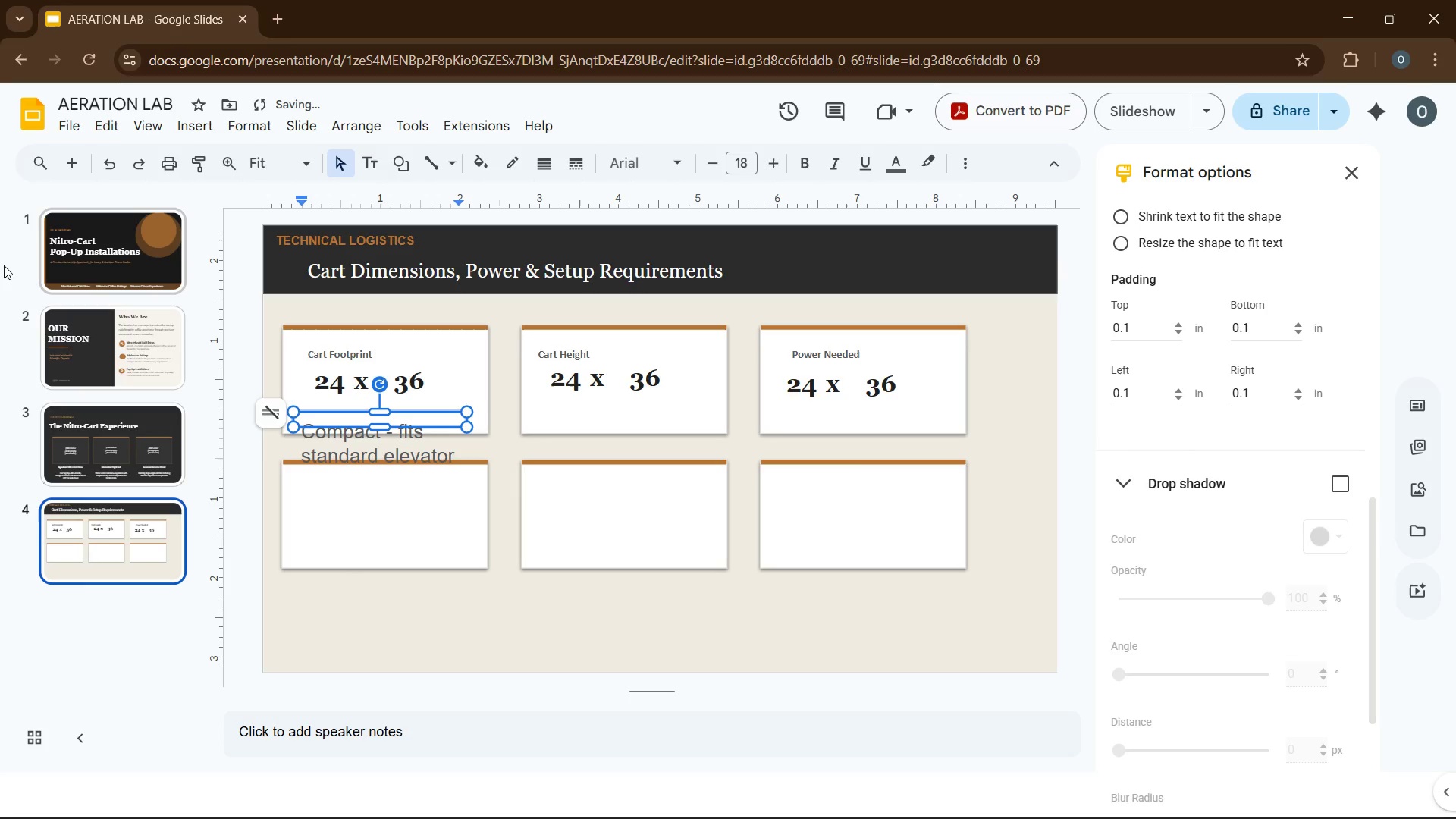 
key(Control+A)
 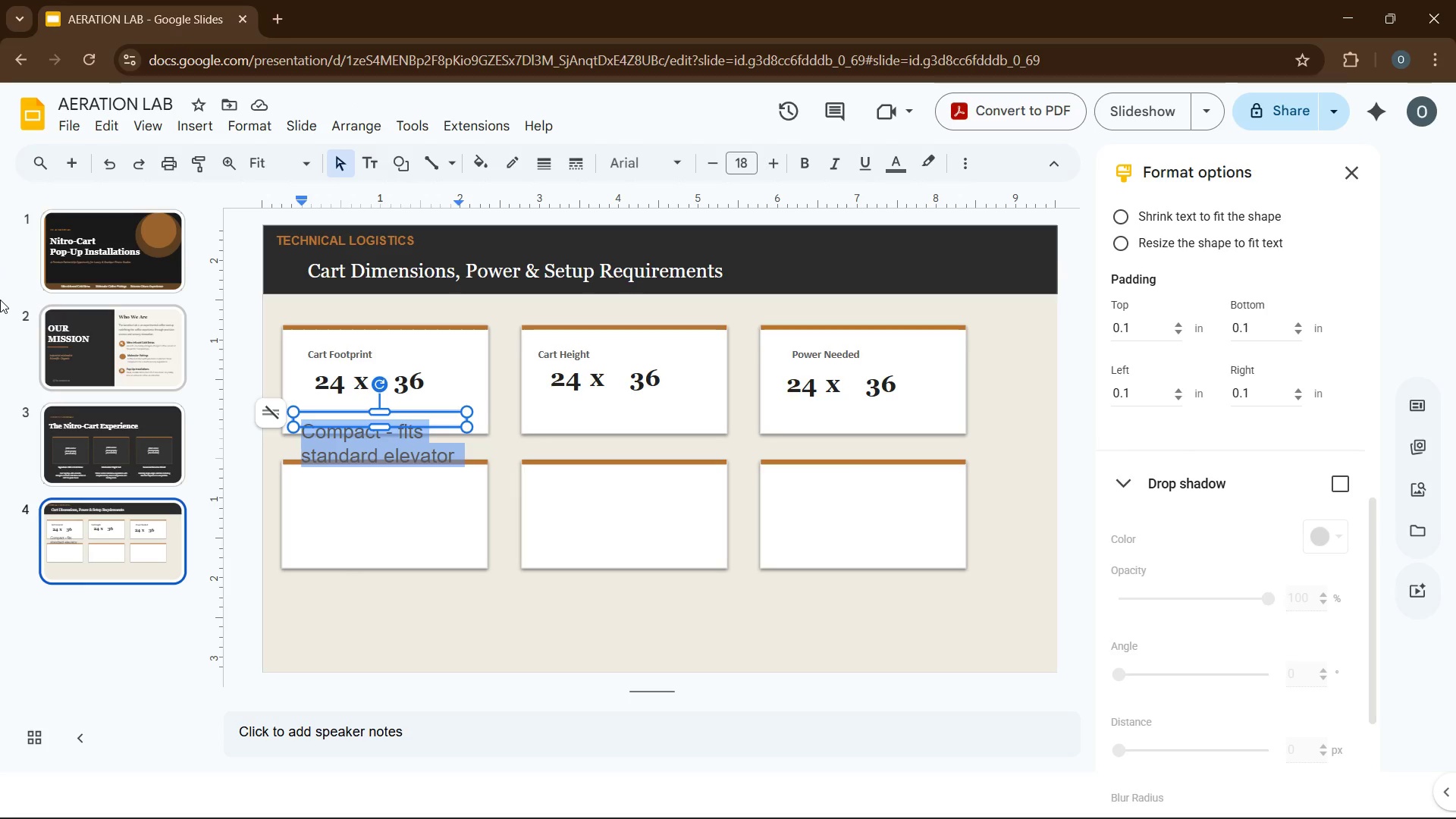 
wait(8.33)
 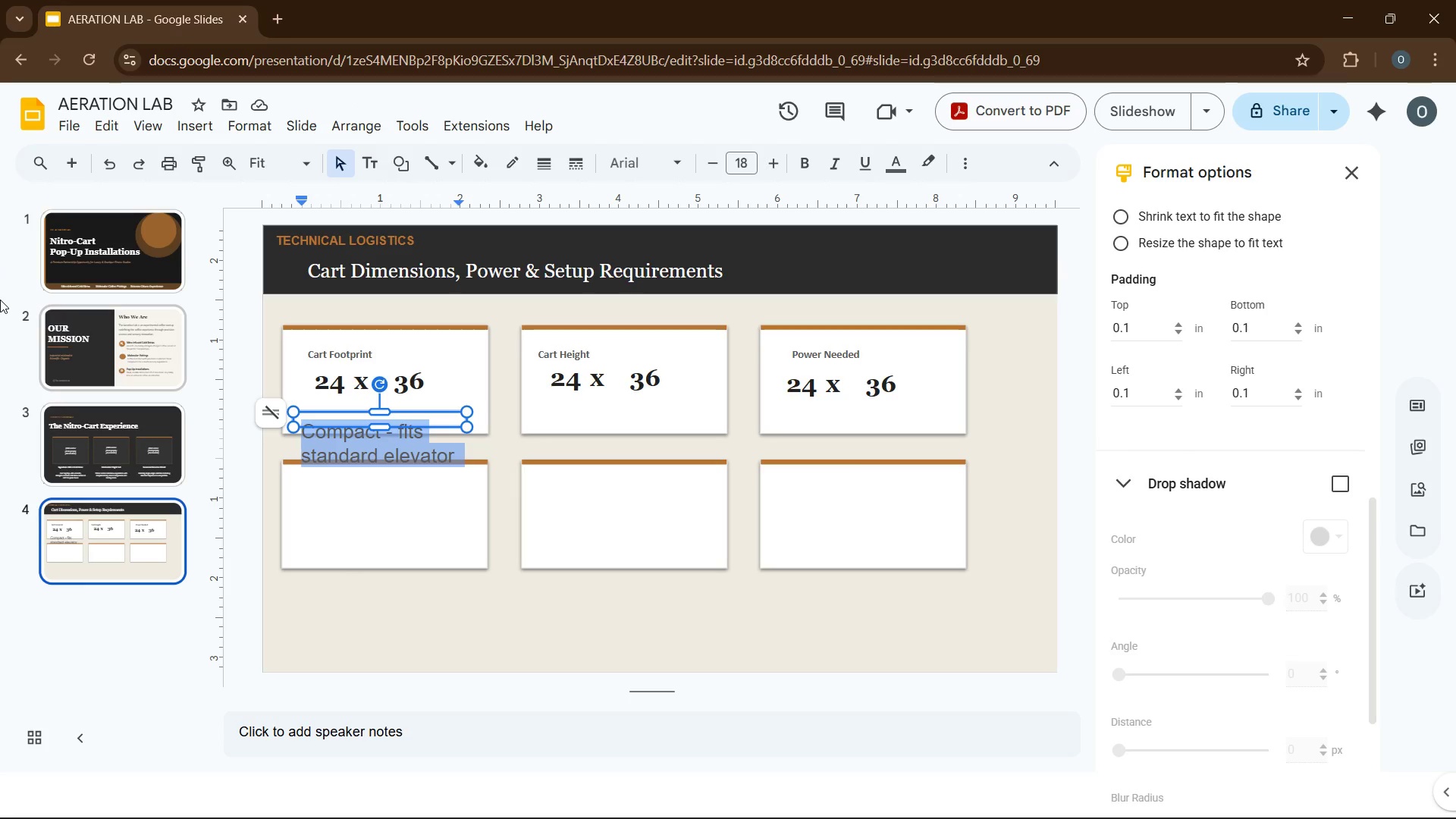 
left_click([682, 171])
 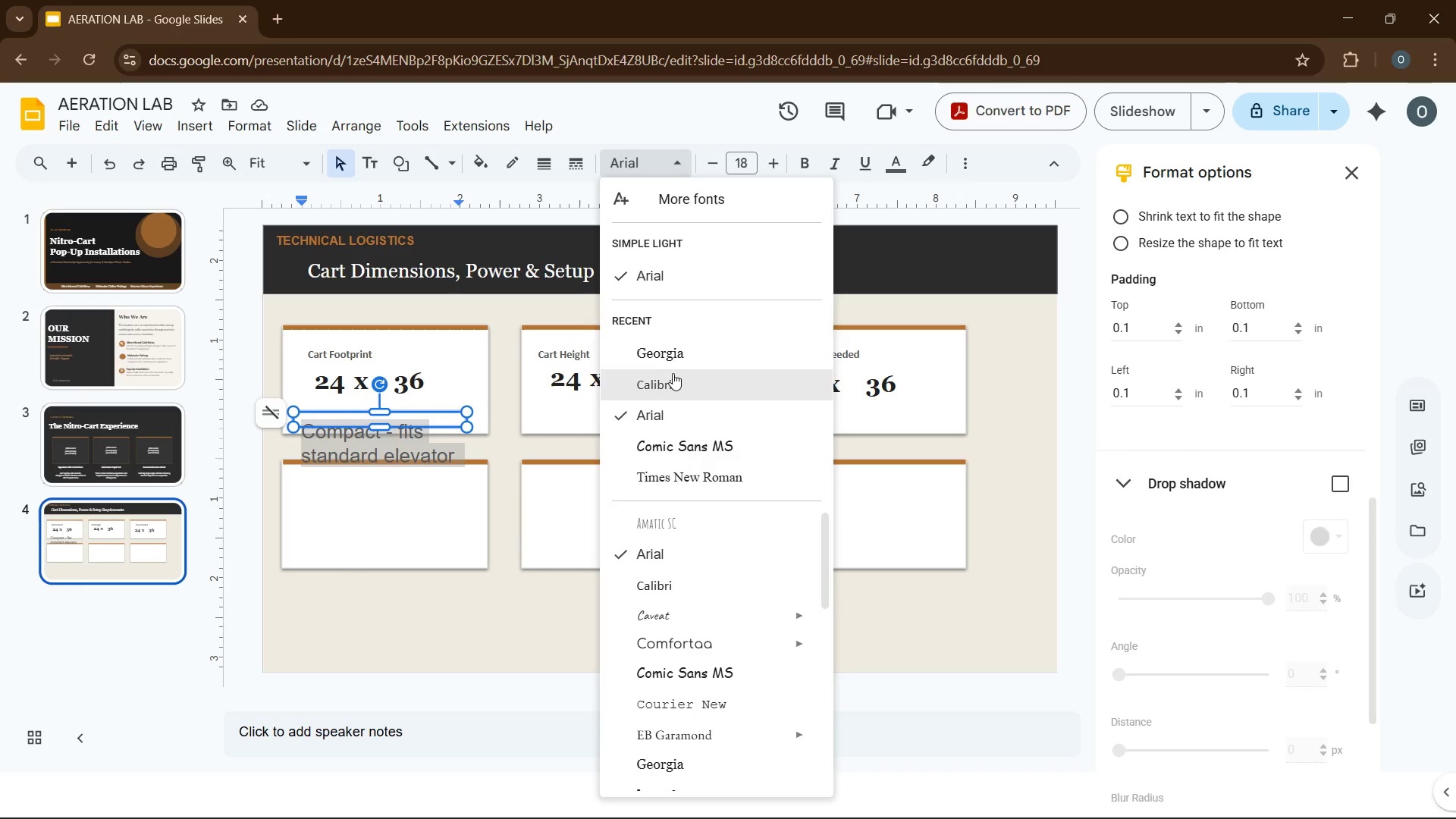 
left_click([676, 380])
 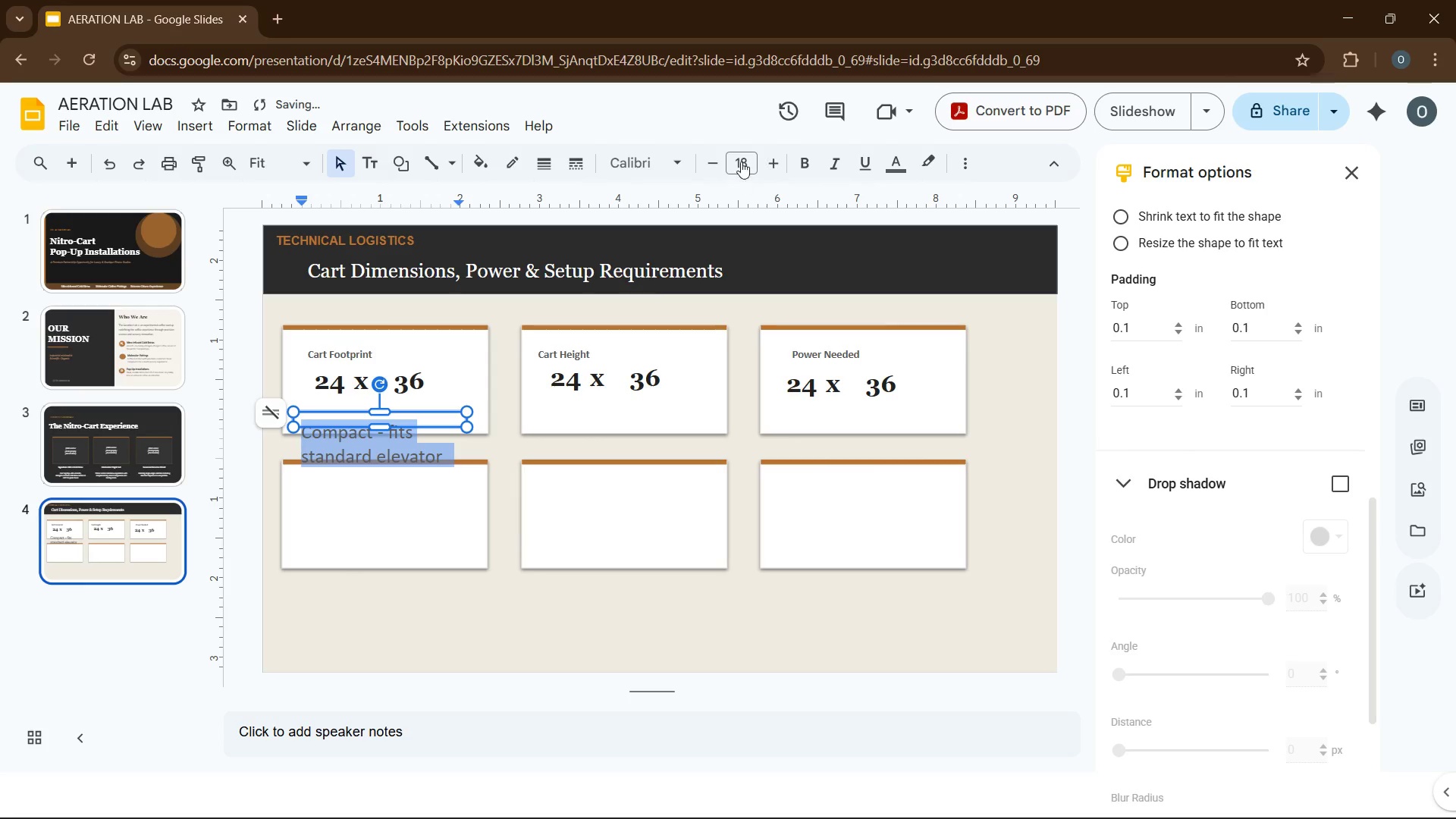 
left_click([742, 159])
 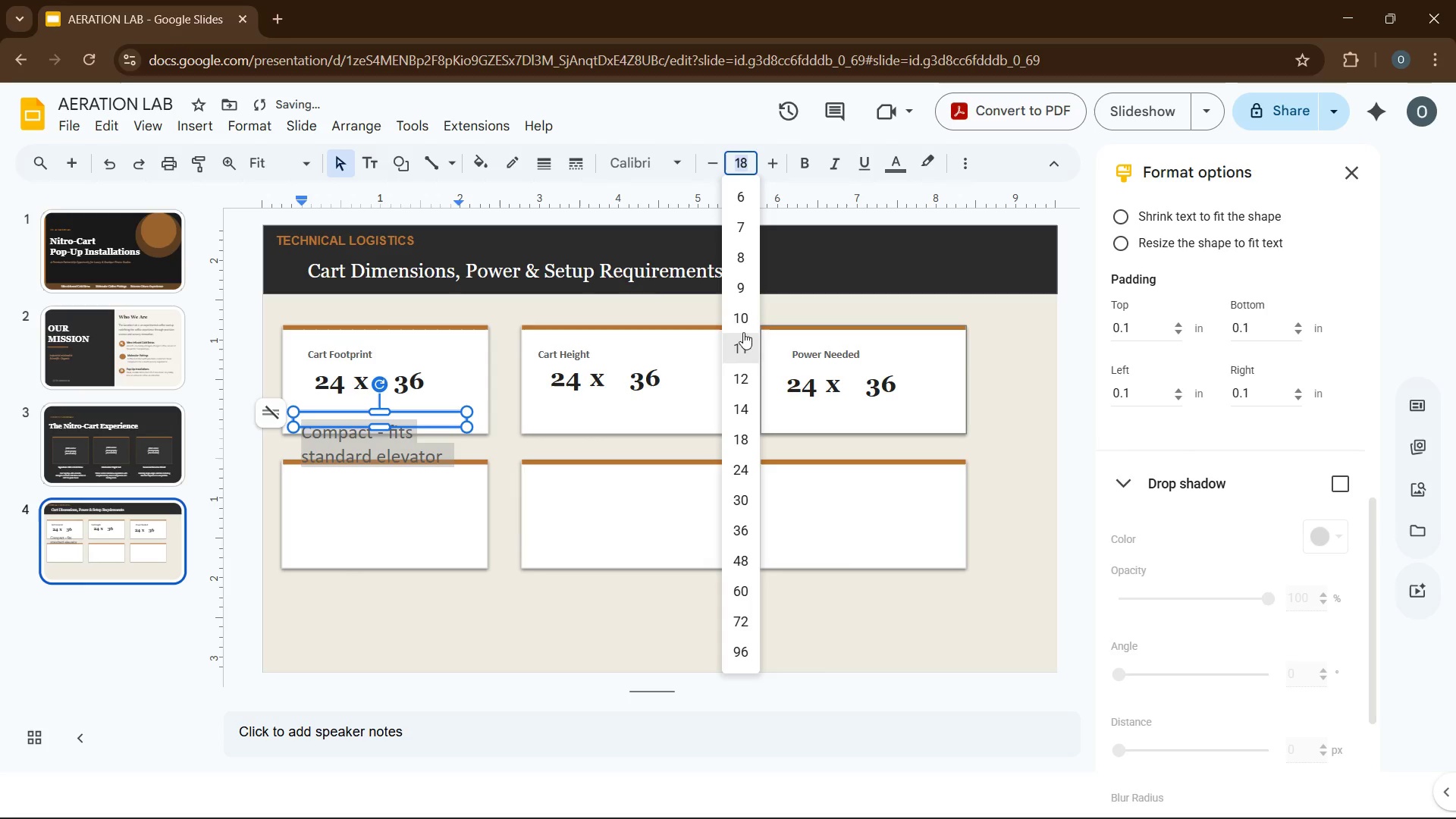 
left_click([734, 322])
 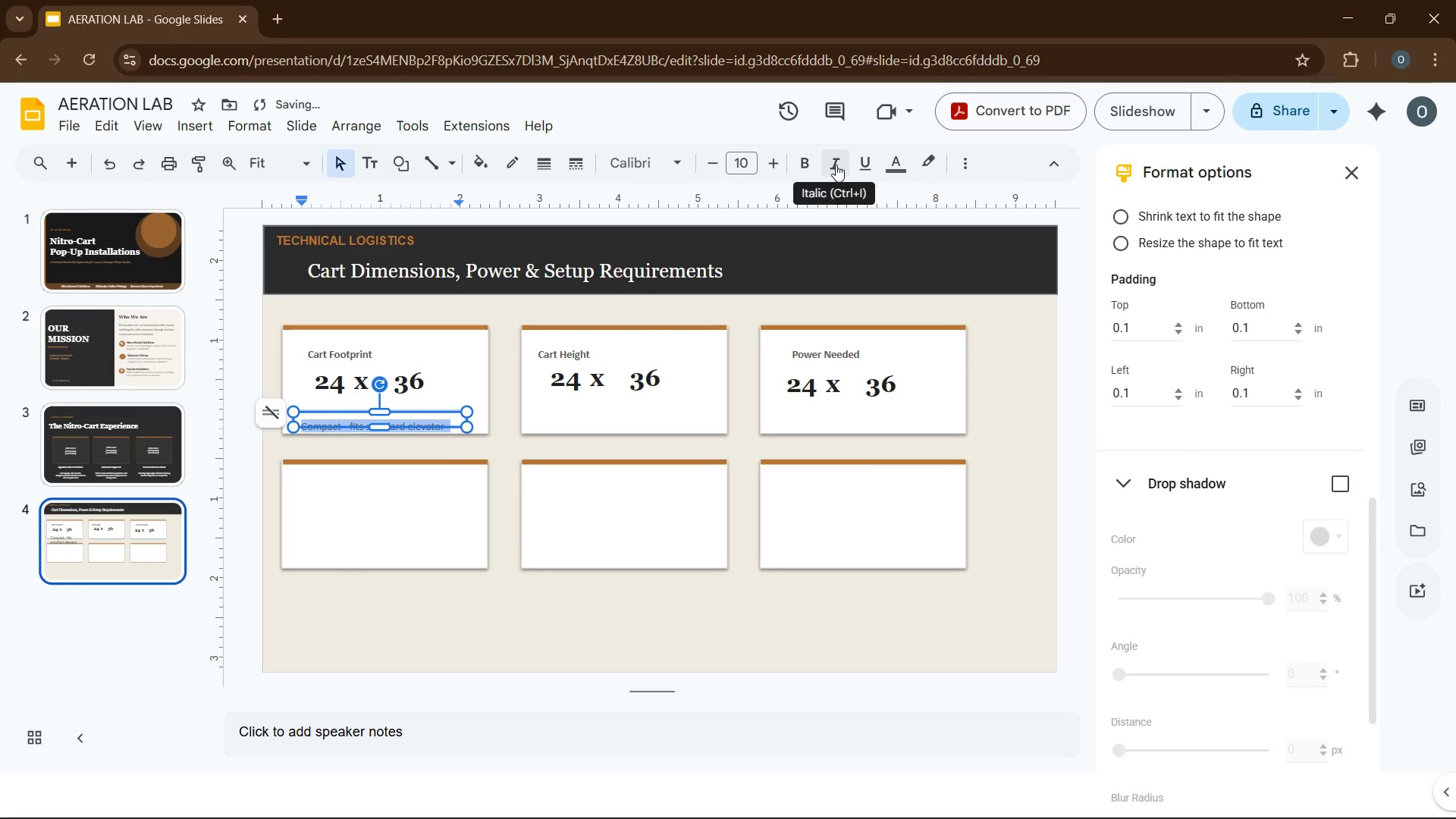 
left_click([836, 165])
 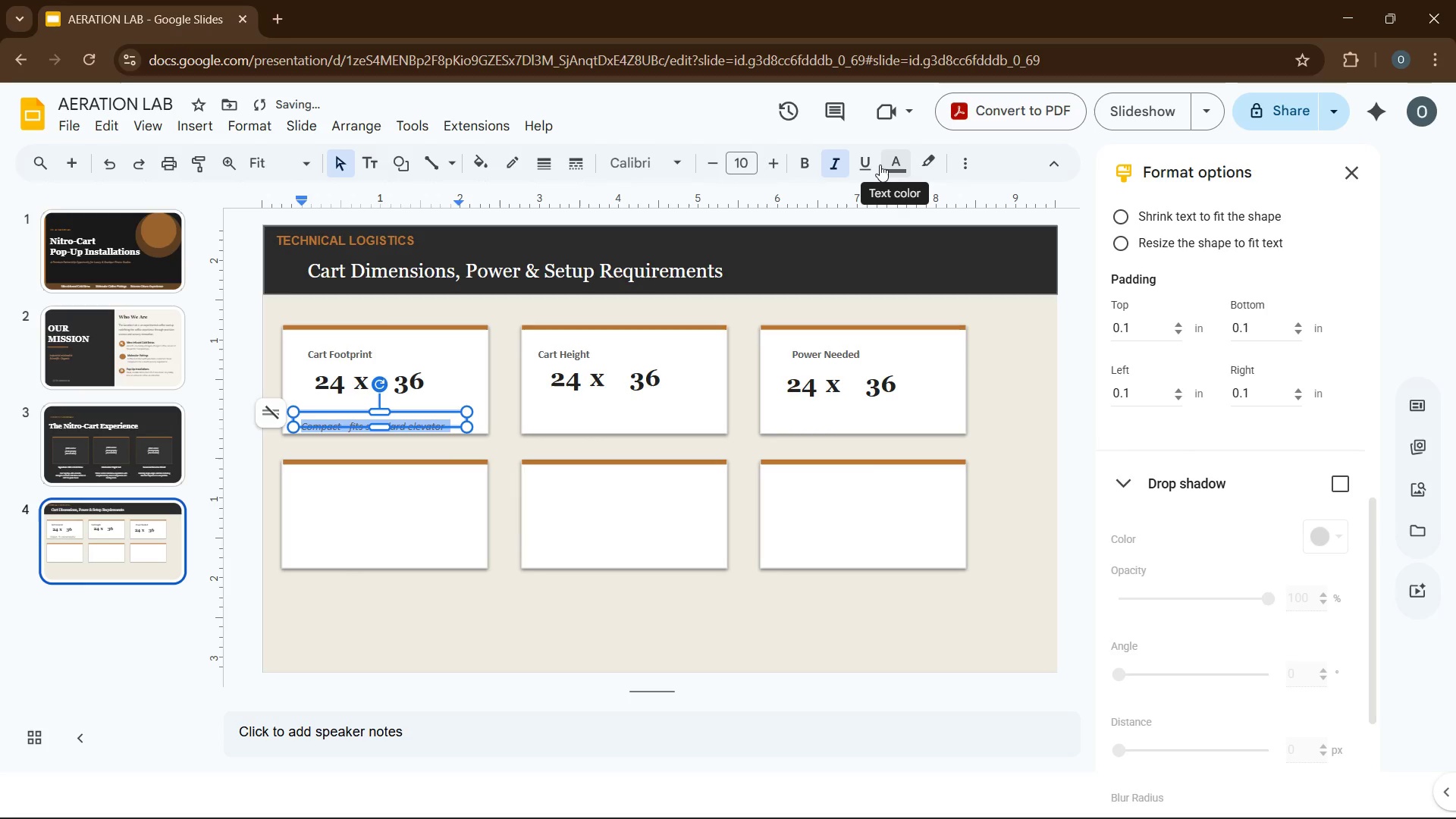 
left_click([880, 165])
 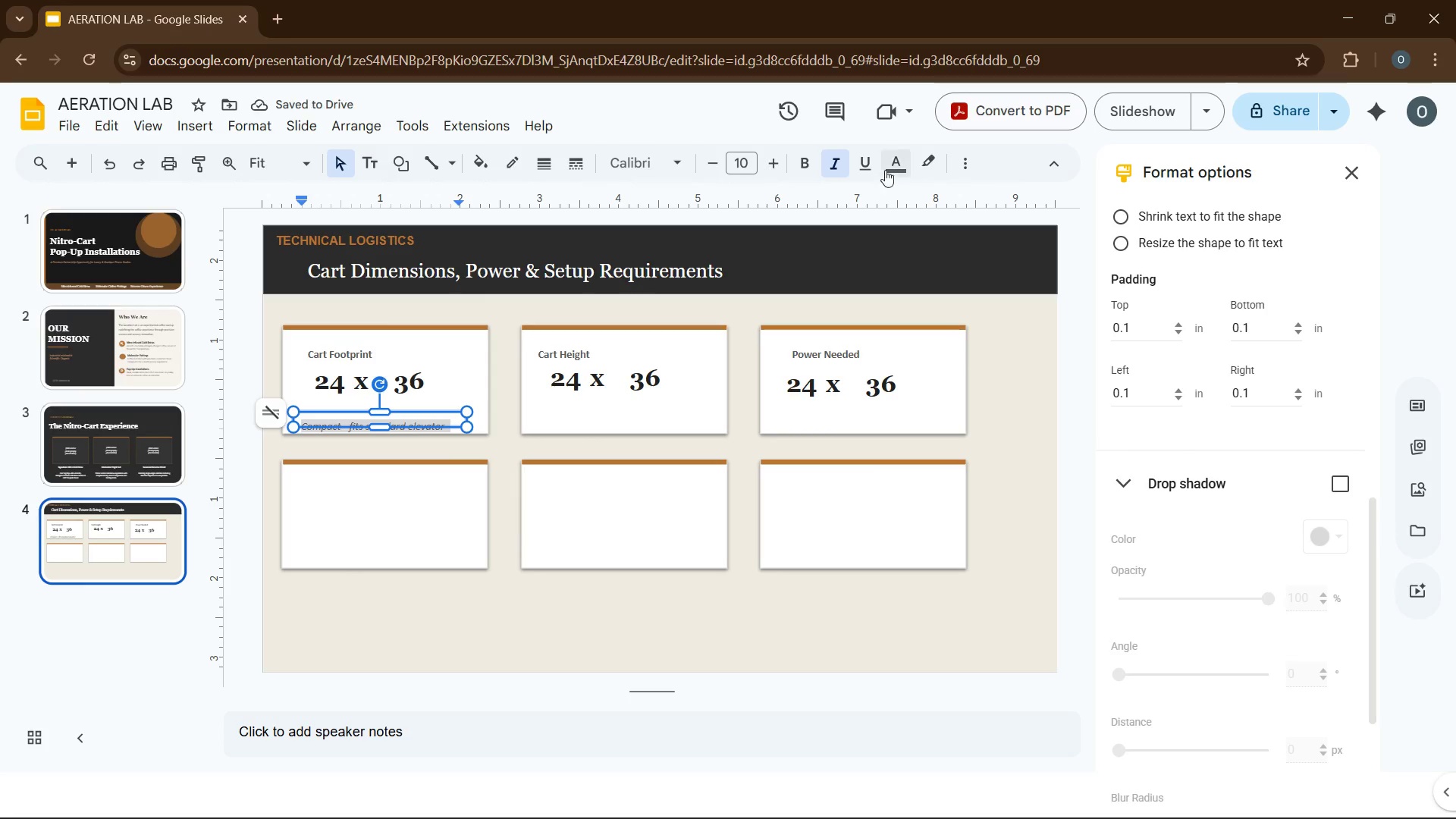 
left_click([885, 154])
 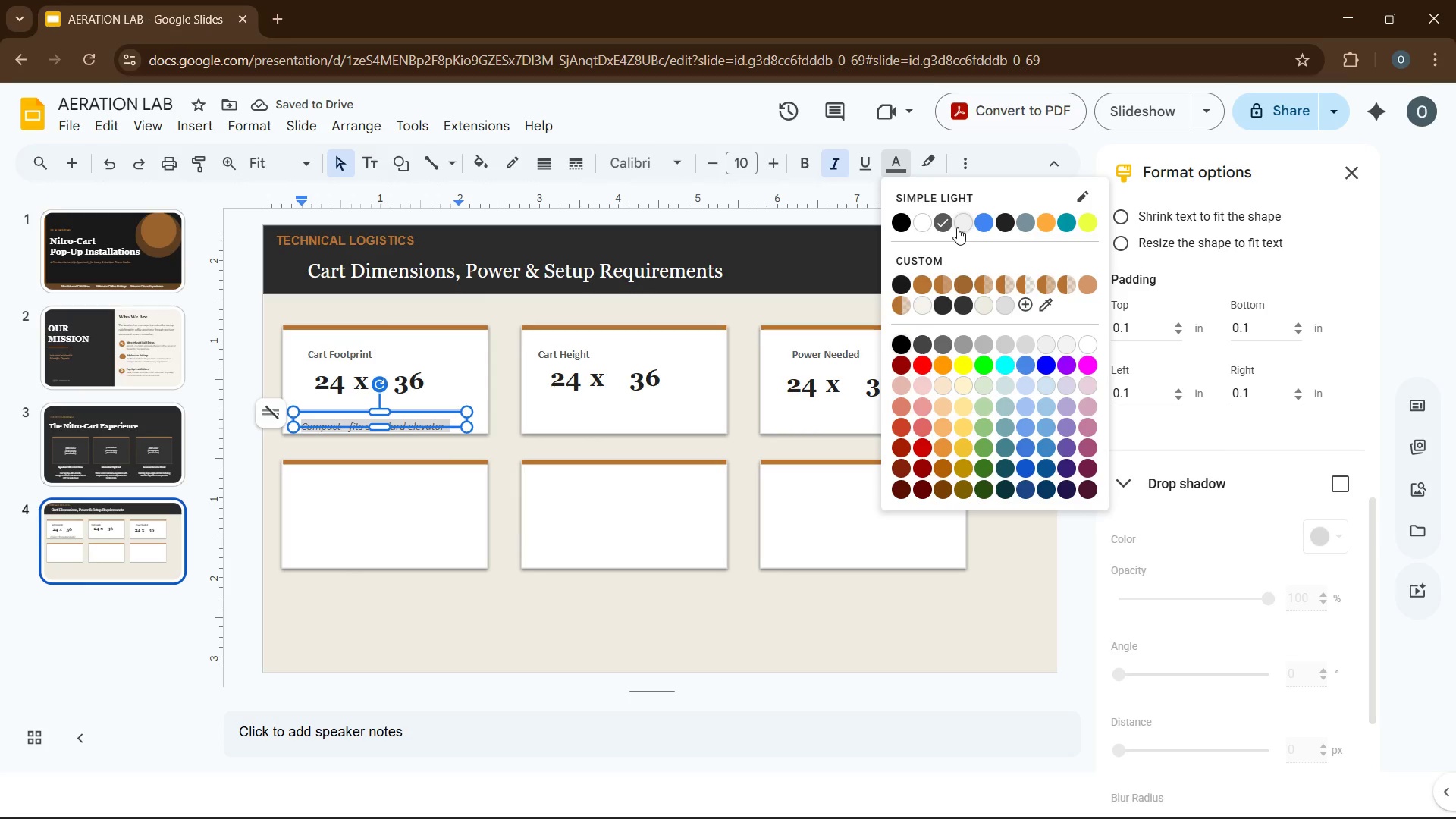 
left_click([965, 227])
 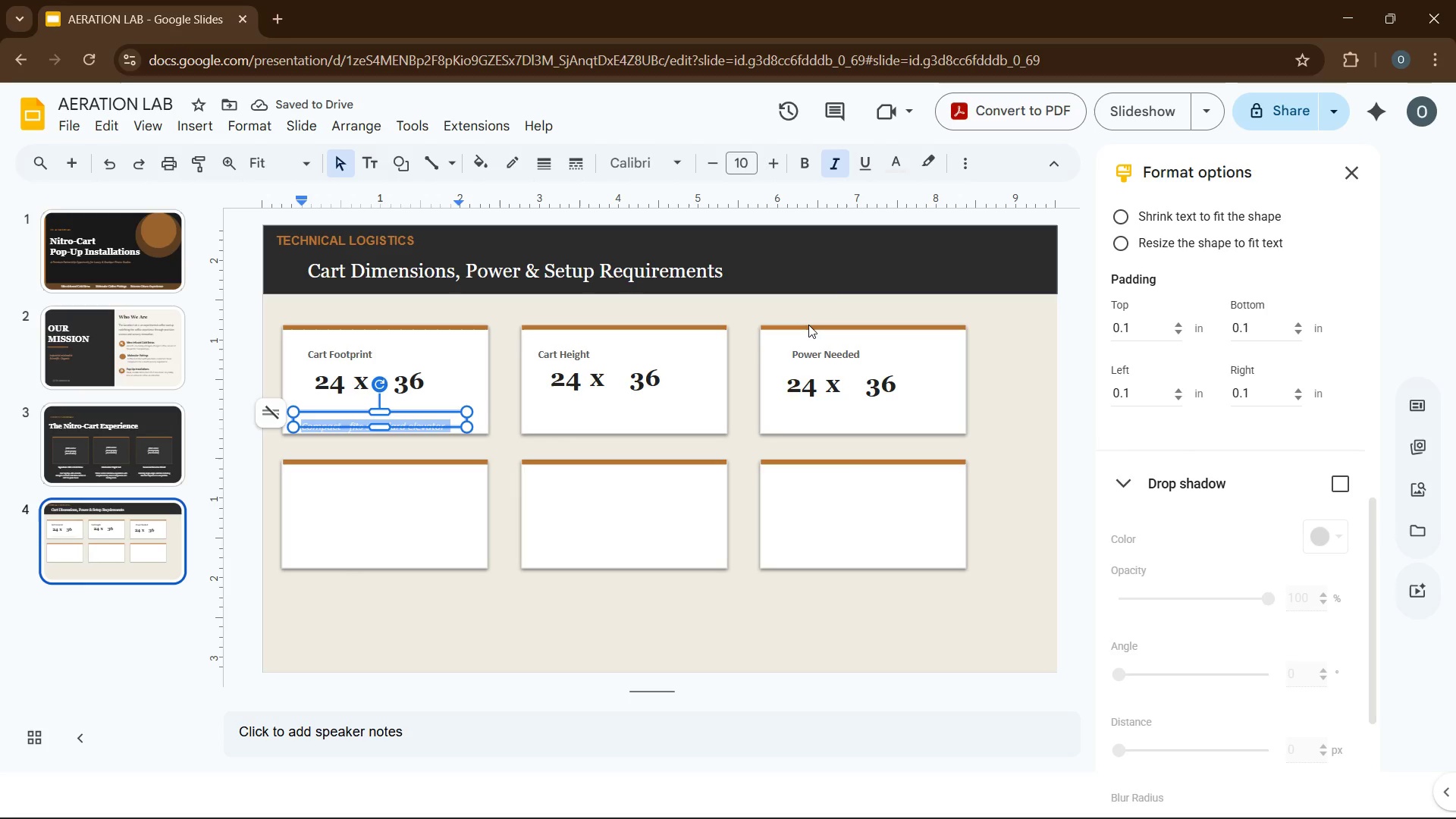 
wait(6.81)
 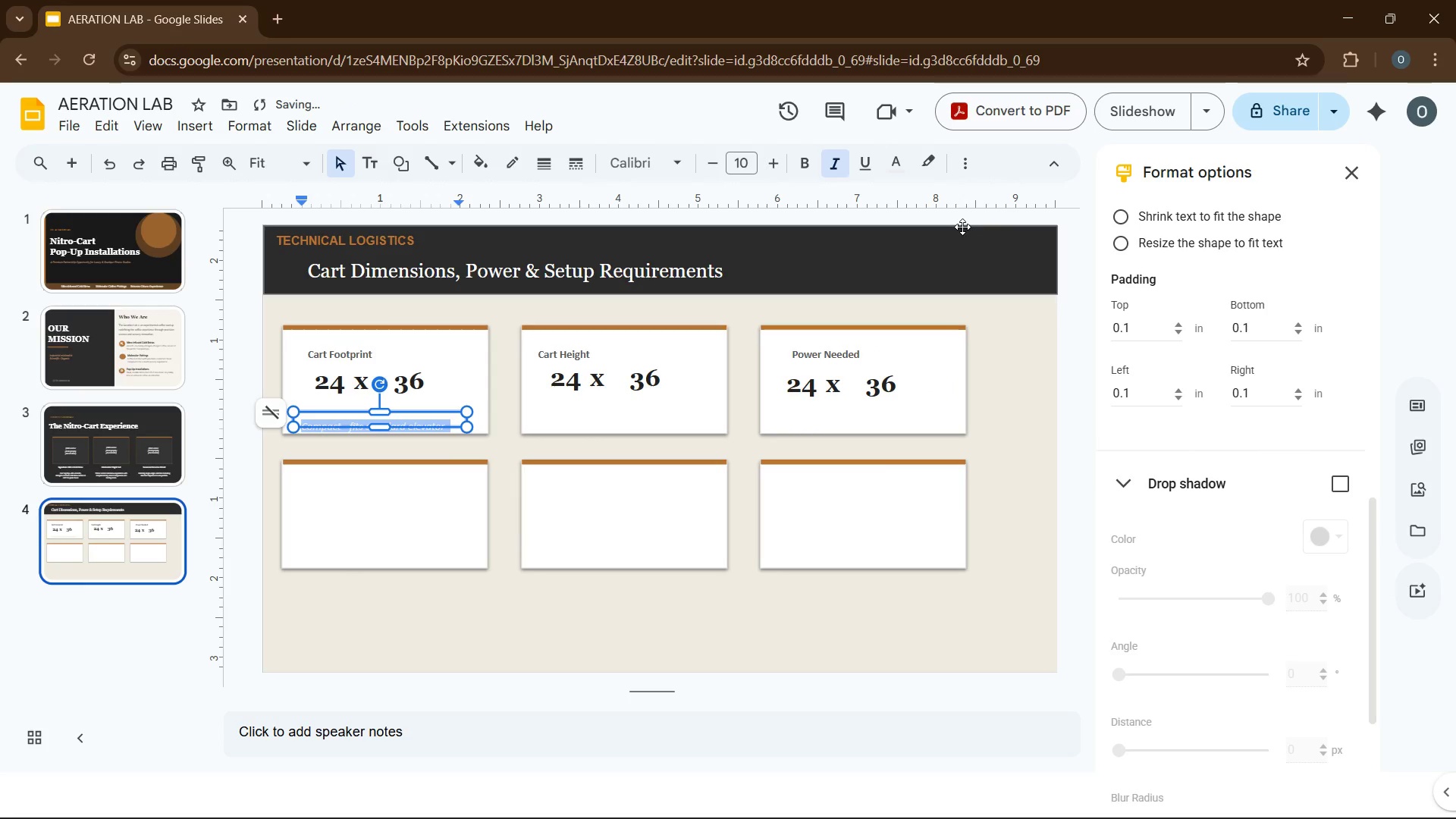 
left_click([573, 480])
 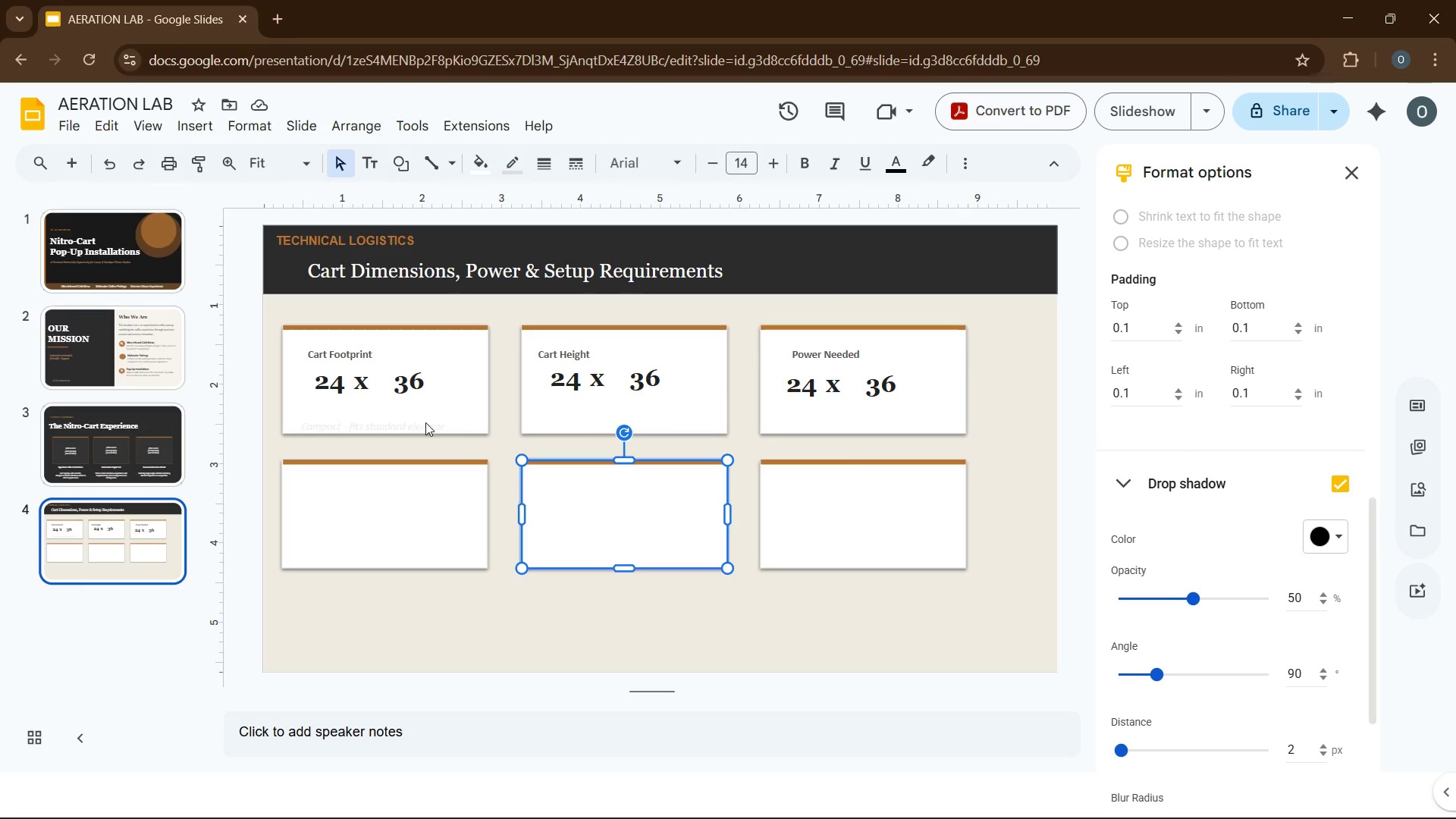 
left_click([425, 422])
 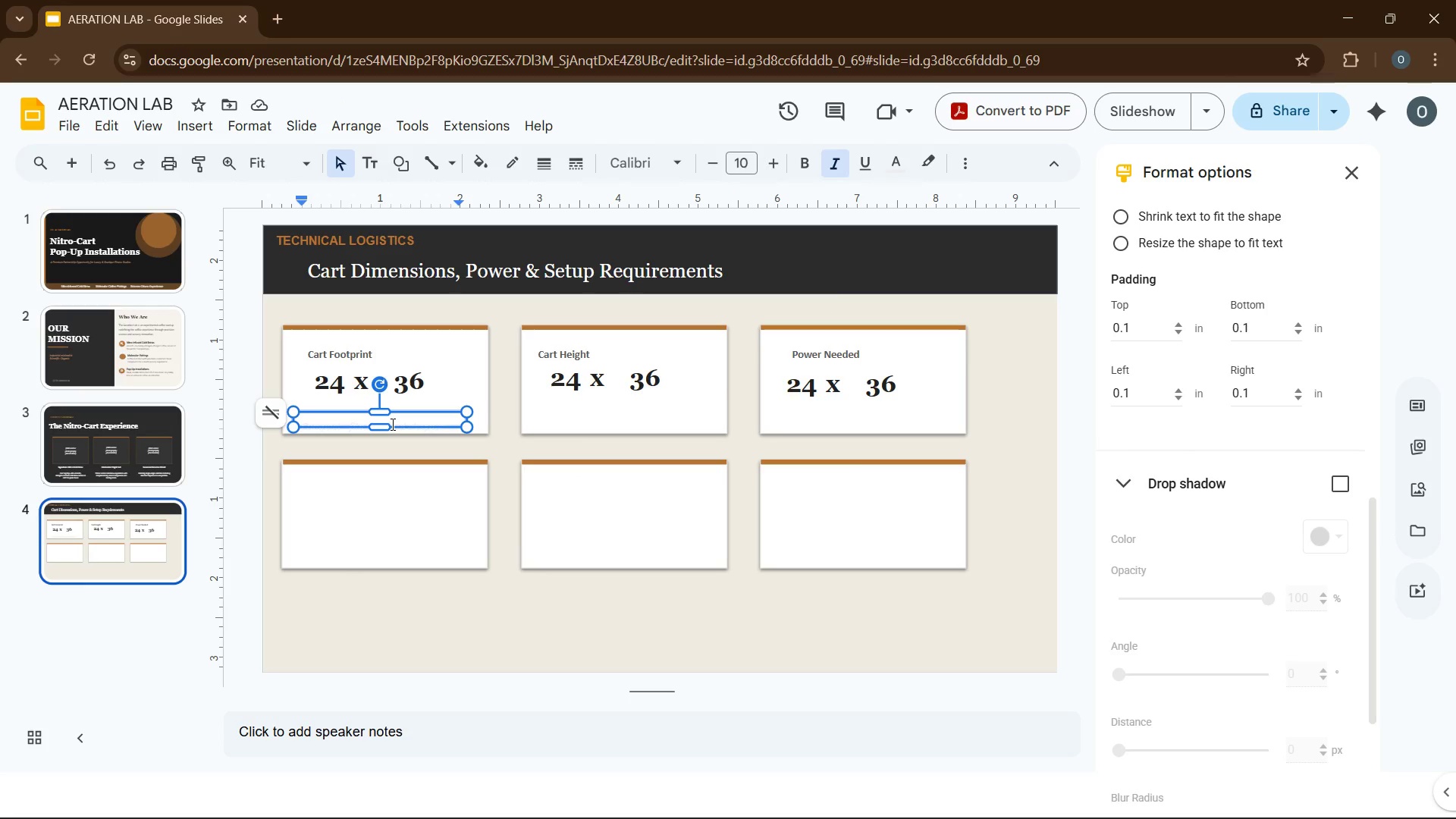 
key(ArrowUp)
 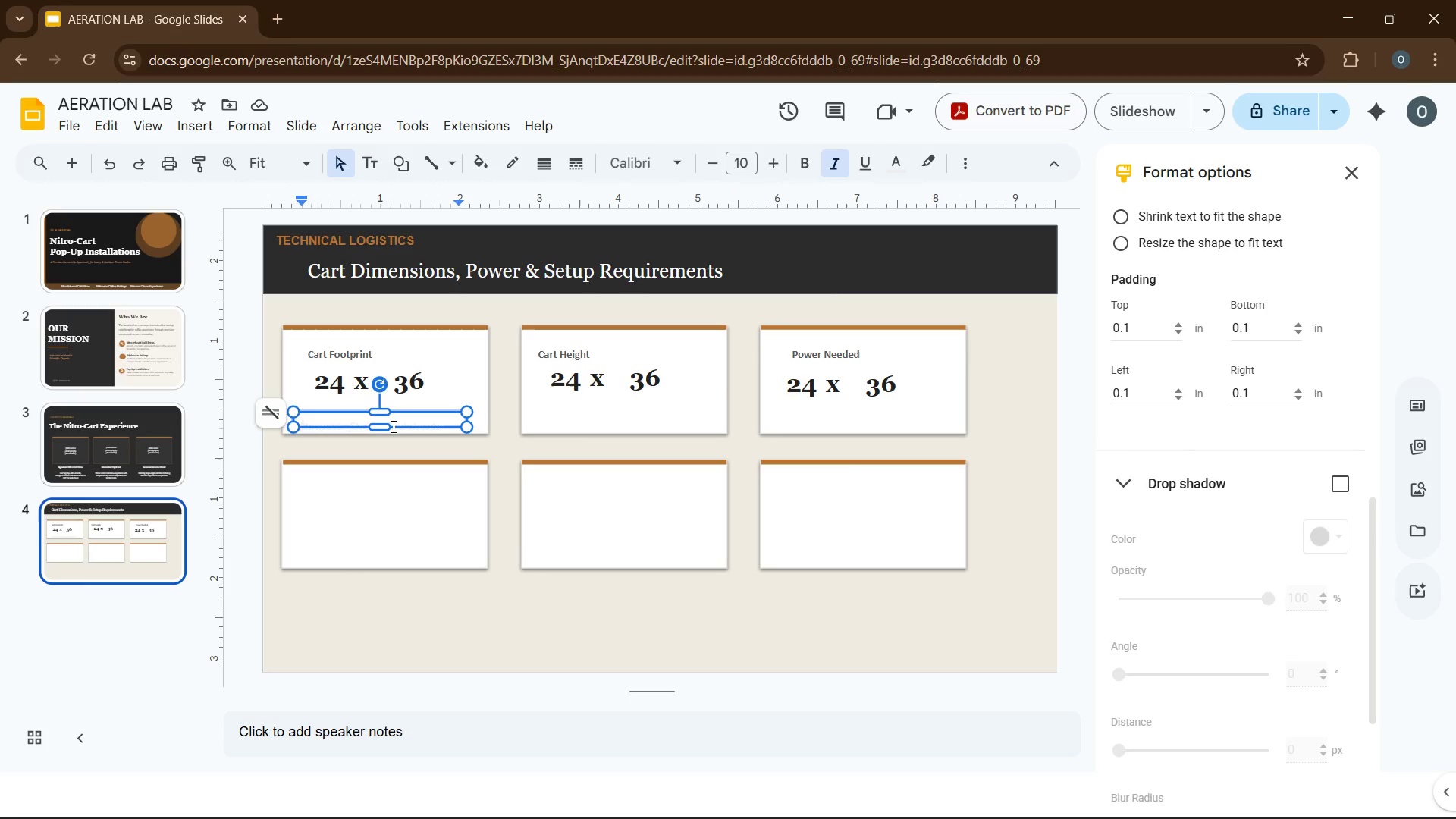 
key(ArrowUp)
 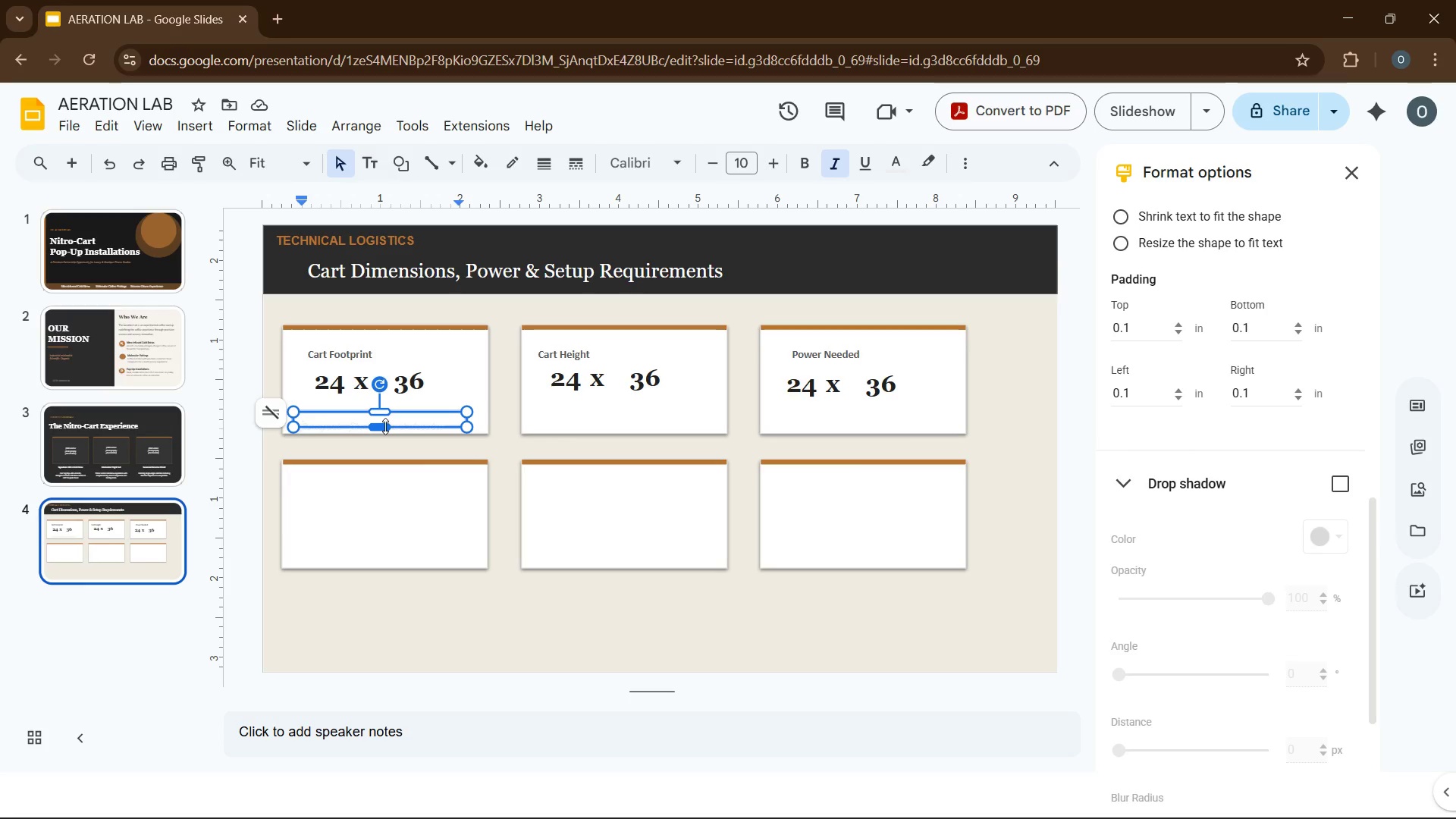 
left_click([384, 426])
 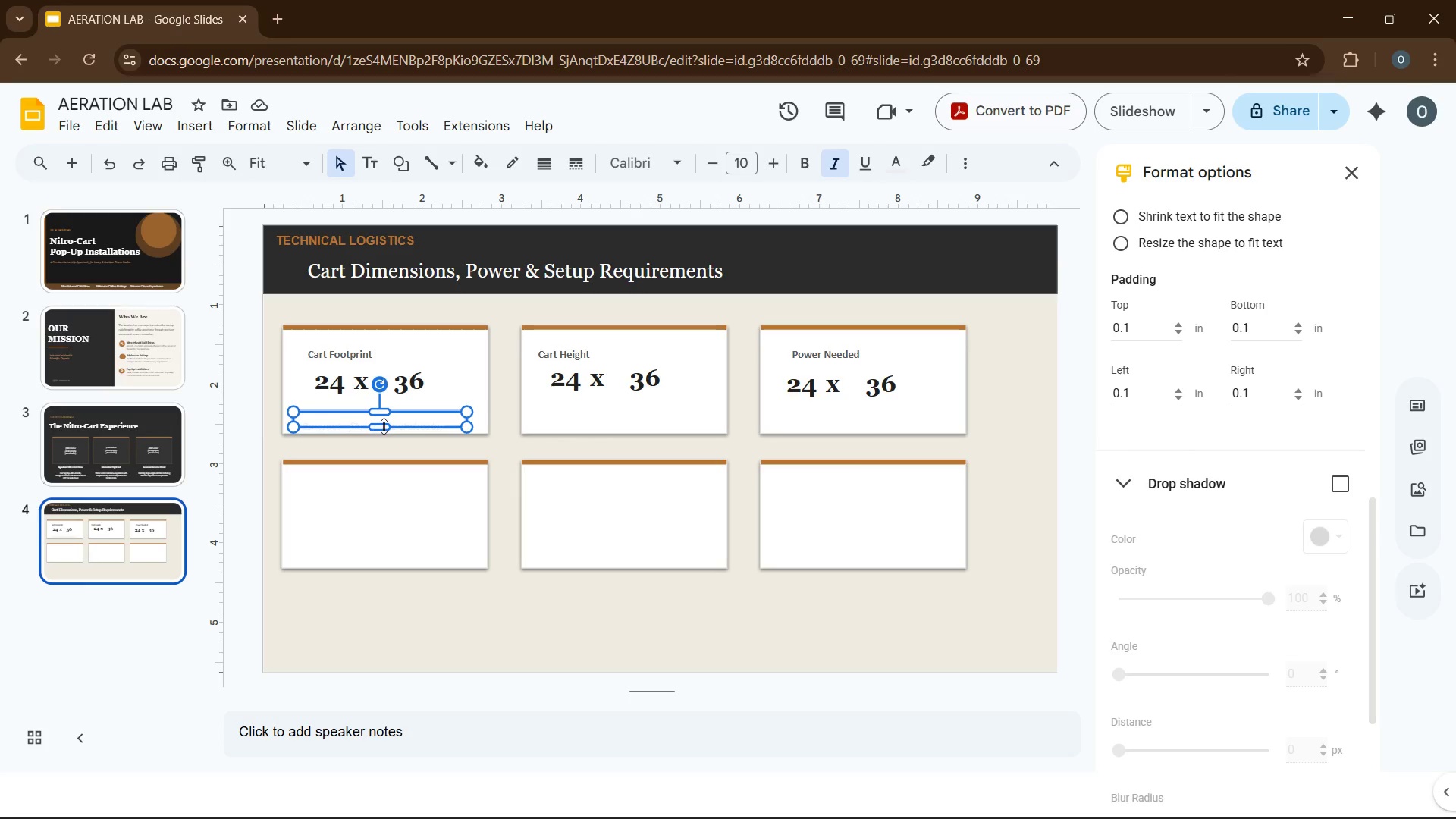 
key(ArrowUp)
 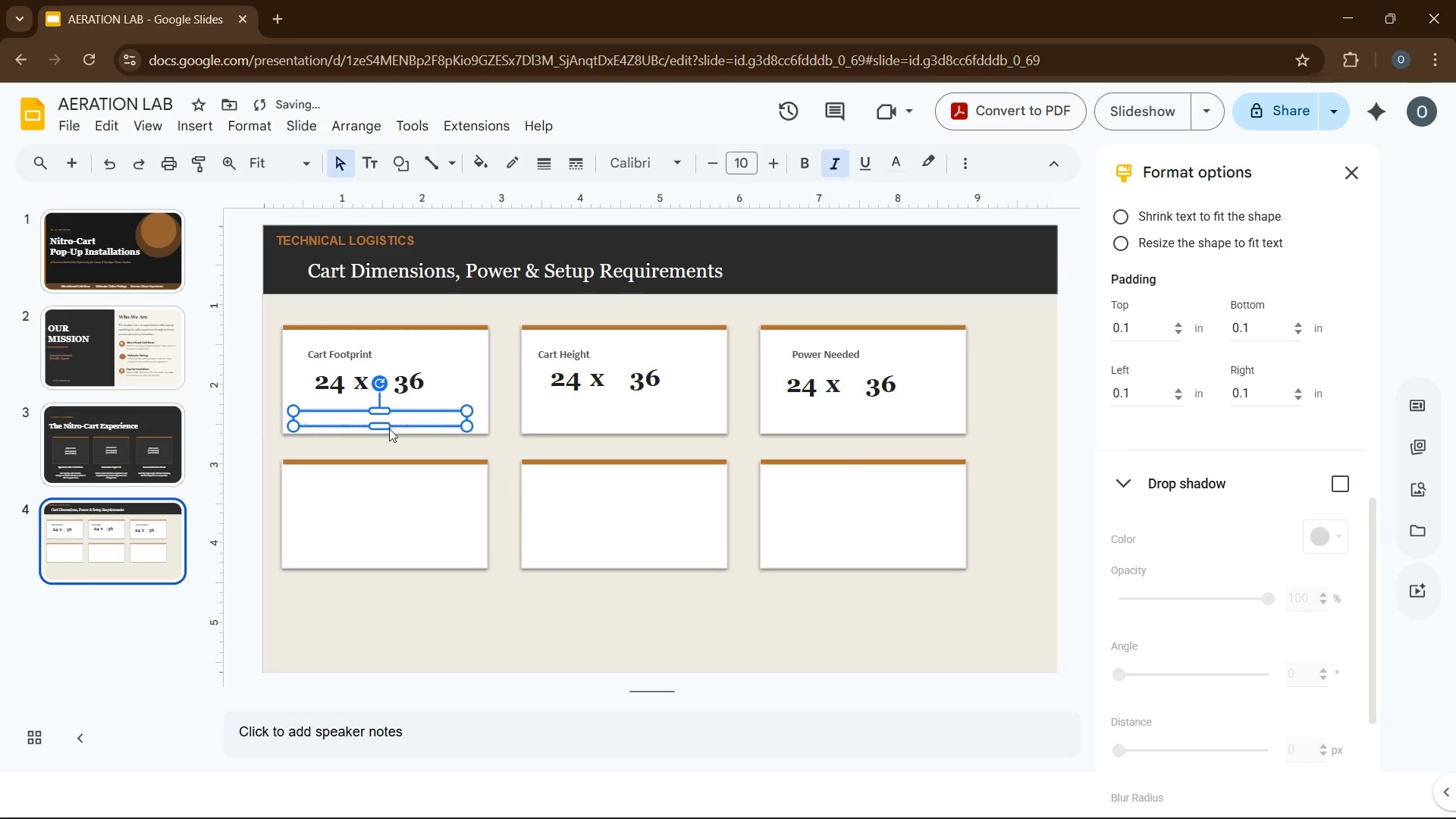 
key(ArrowUp)
 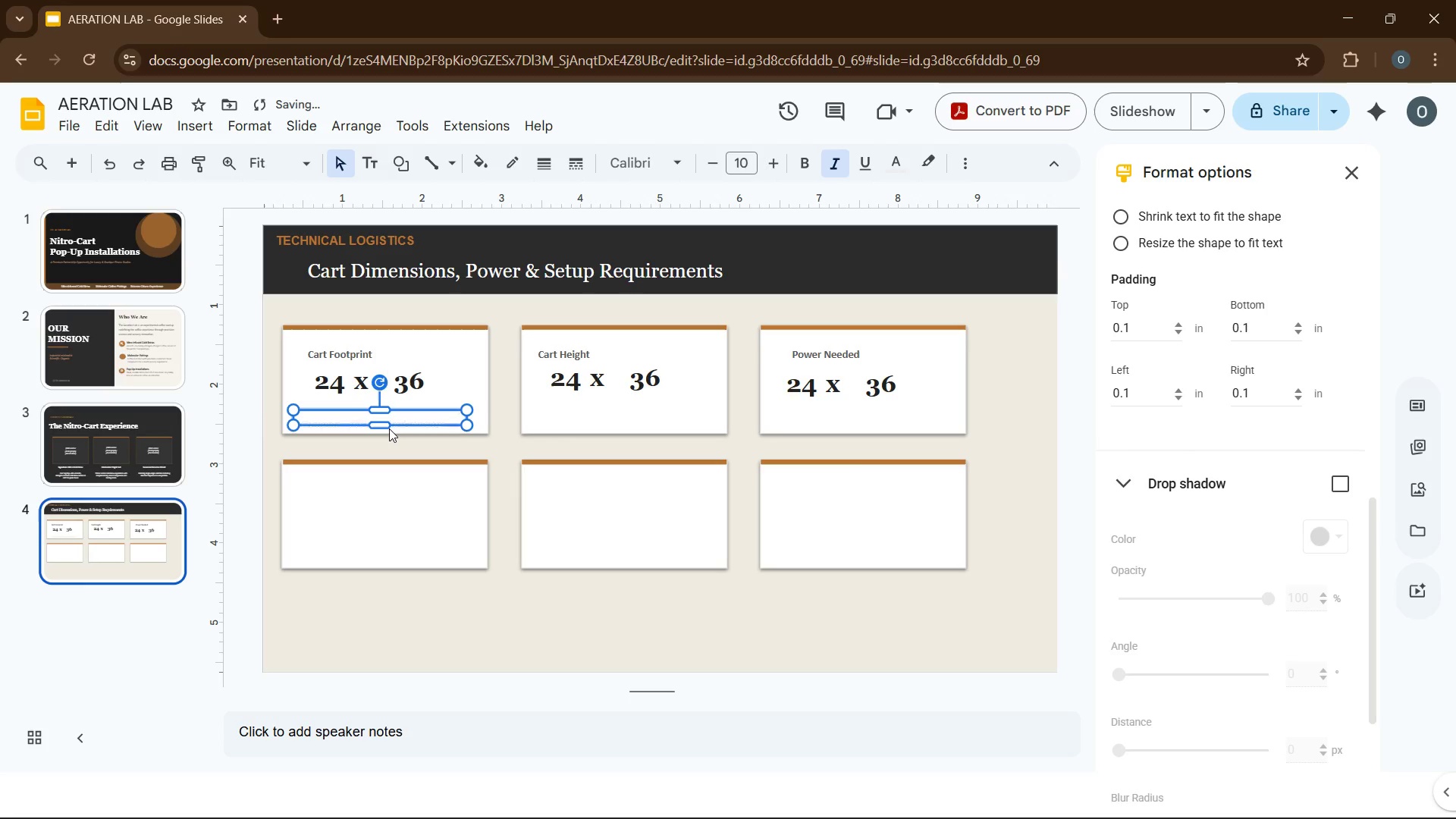 
key(ArrowUp)
 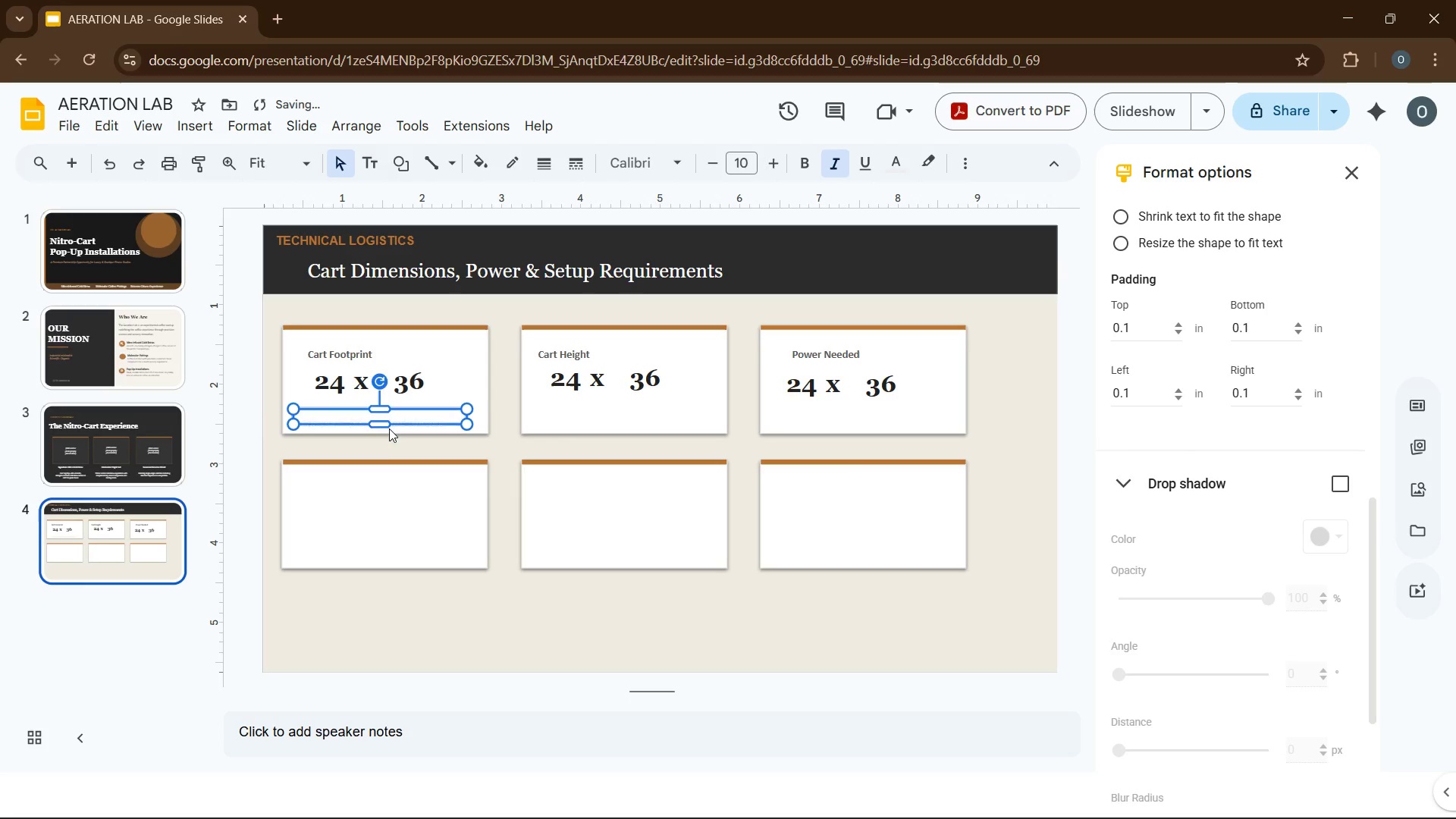 
key(ArrowUp)
 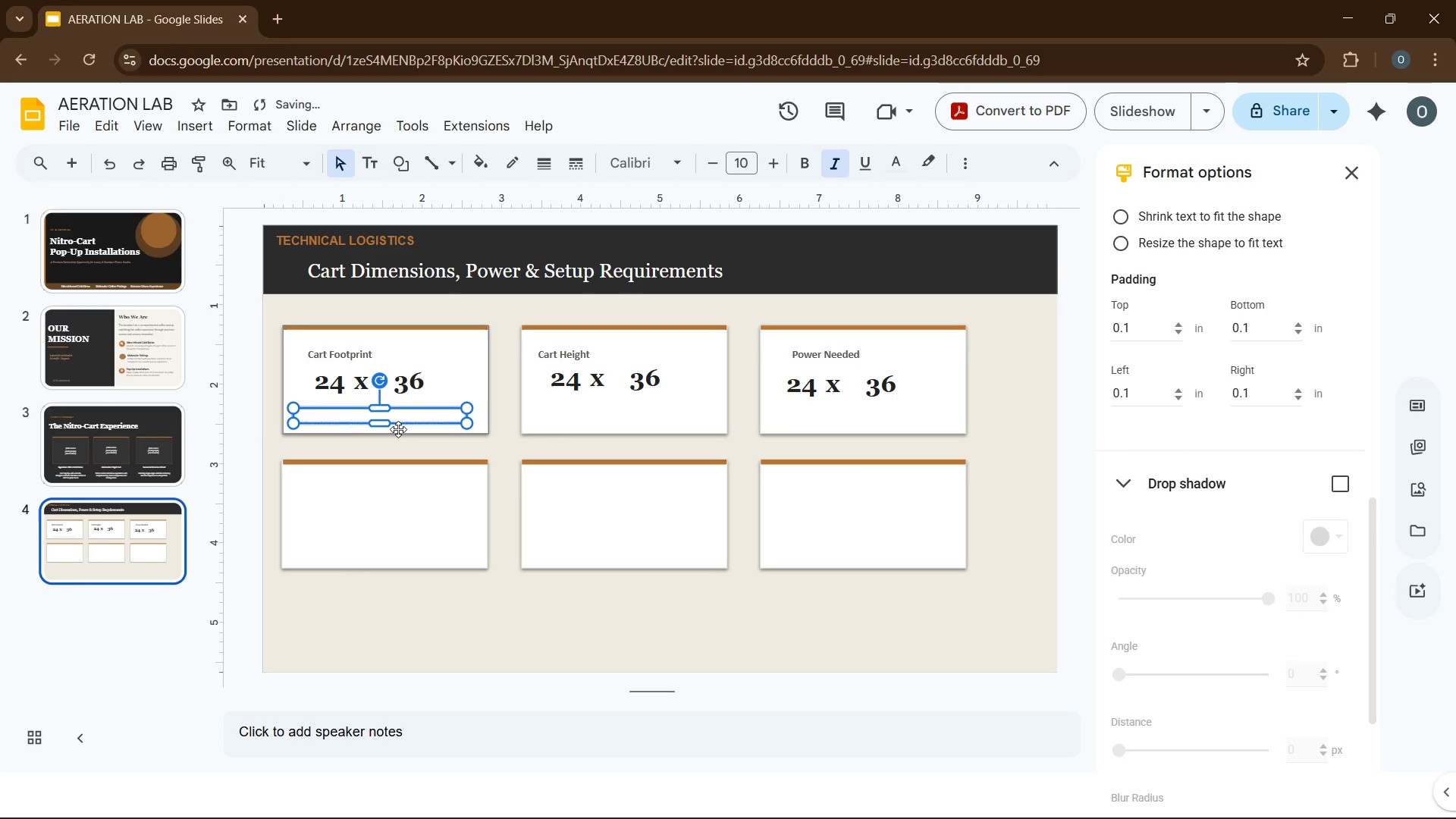 
key(ArrowUp)
 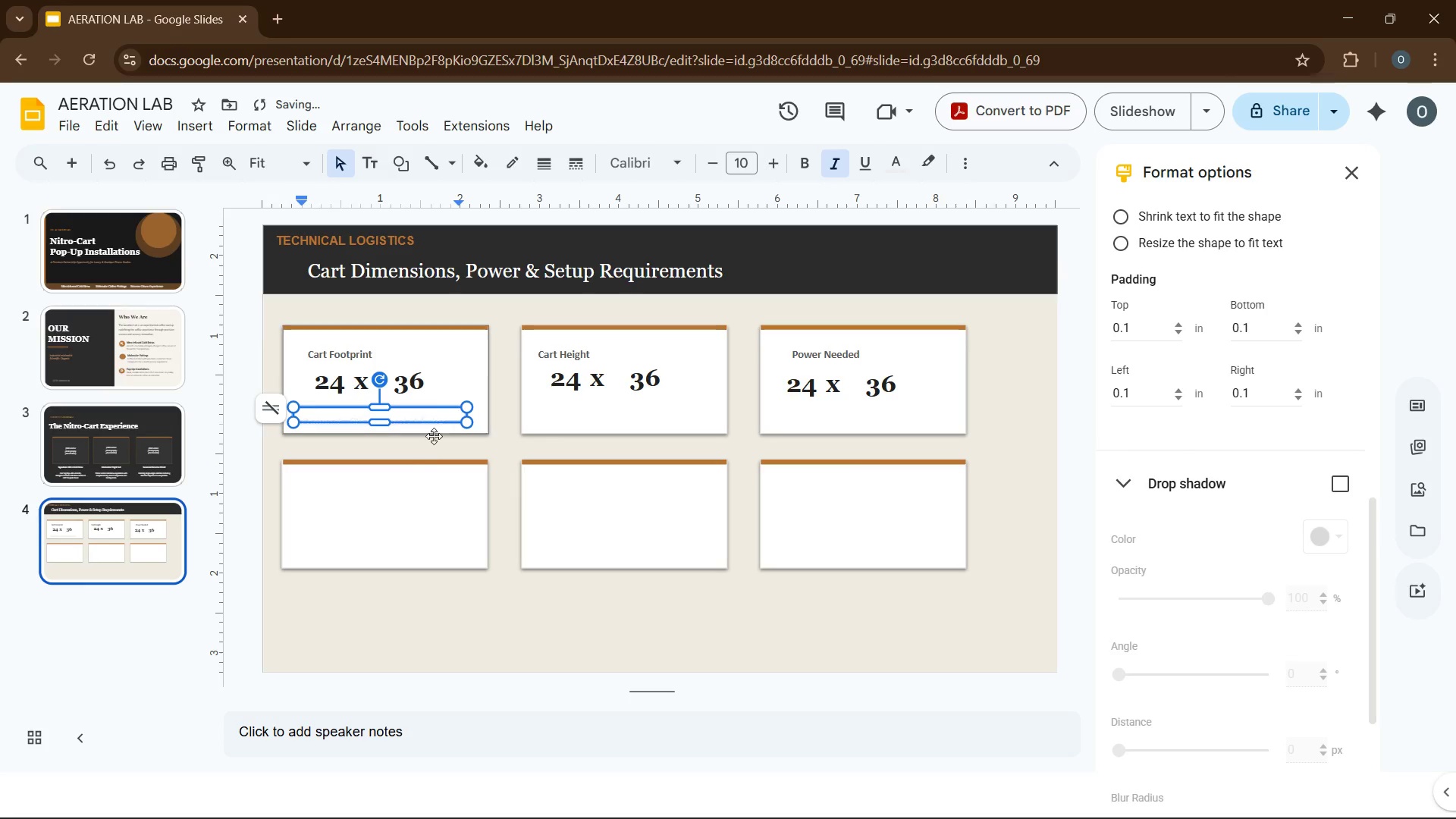 
left_click([422, 484])
 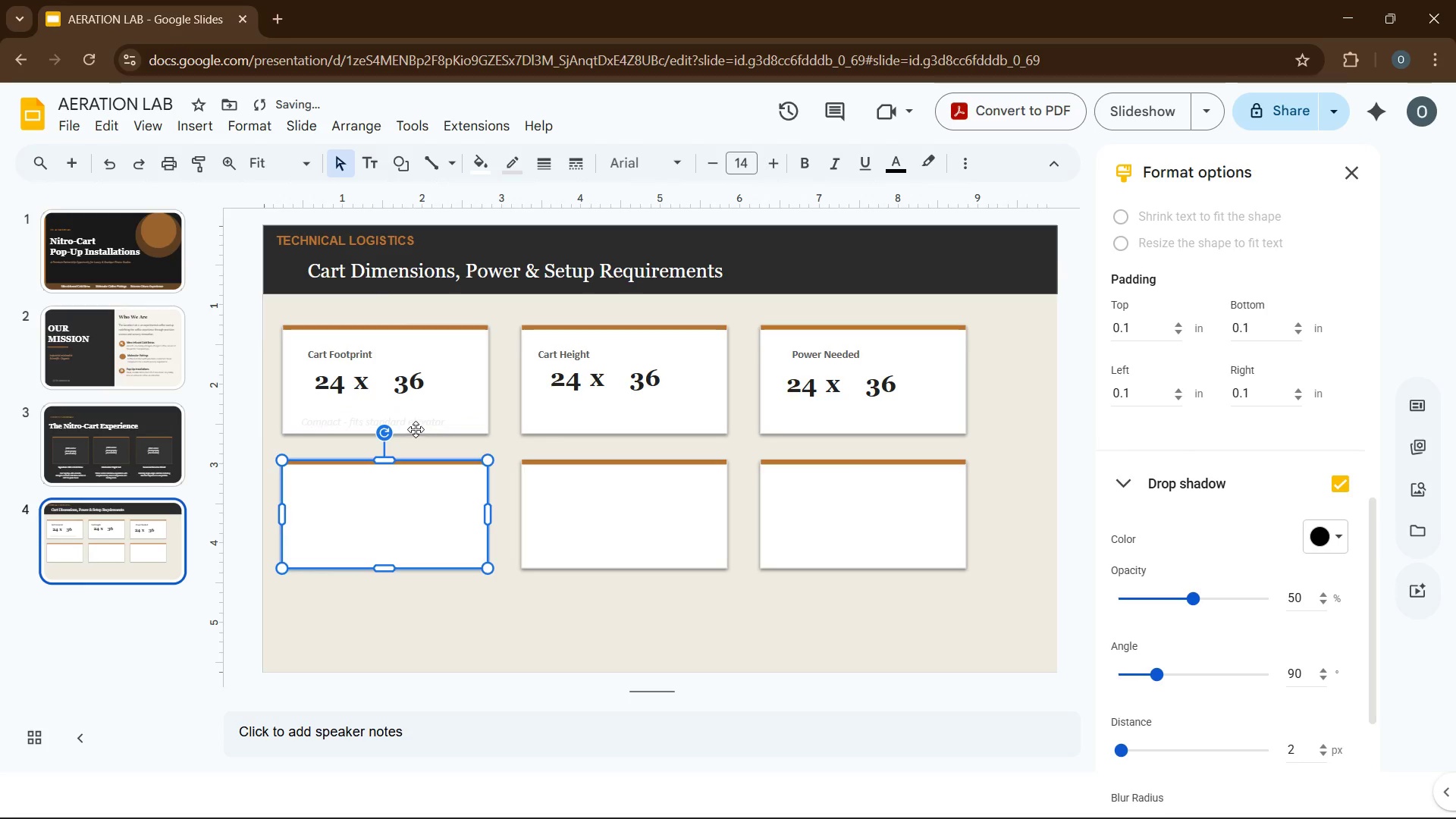 
left_click([416, 428])
 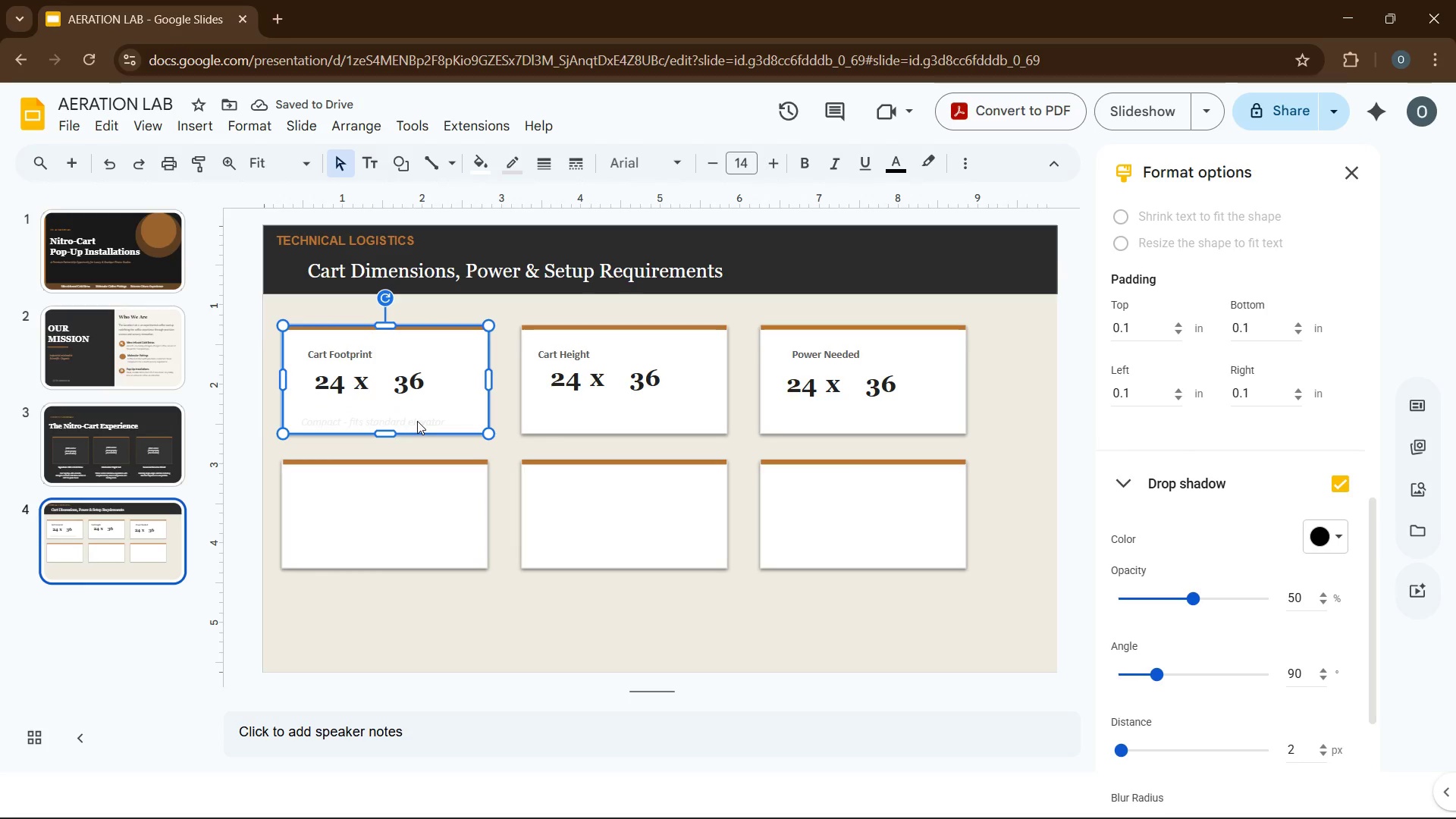 
left_click([417, 421])
 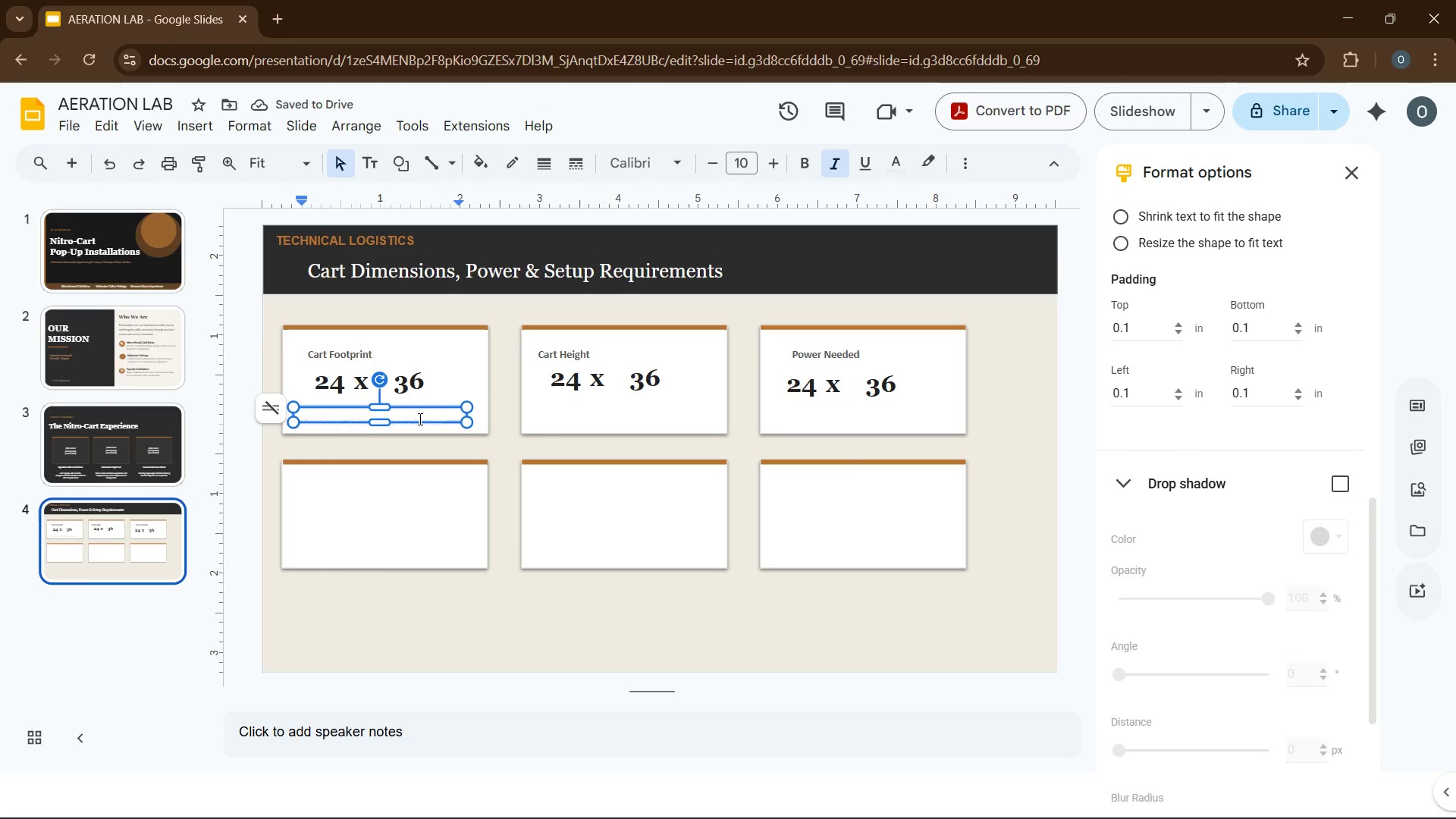 
key(Control+A)
 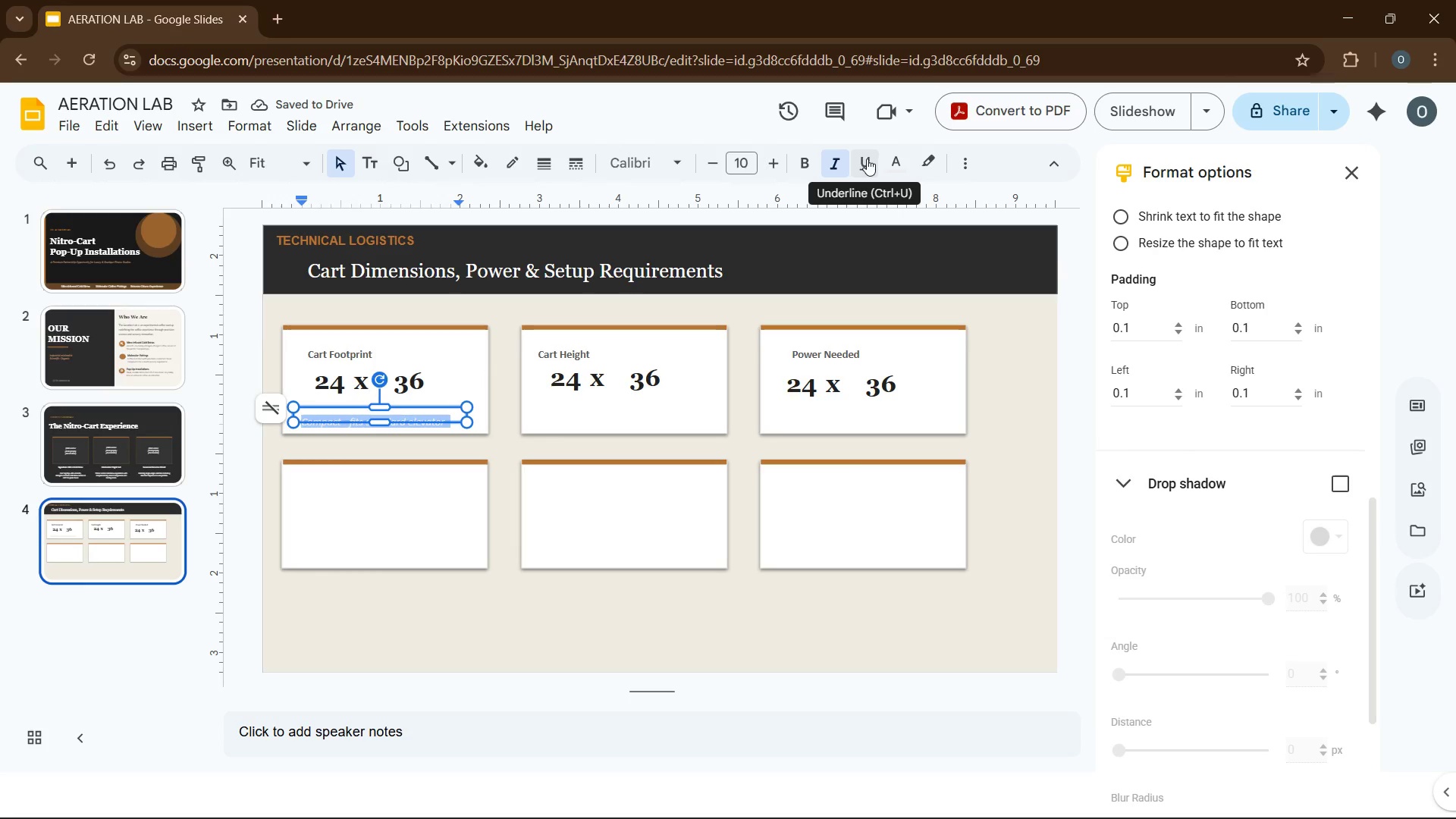 
left_click([894, 163])
 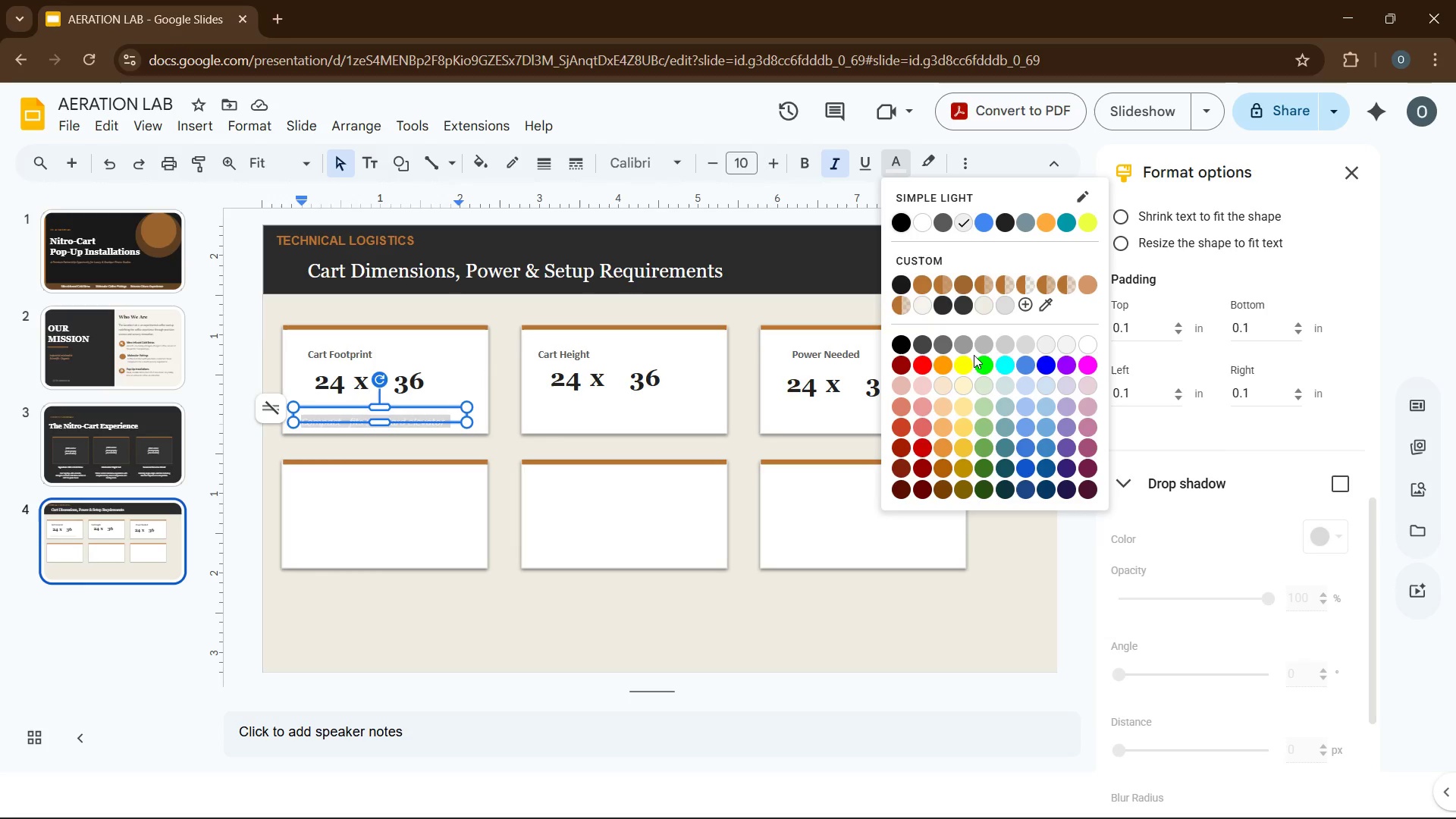 
left_click([969, 344])
 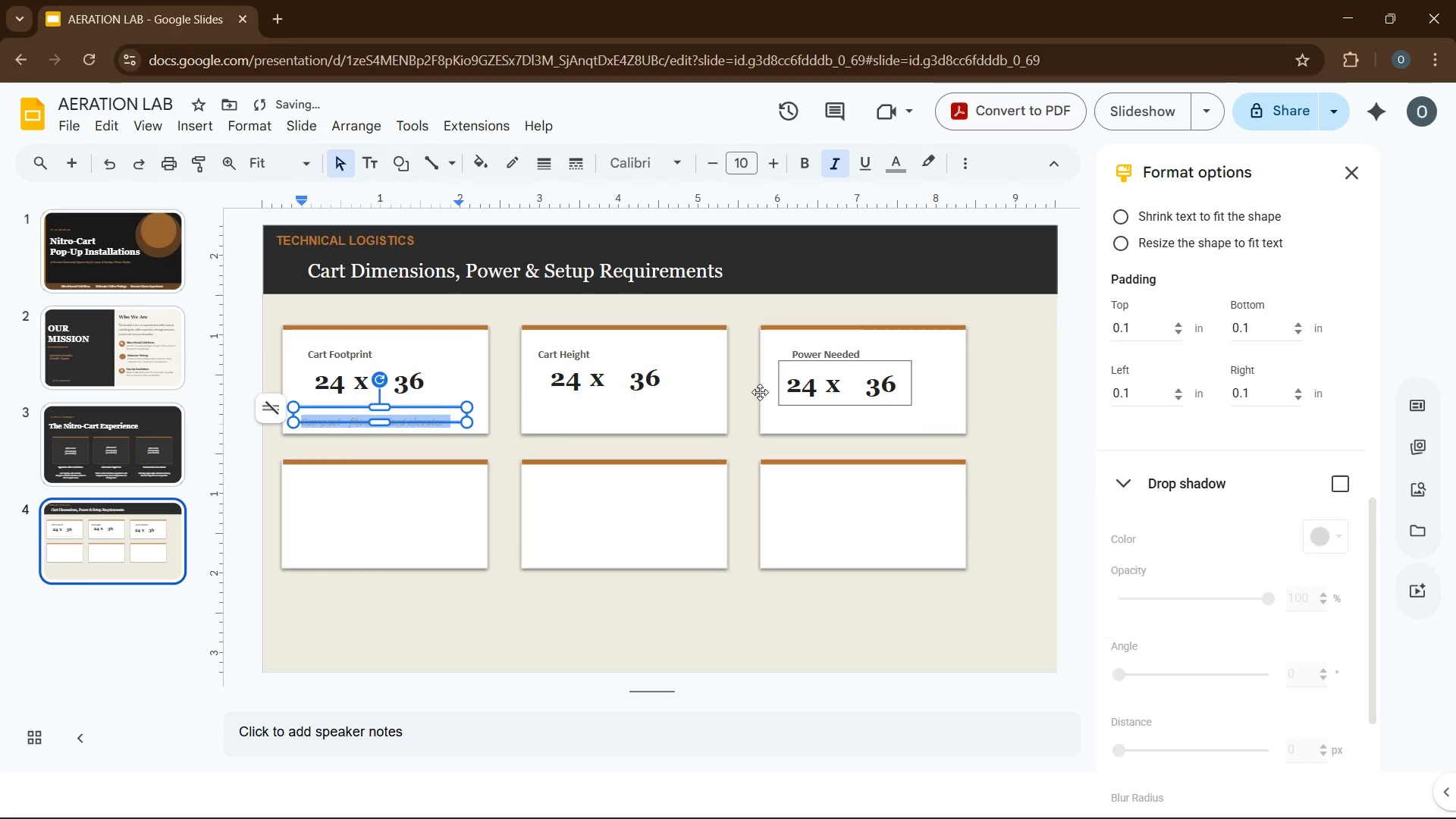 
left_click([736, 395])
 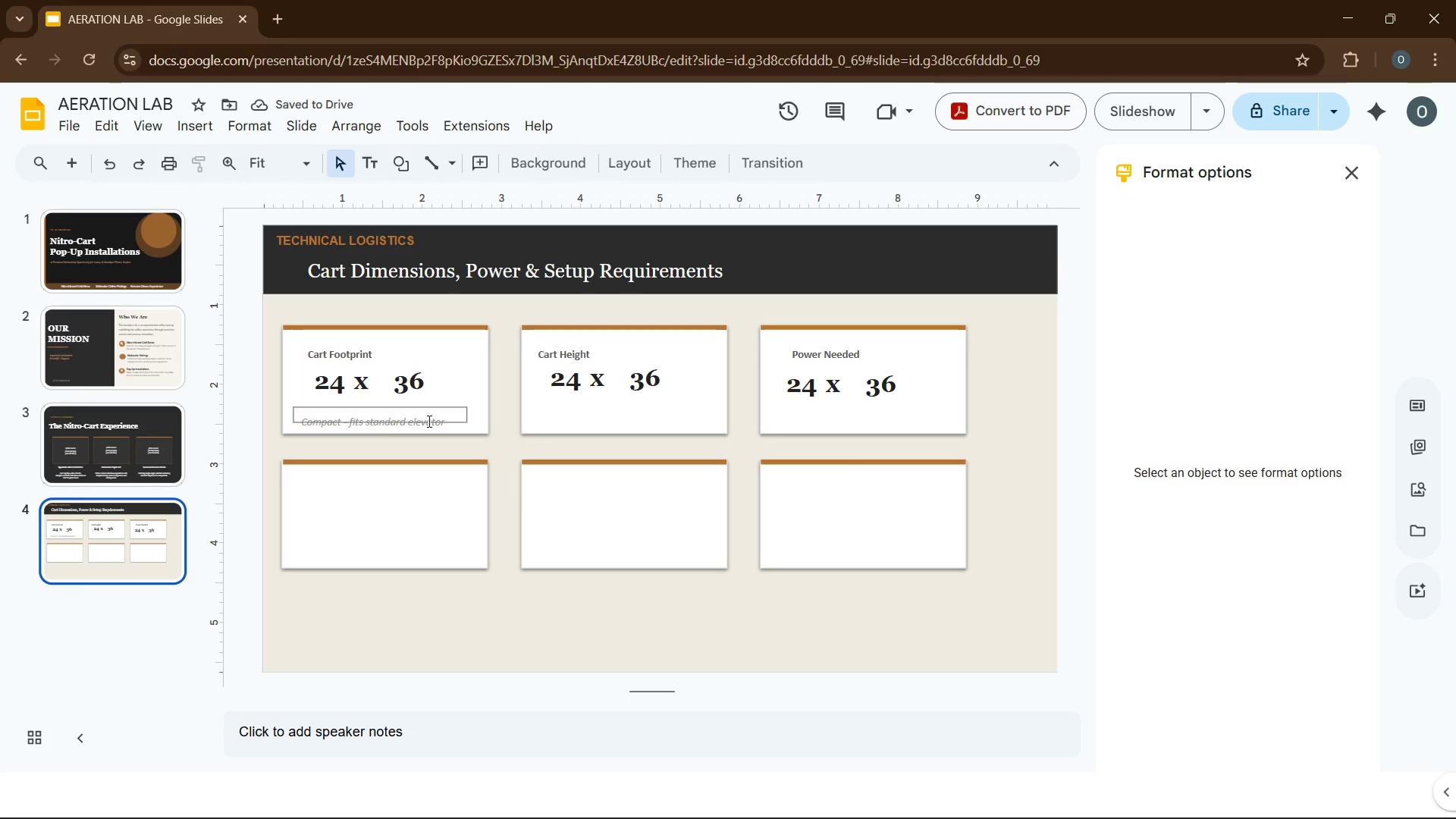 
left_click([428, 423])
 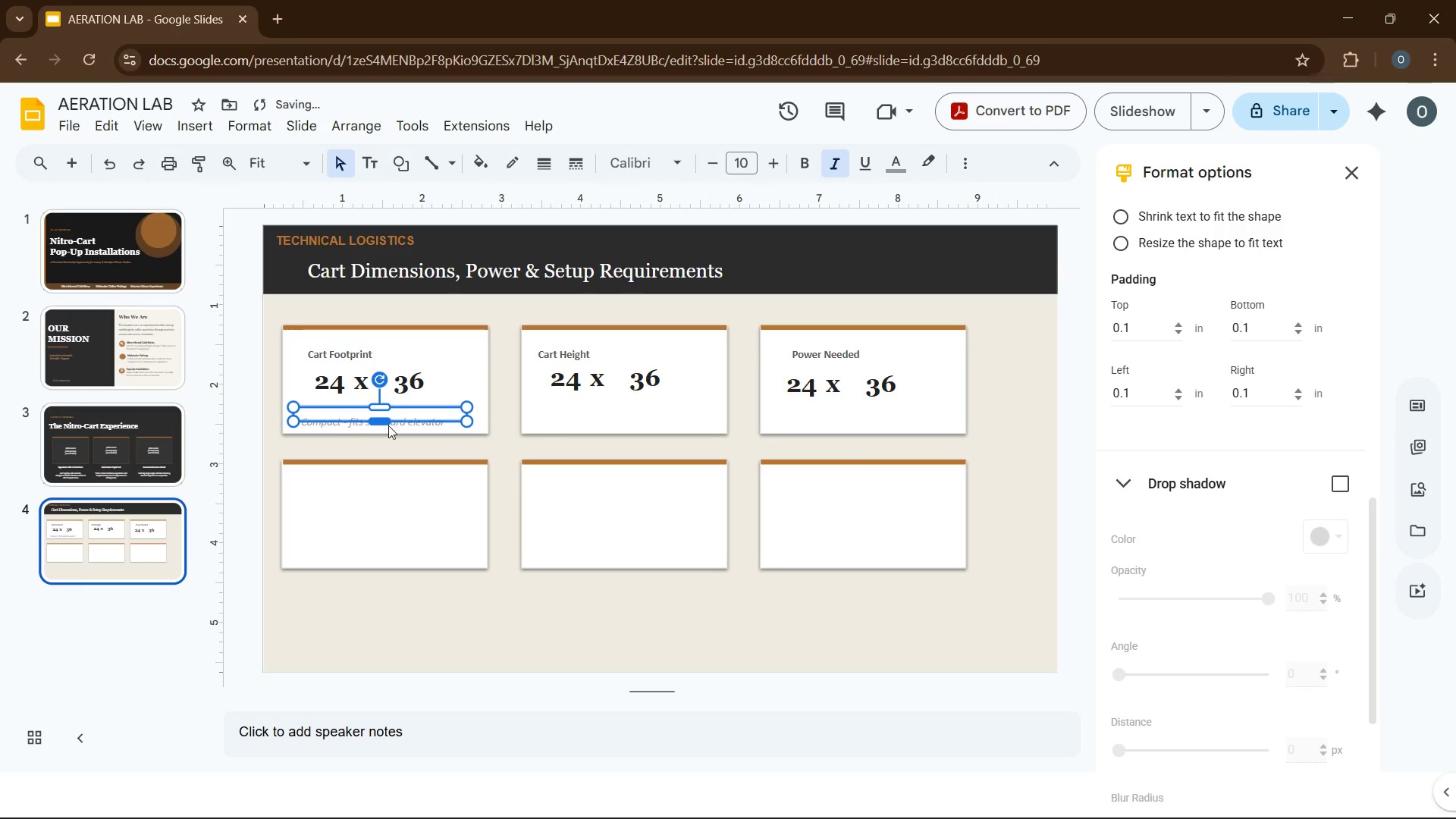 
left_click_drag(start_coordinate=[379, 422], to_coordinate=[379, 427])
 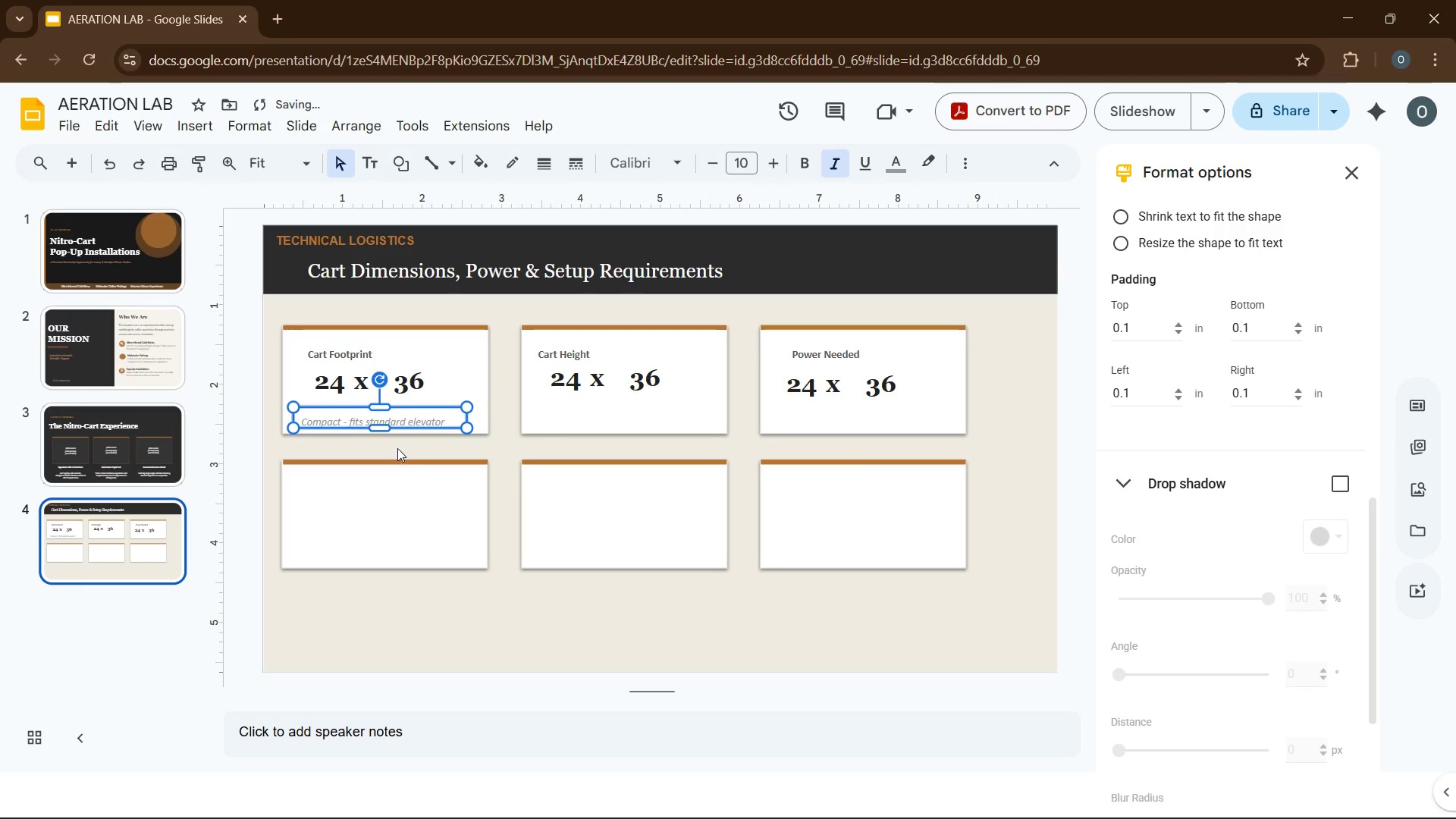 
left_click([397, 444])
 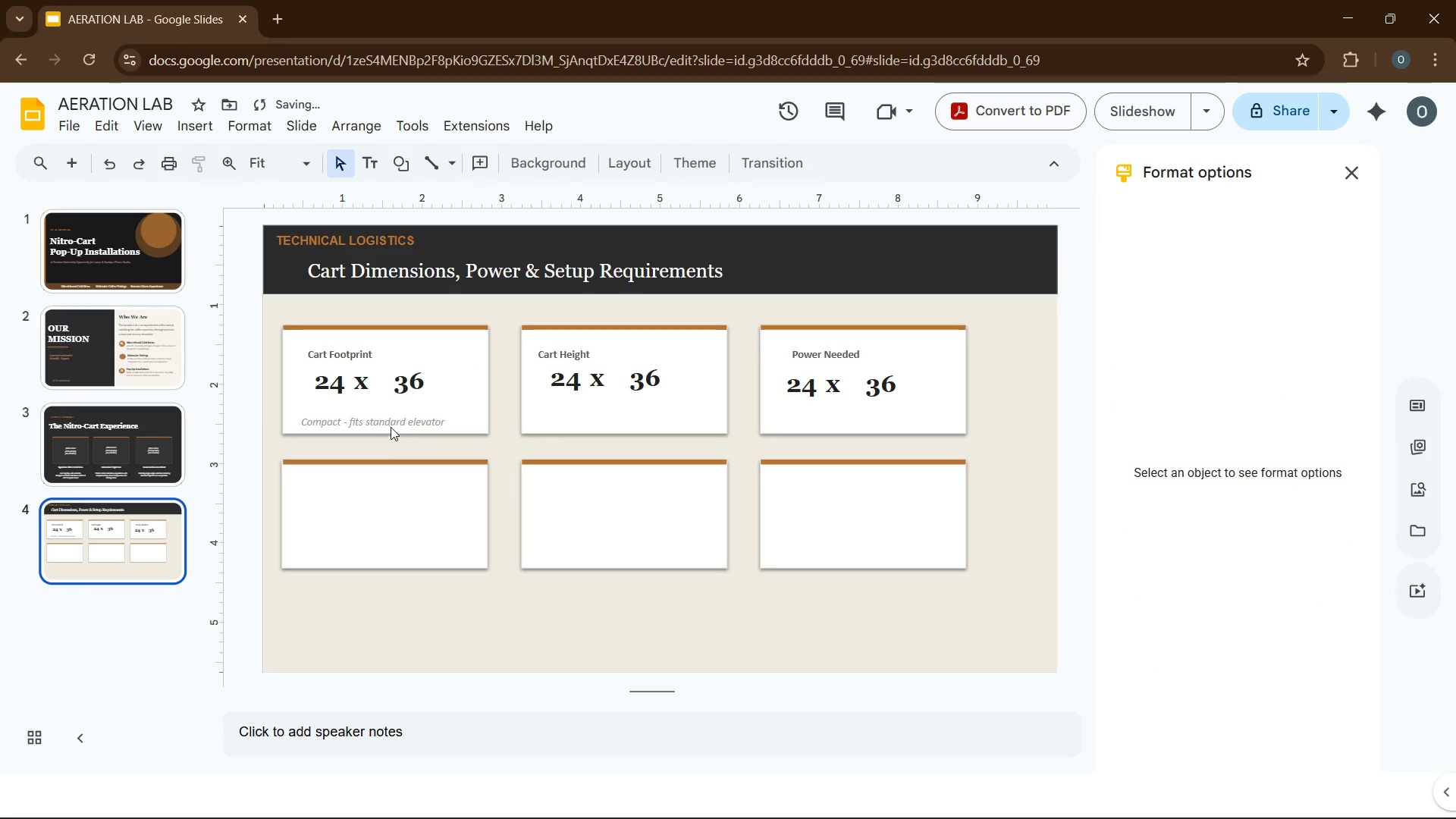 
left_click([391, 426])
 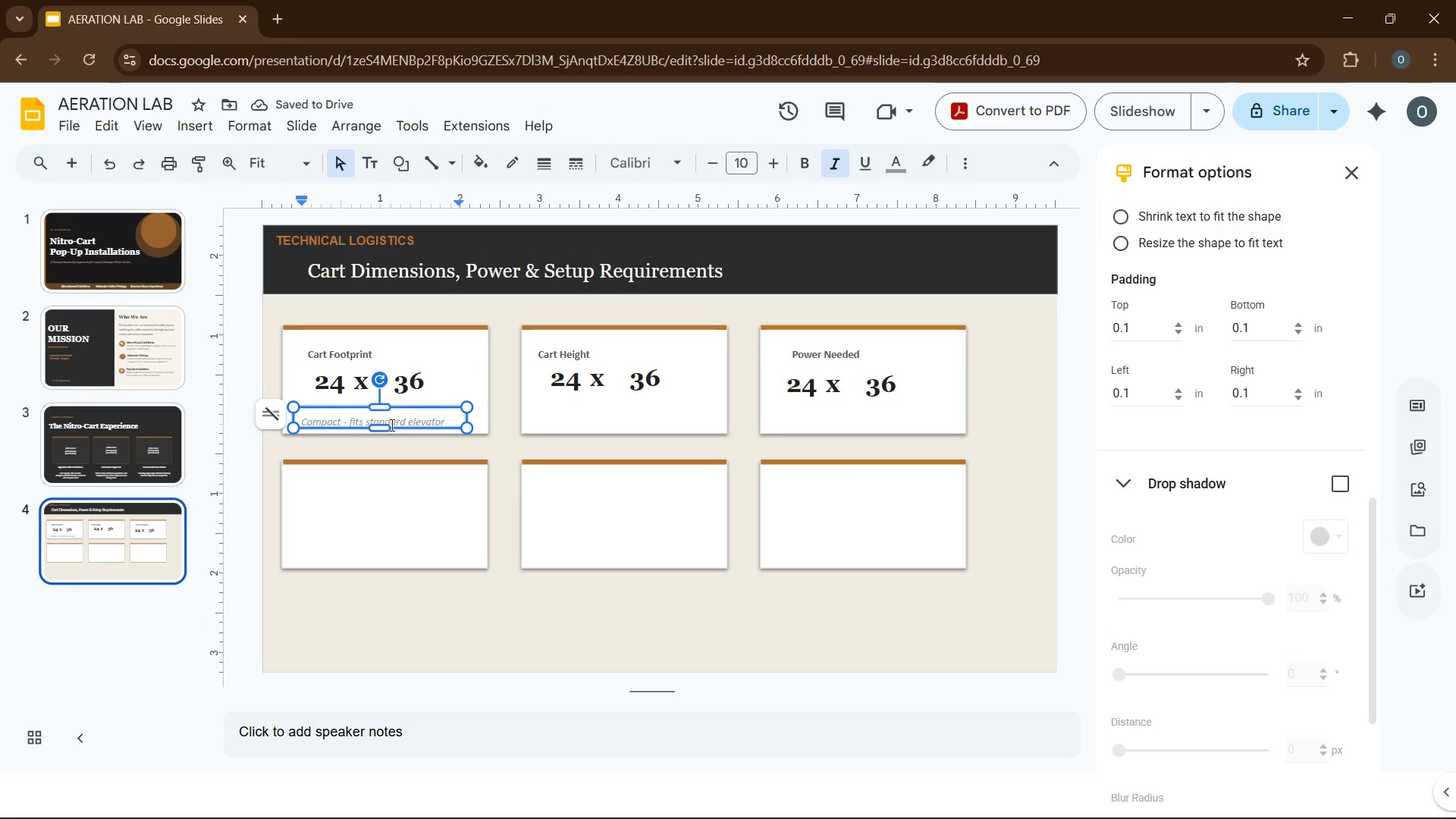 
key(Control+D)
 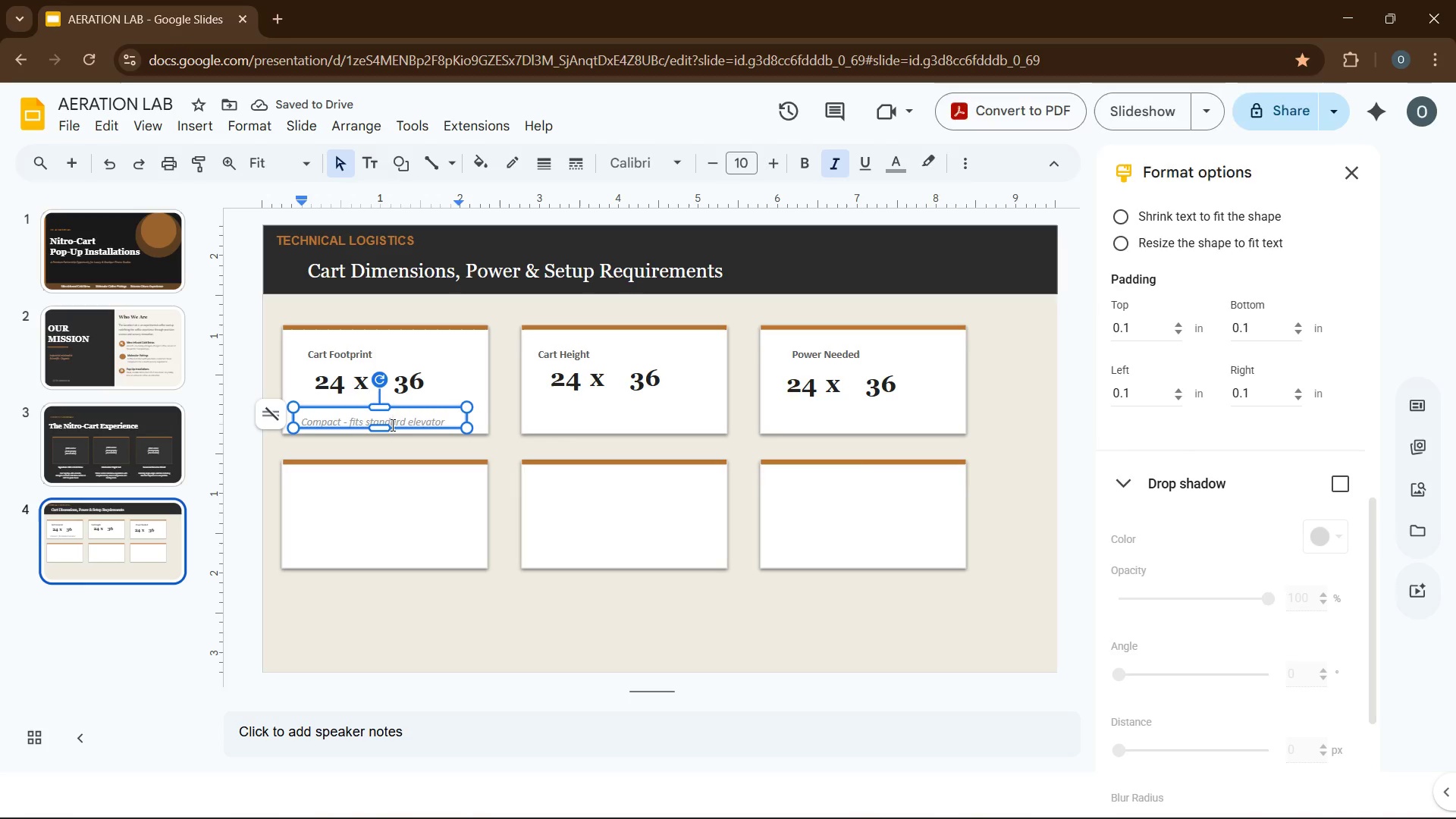 
key(Control+ControlLeft)
 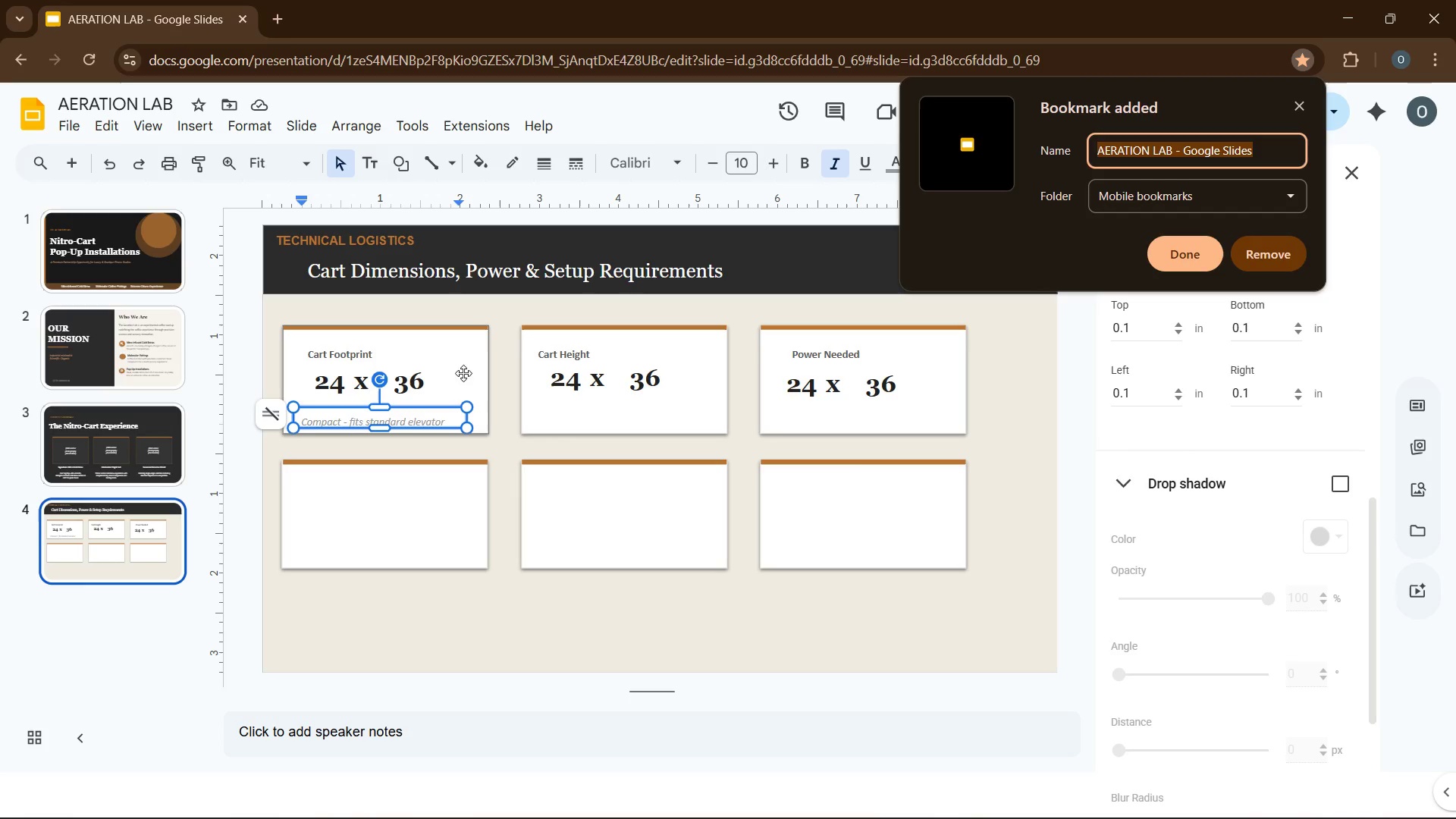 
left_click([463, 404])
 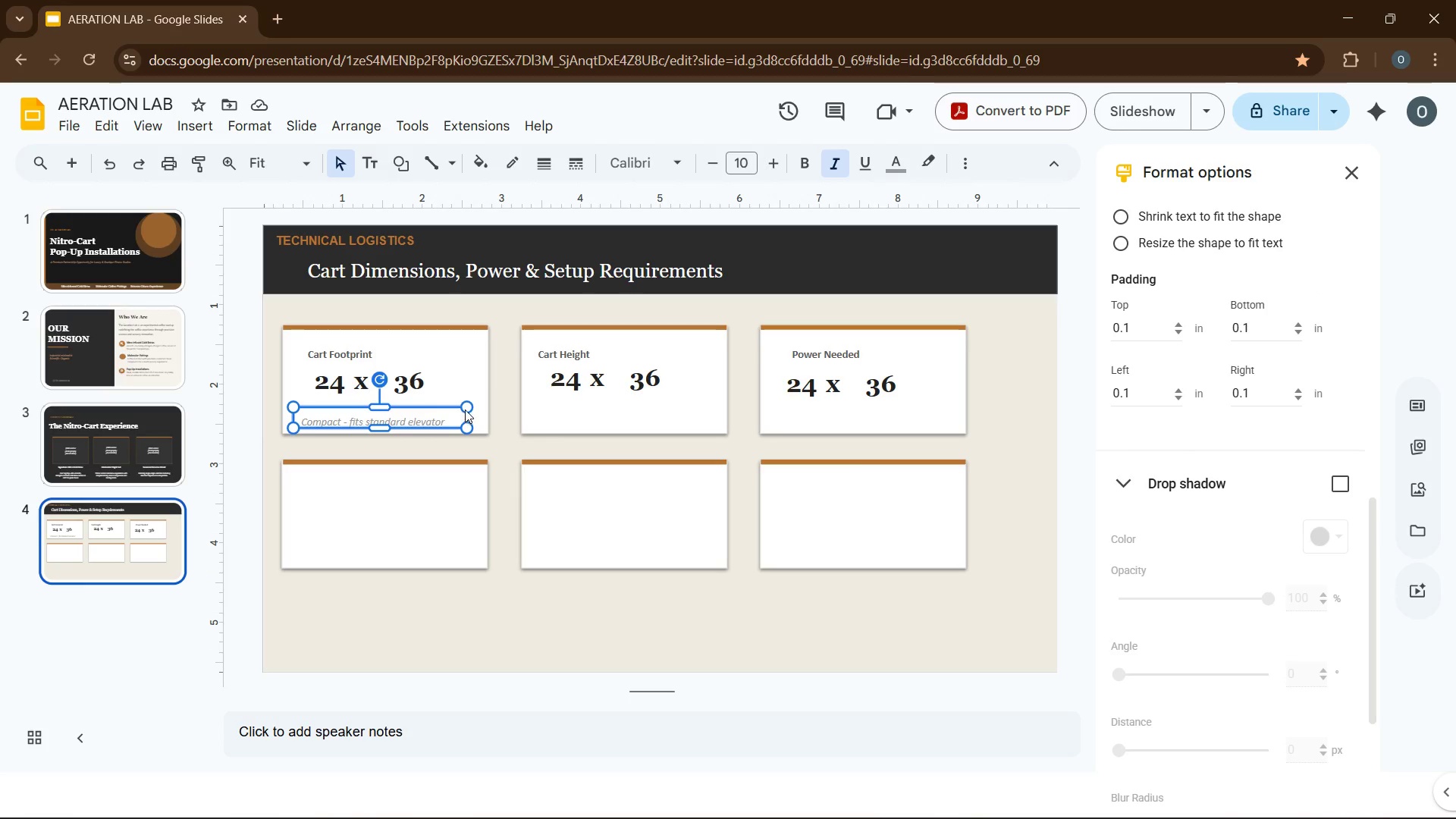 
left_click([467, 407])
 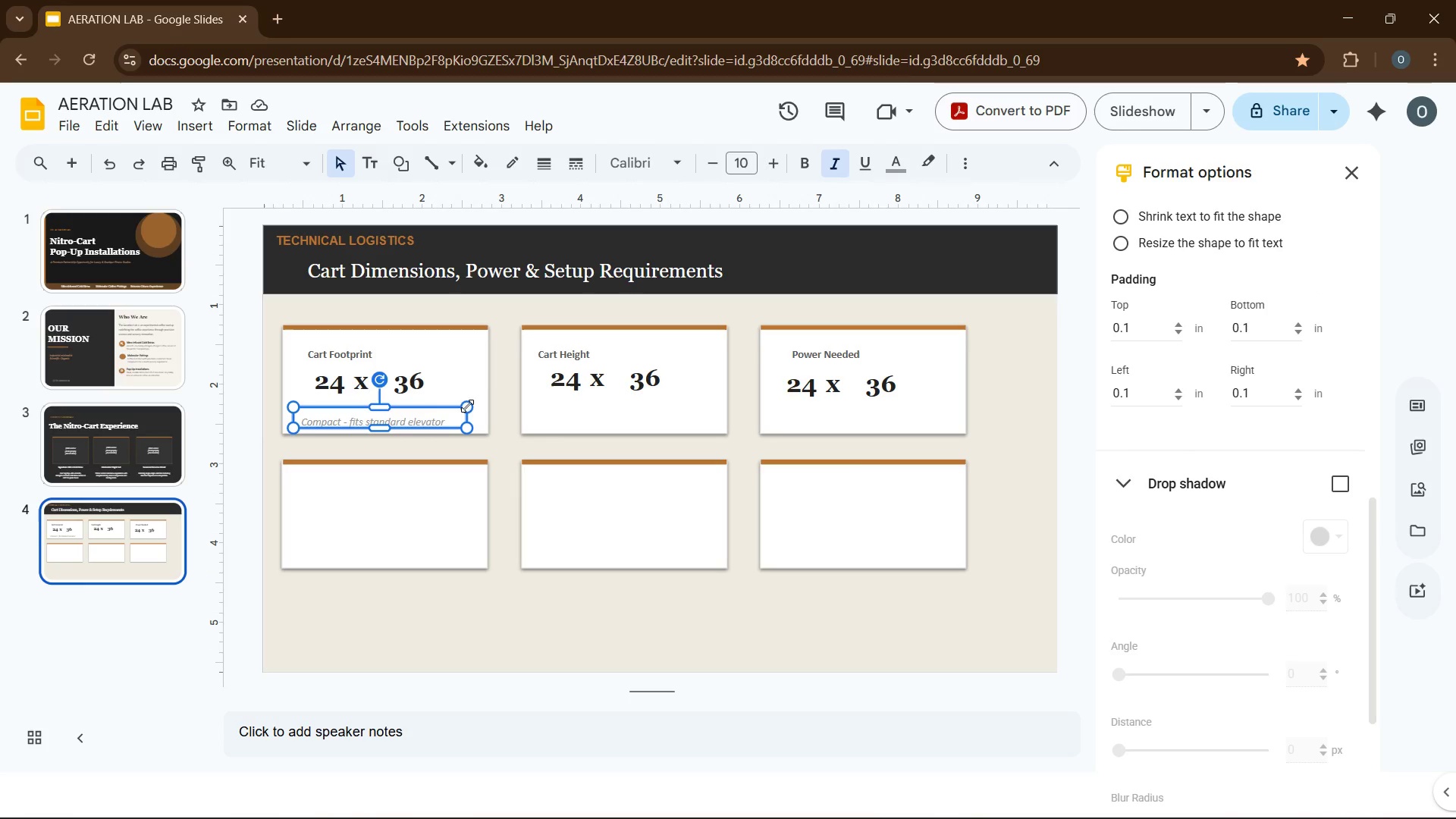 
key(Control+D)
 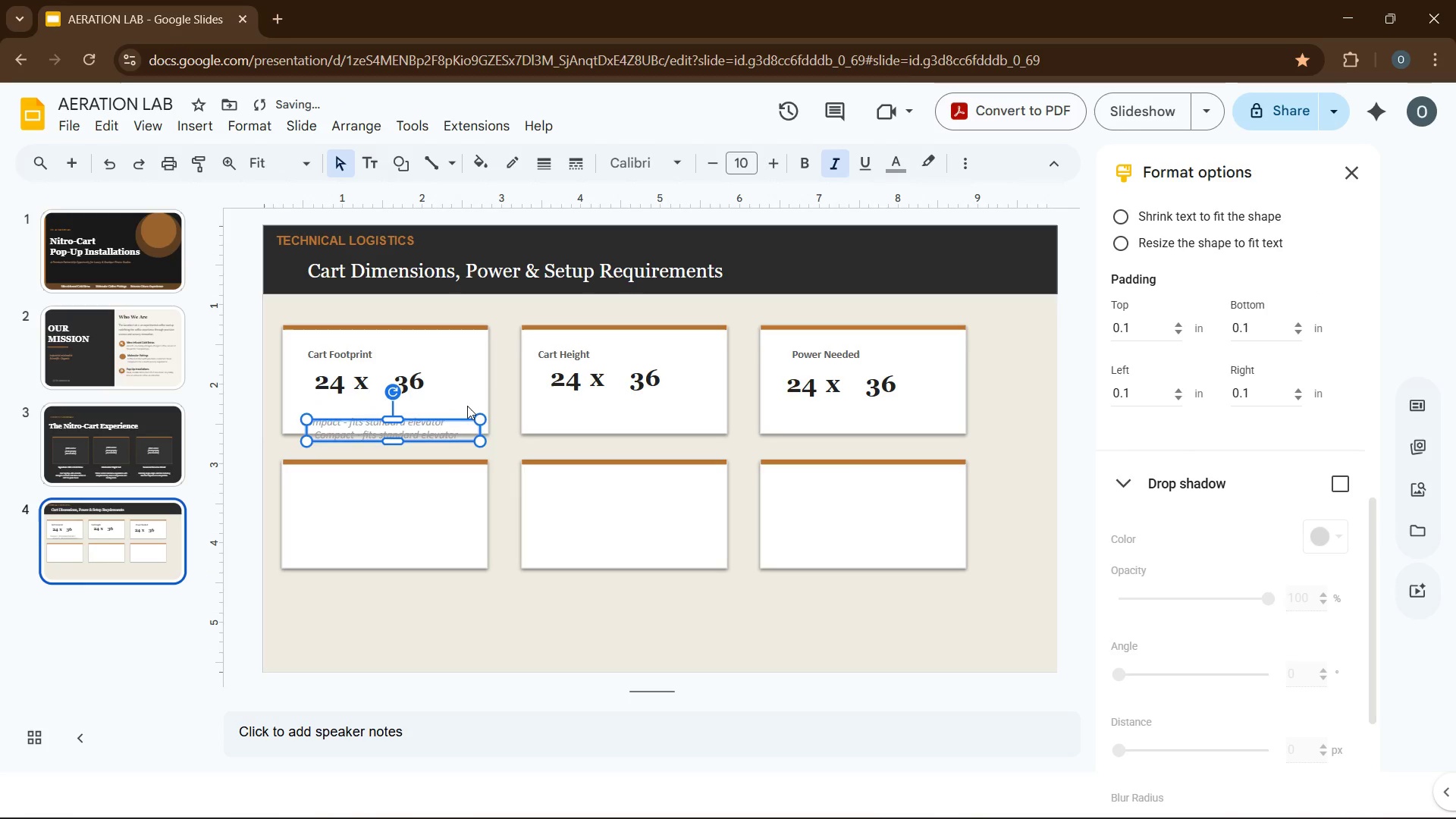 
key(Control+D)
 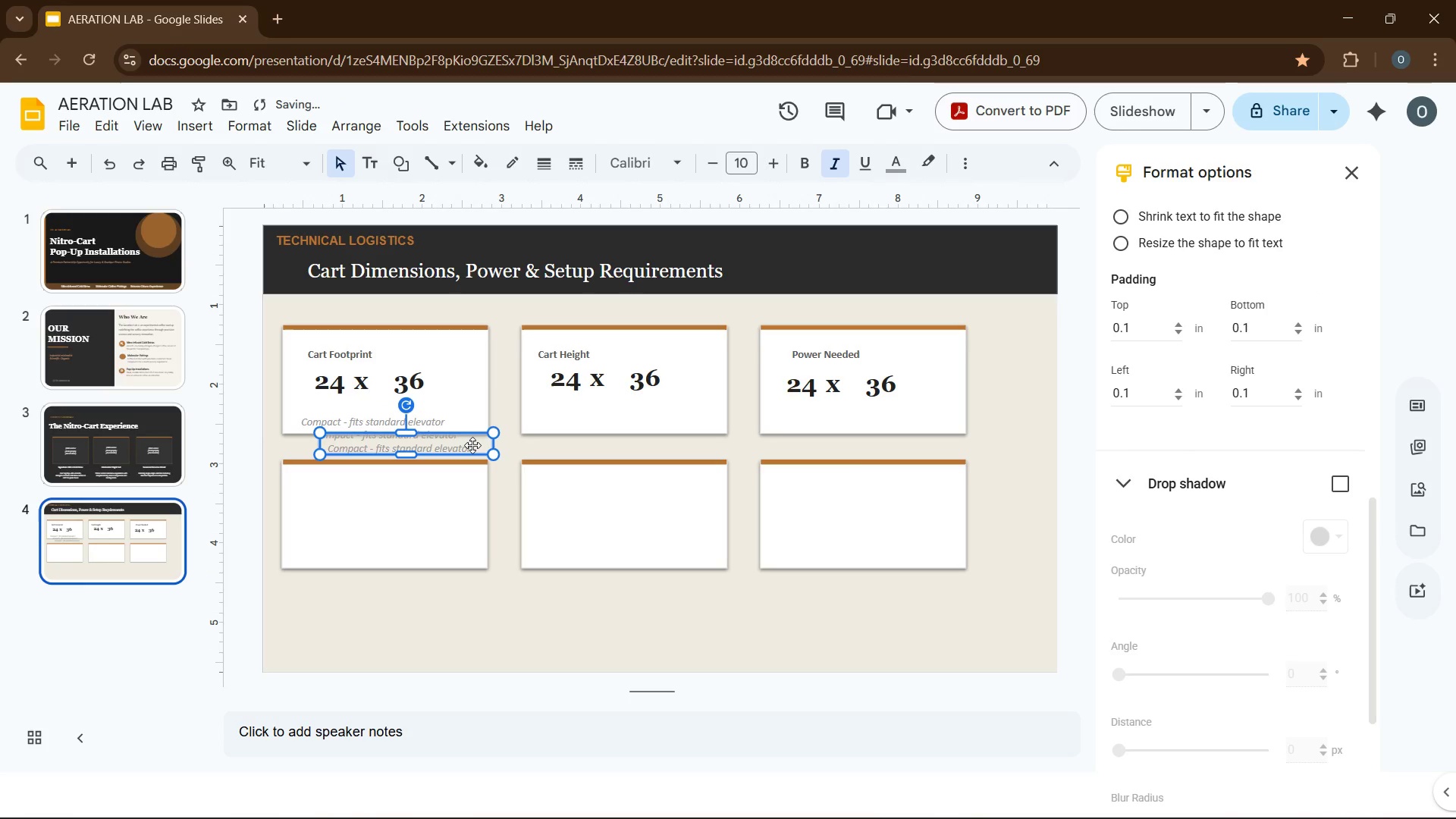 
left_click_drag(start_coordinate=[472, 445], to_coordinate=[677, 420])
 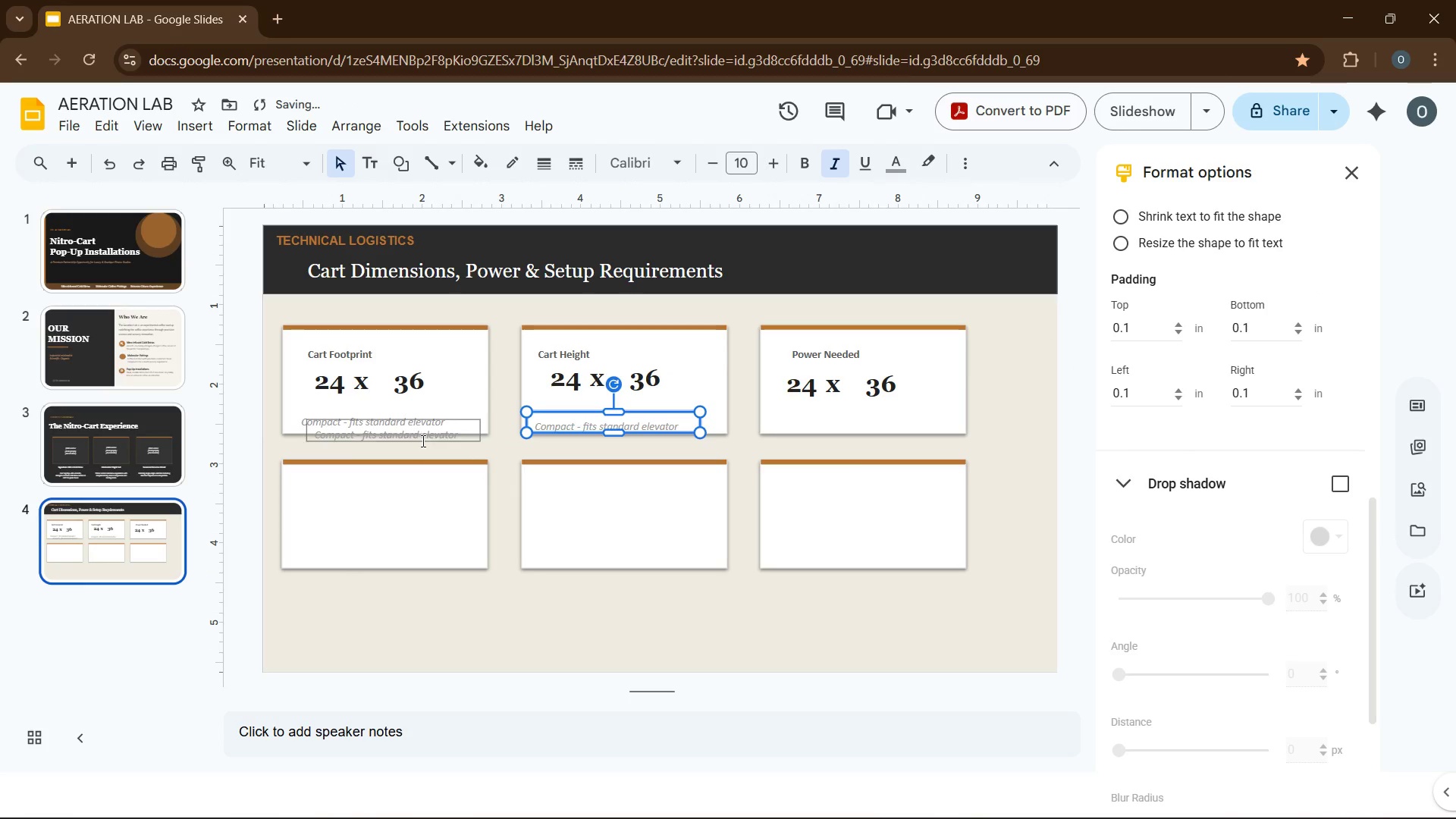 
left_click([422, 441])
 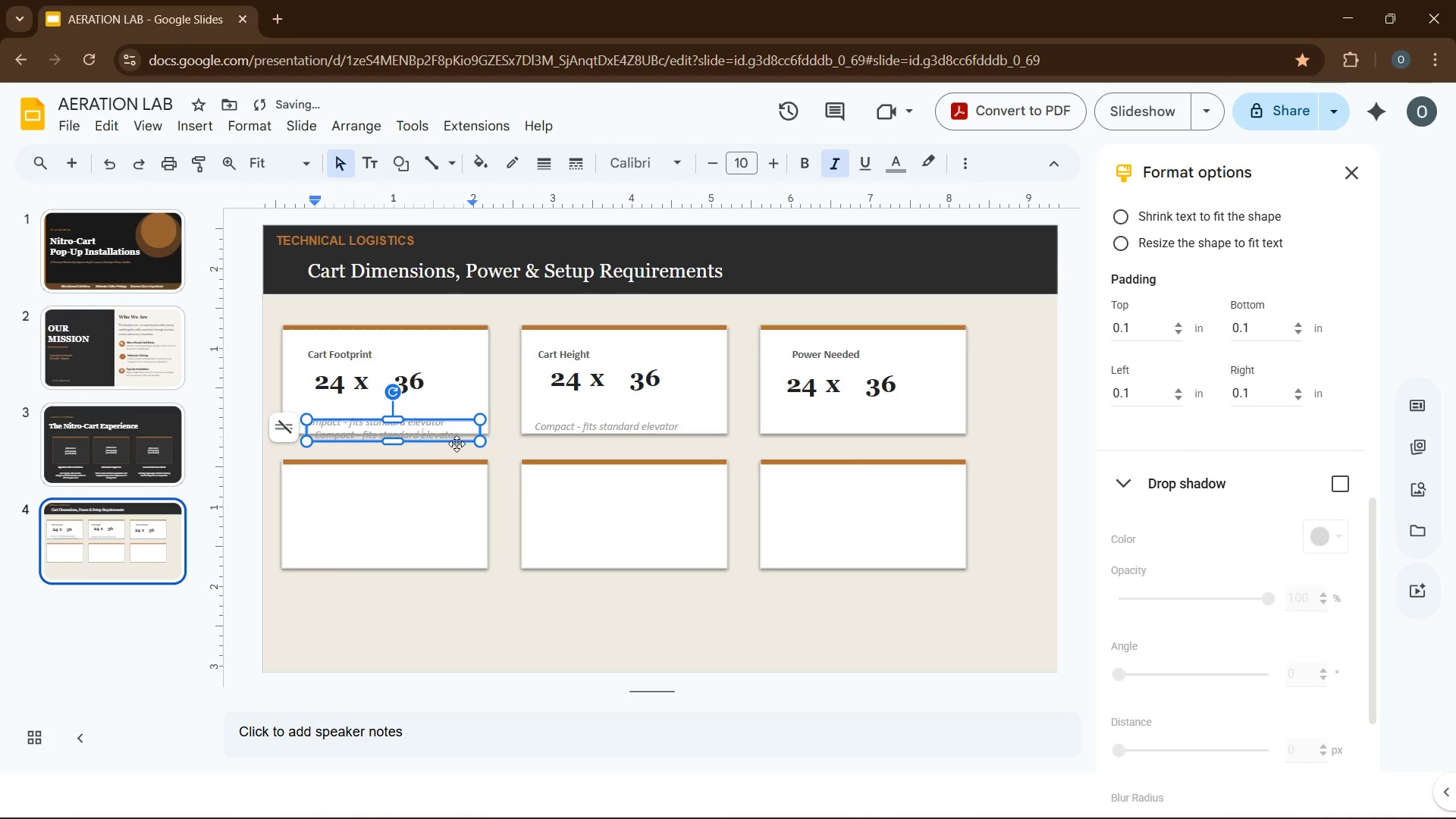 
left_click_drag(start_coordinate=[457, 444], to_coordinate=[919, 438])
 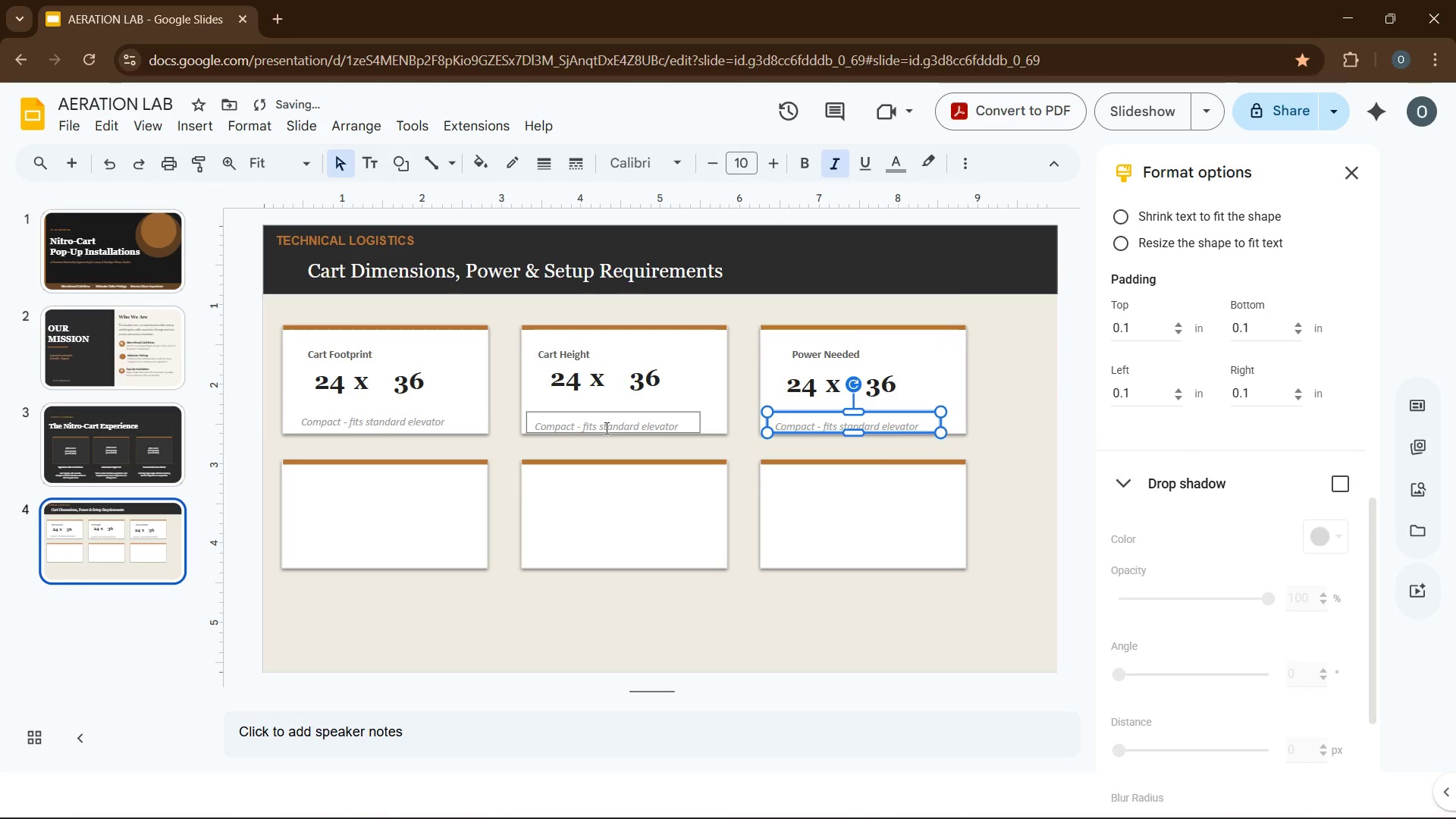 
left_click([600, 429])
 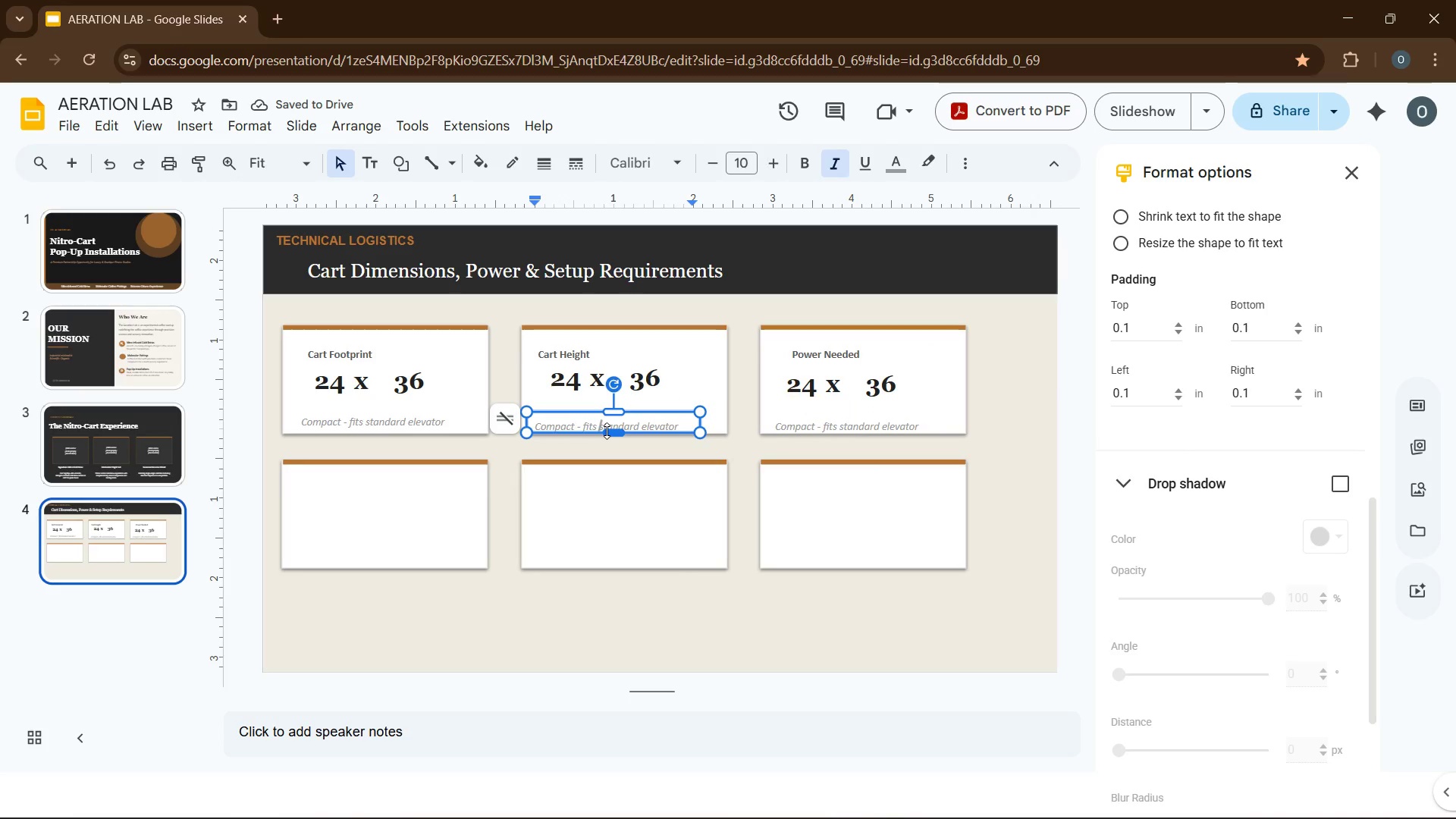 
wait(9.2)
 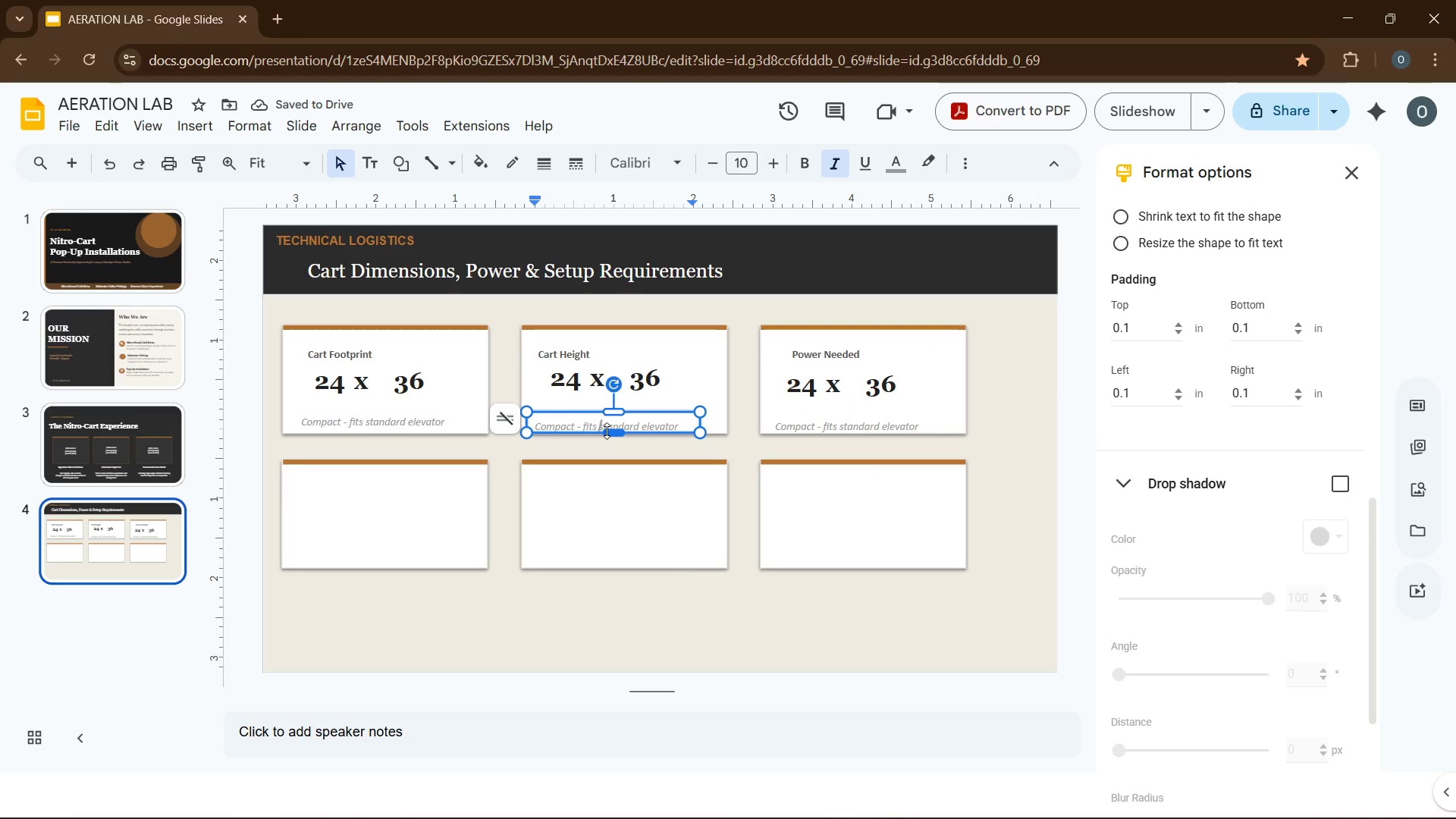 
left_click([676, 425])
 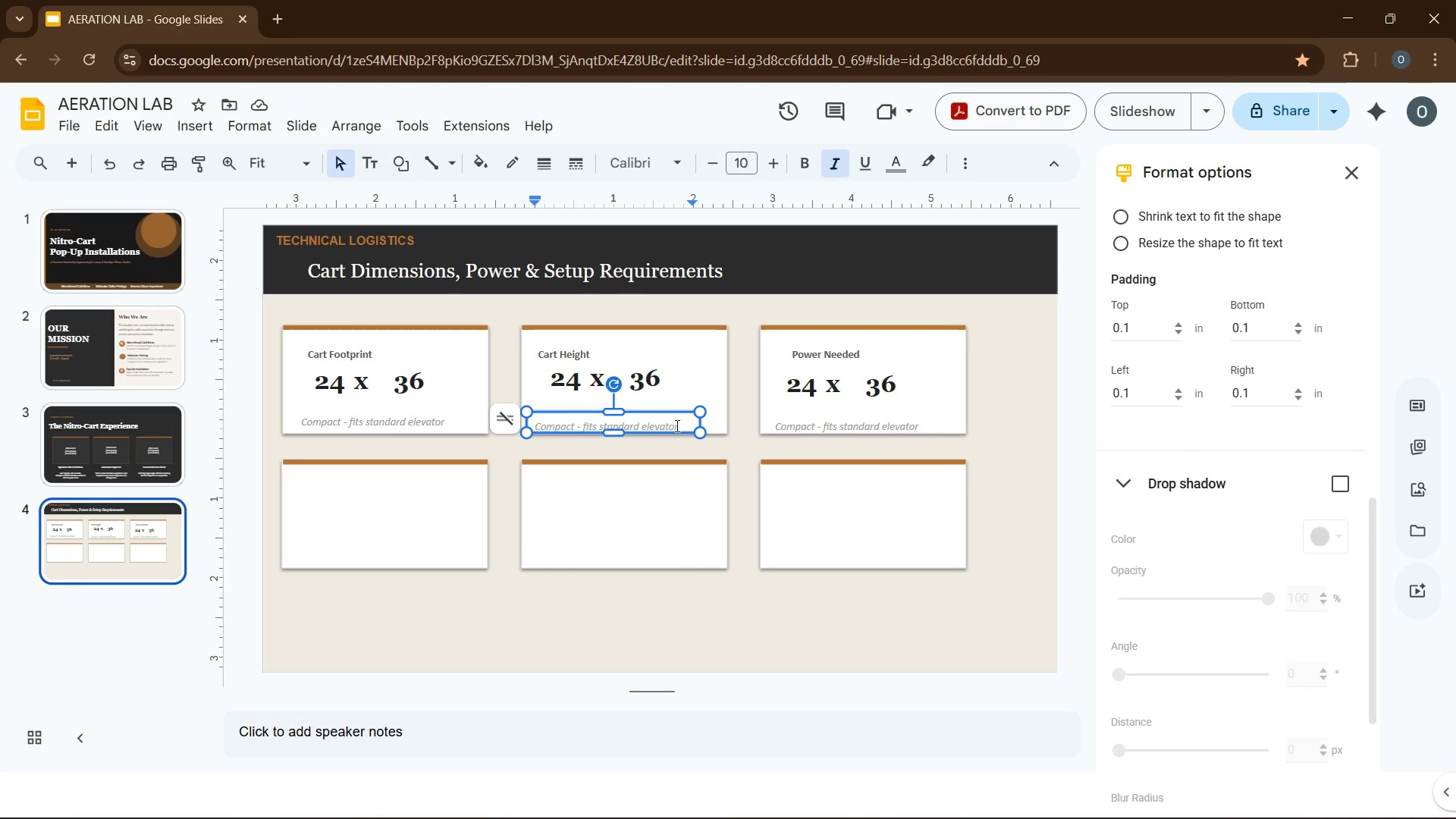 
key(Control+A)
 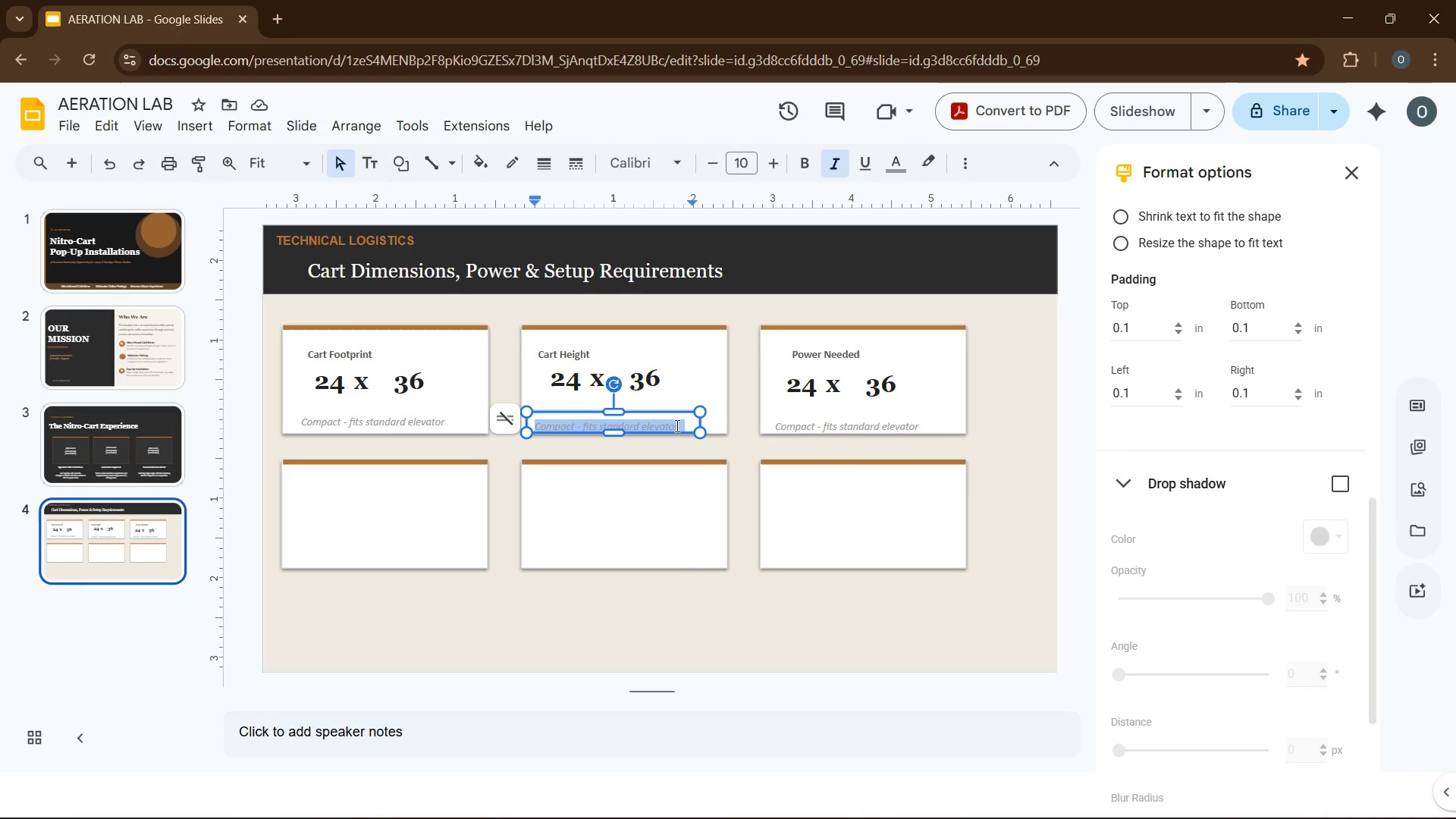 
type(Ergonomic serving height)
 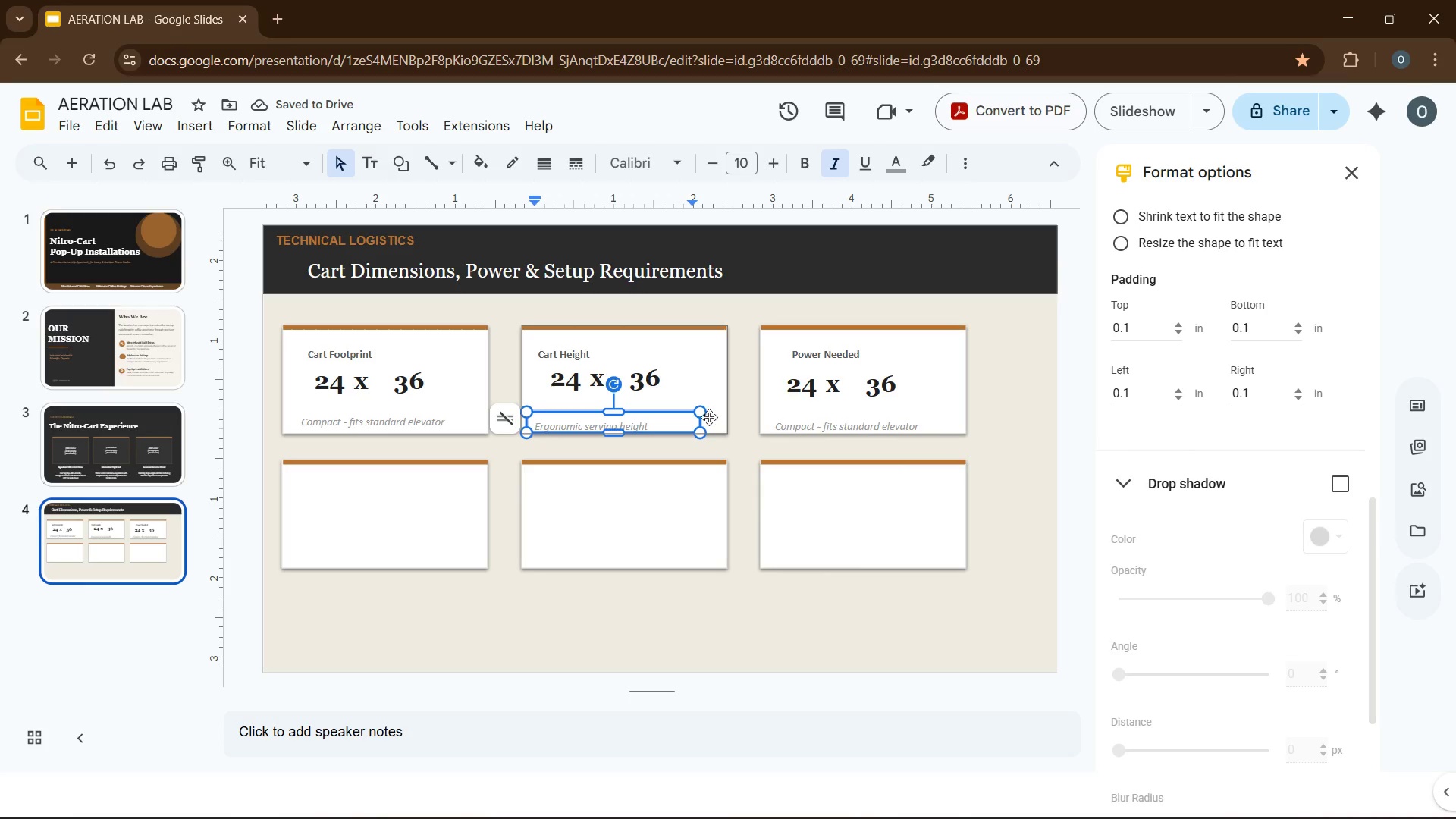 
wait(5.02)
 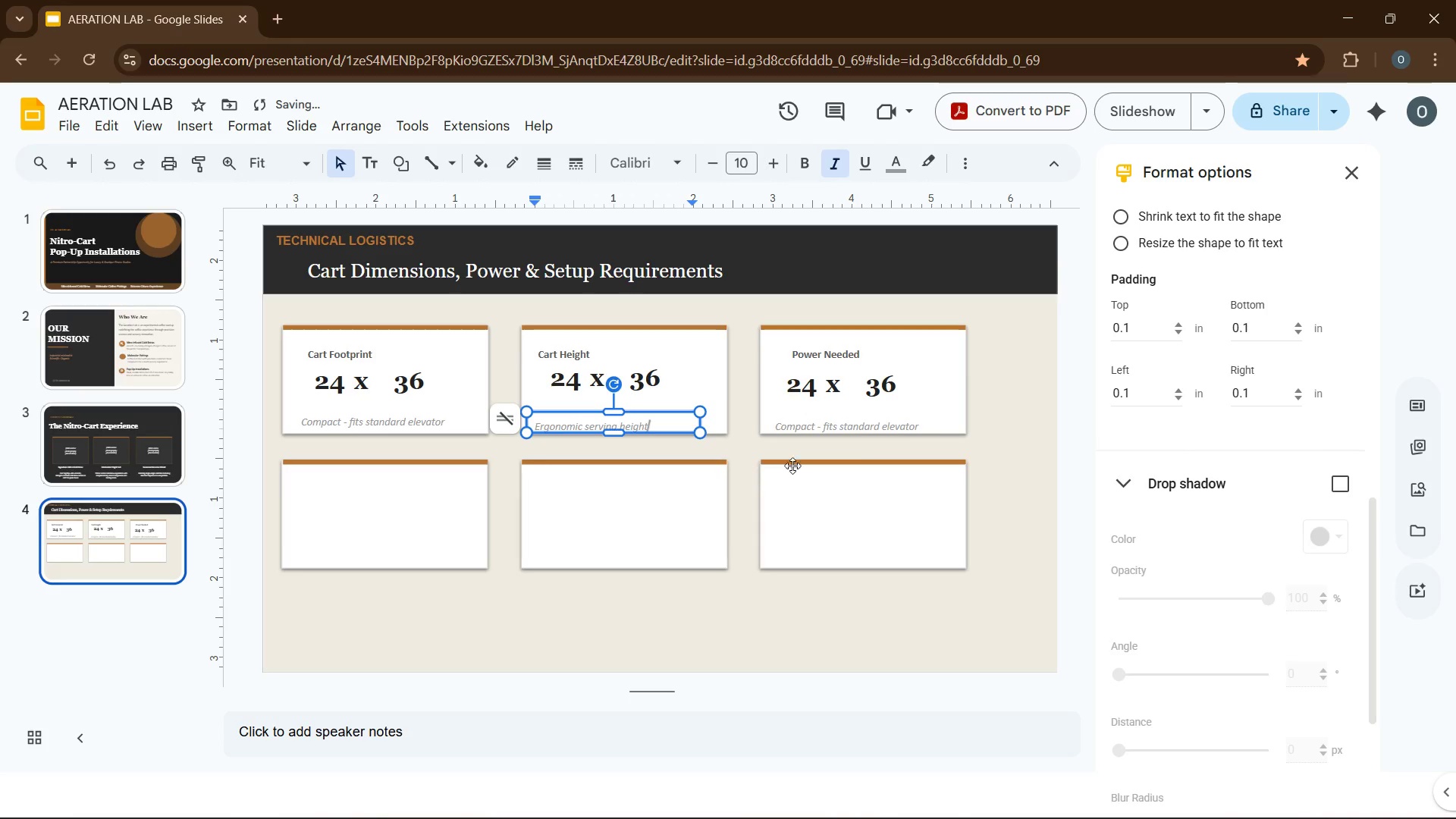 
left_click([814, 428])
 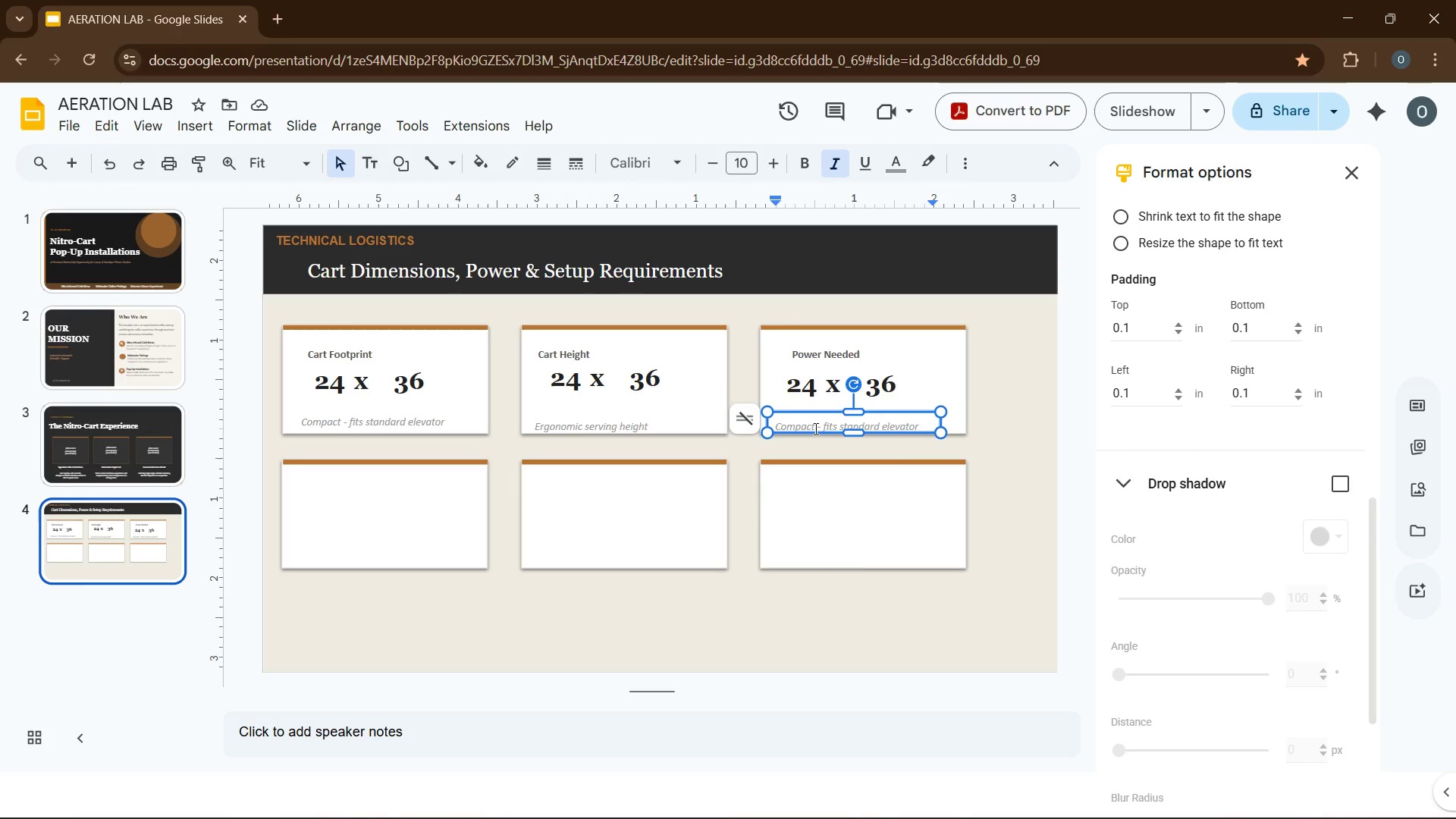 
key(Control+A)
 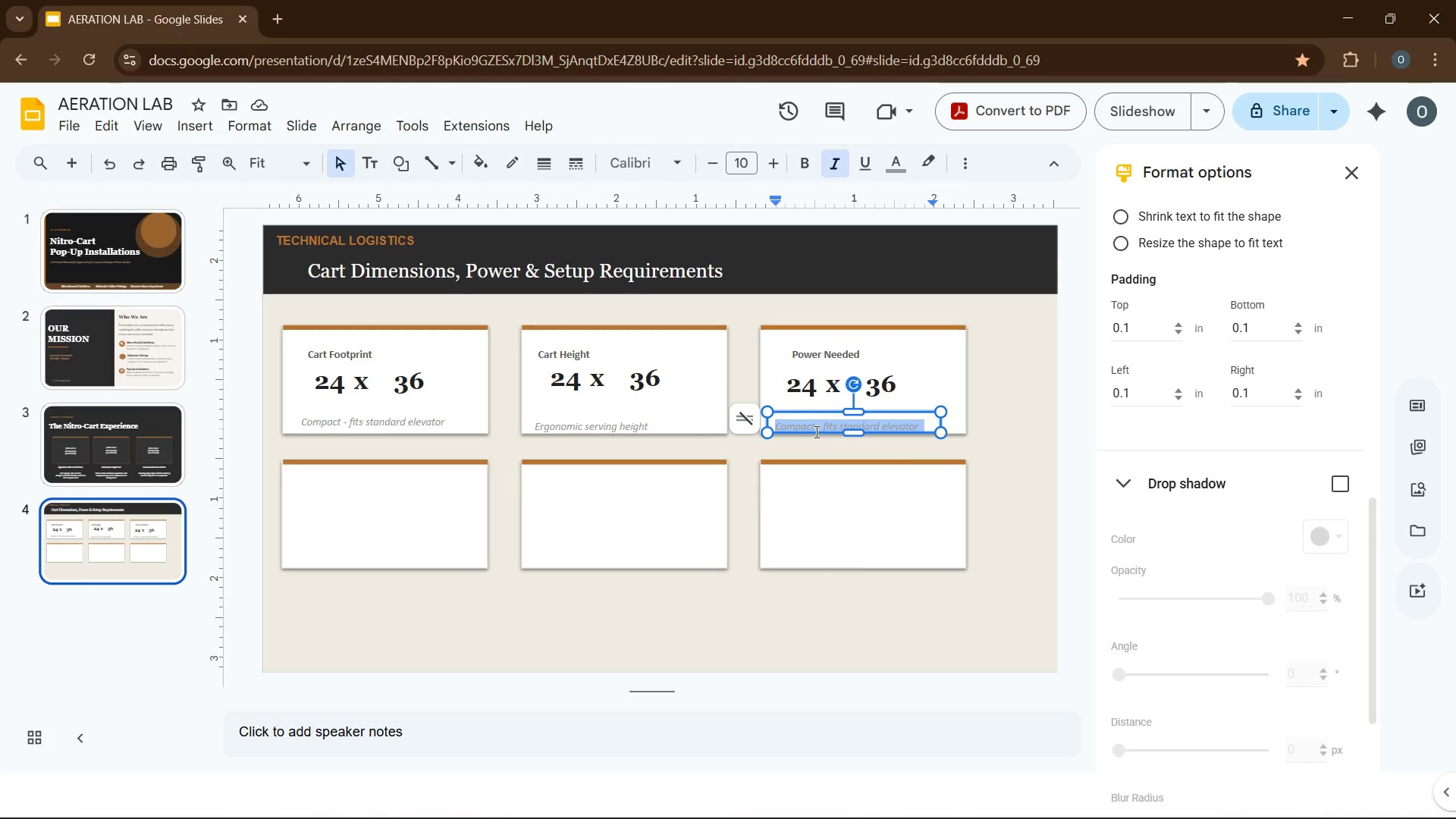 
type(Standard commercial sockey)
key(Backspace)
type(t)
 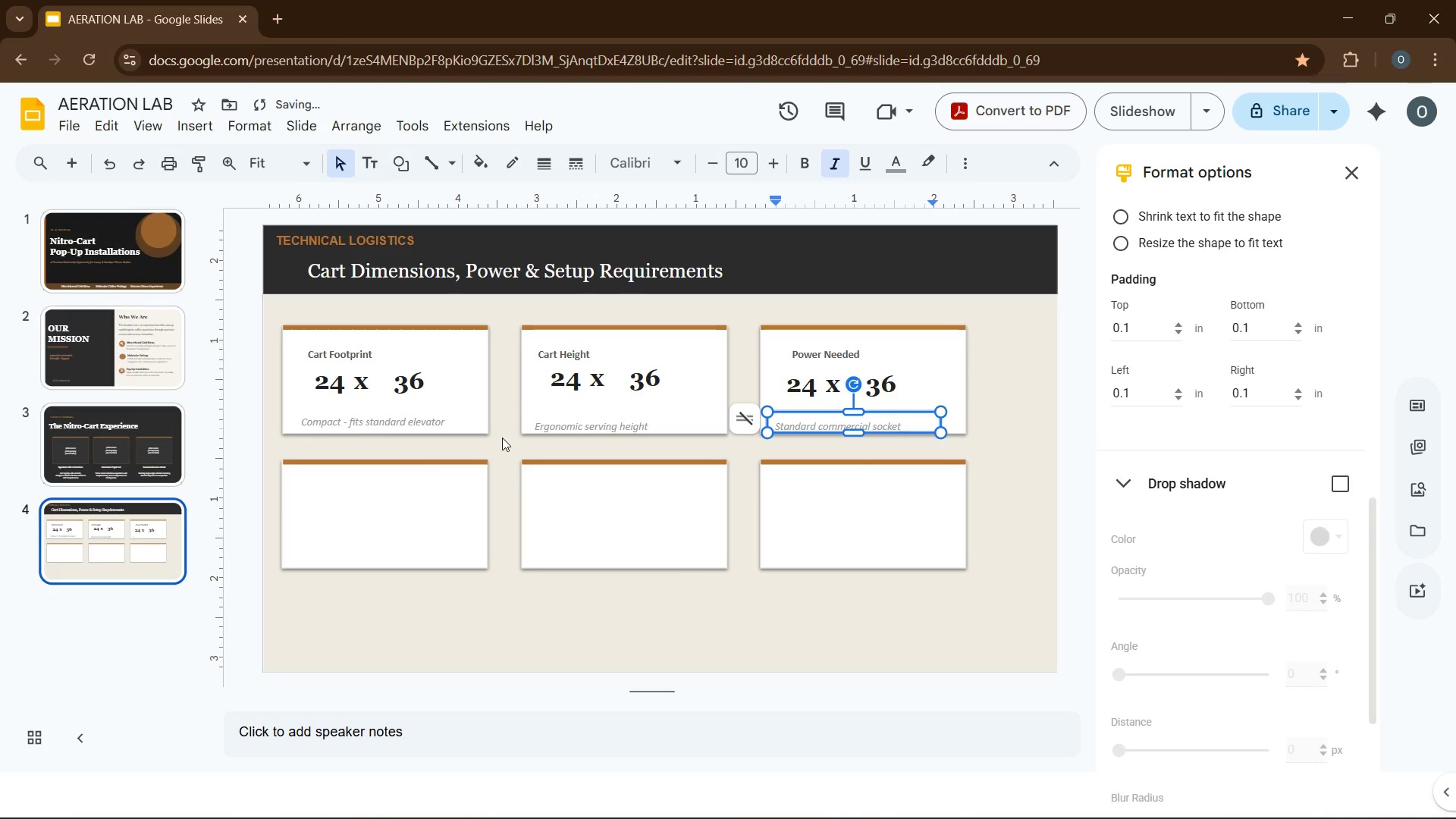 
left_click([502, 447])
 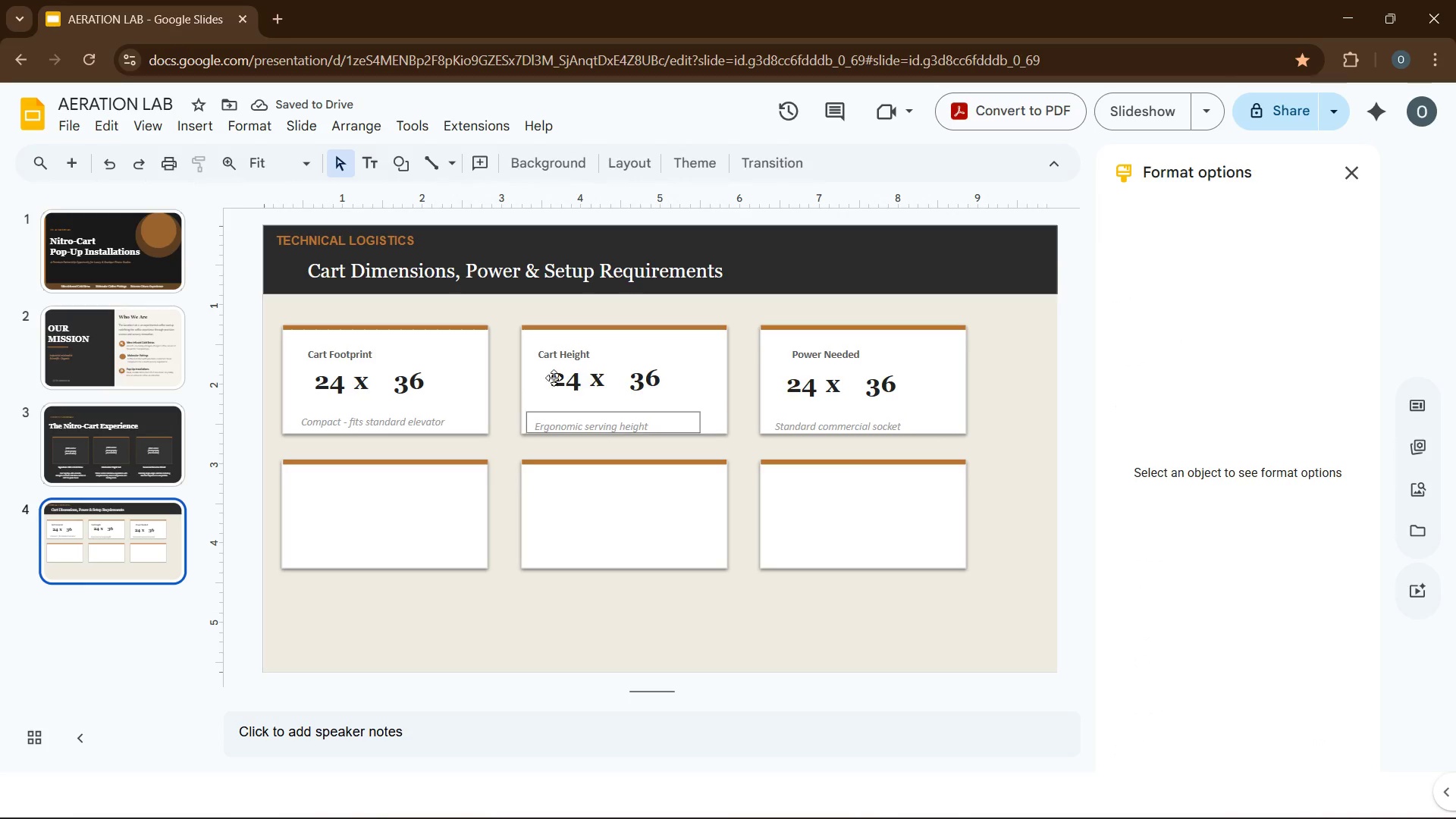 
left_click([573, 388])
 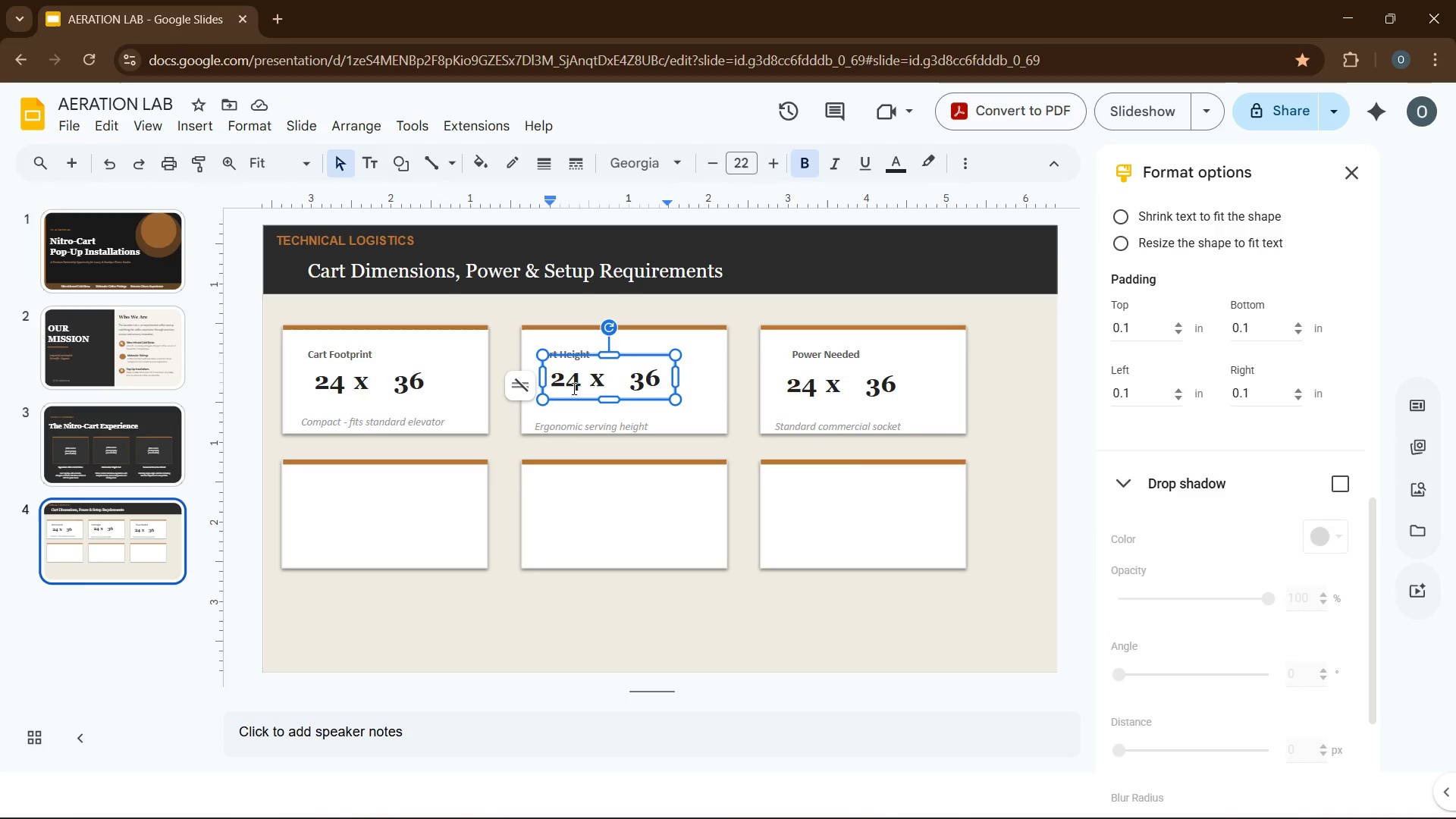 
key(Control+A)
 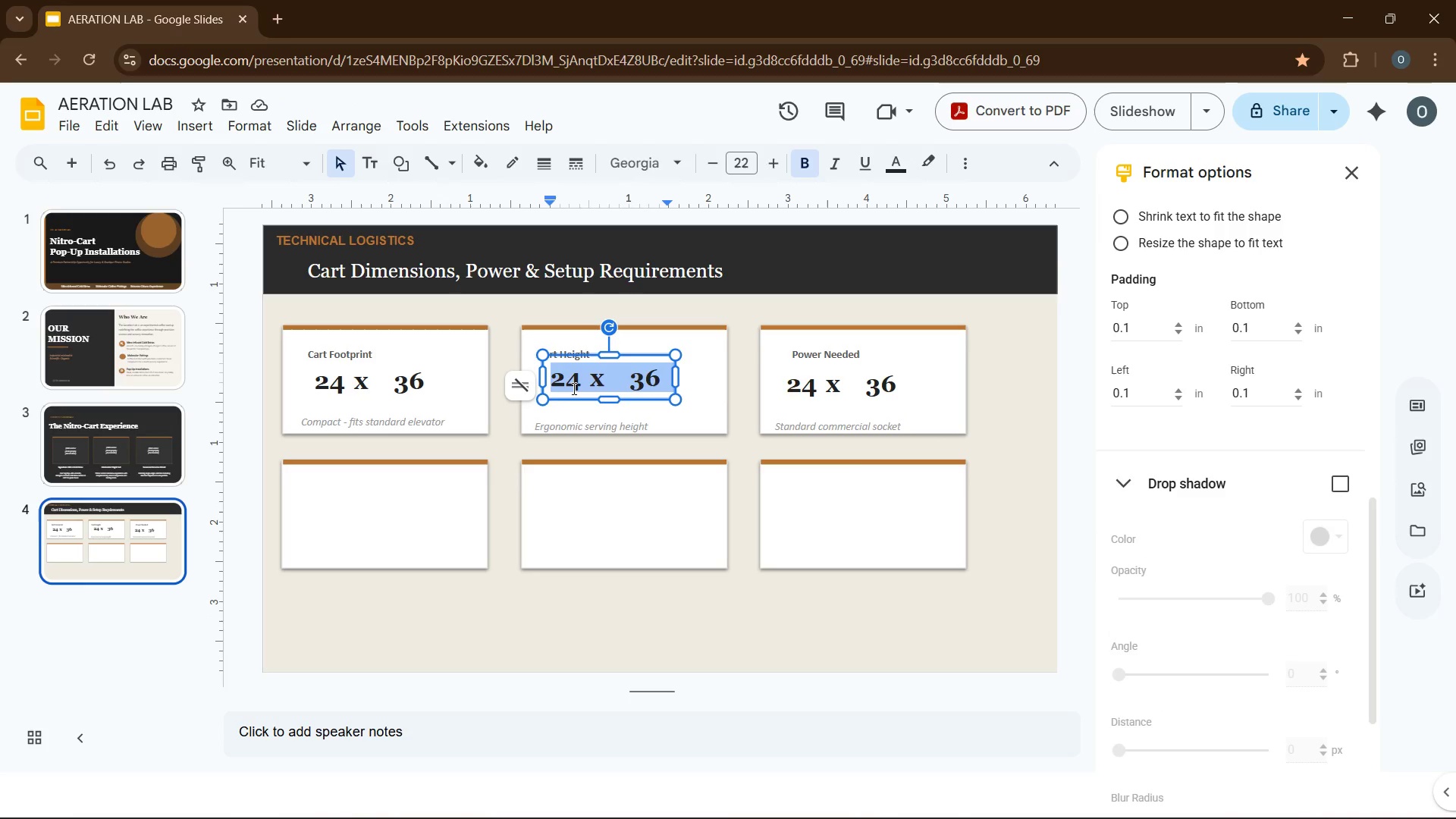 
key(Numpad4)
 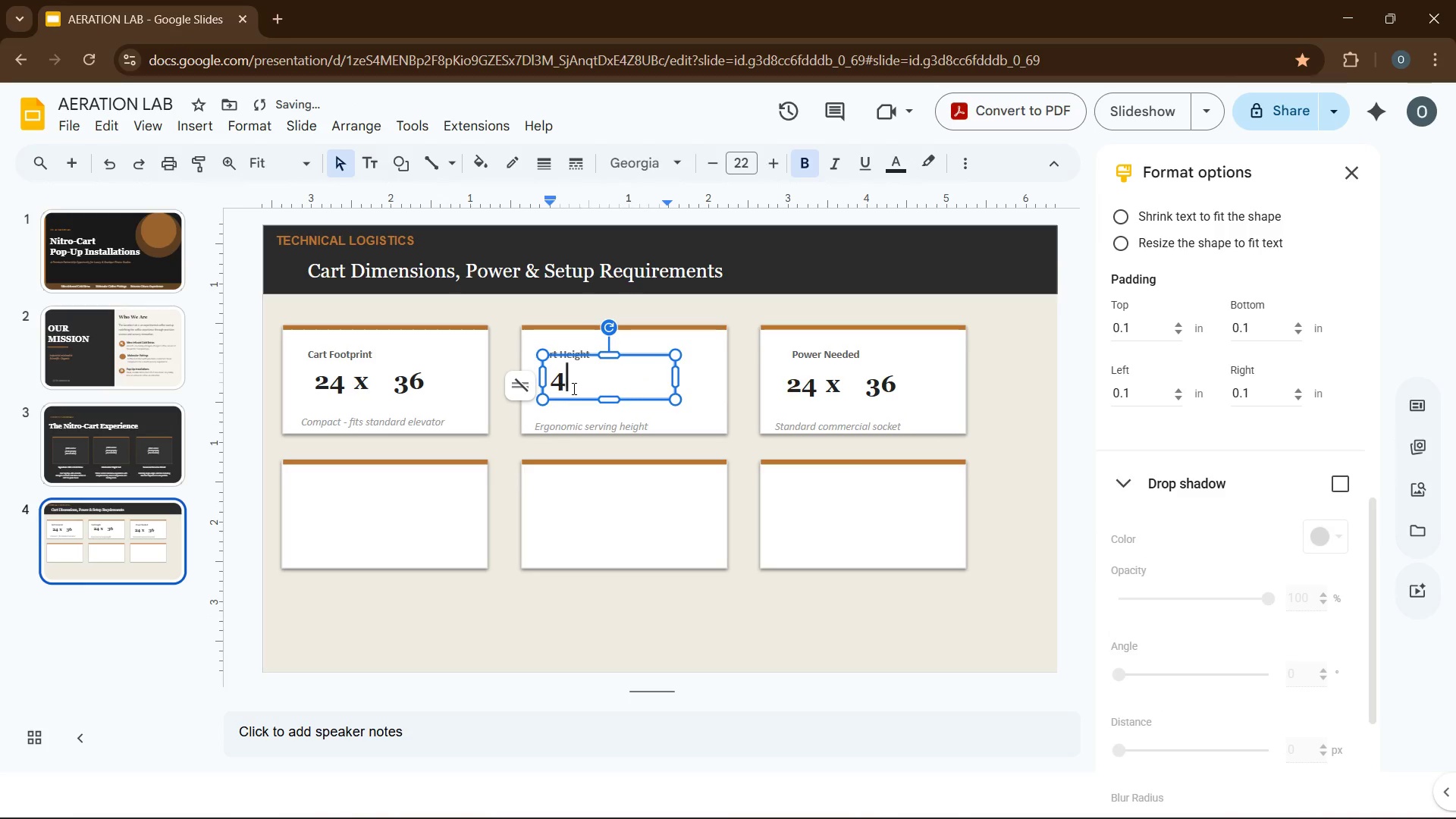 
key(Numpad8)
 